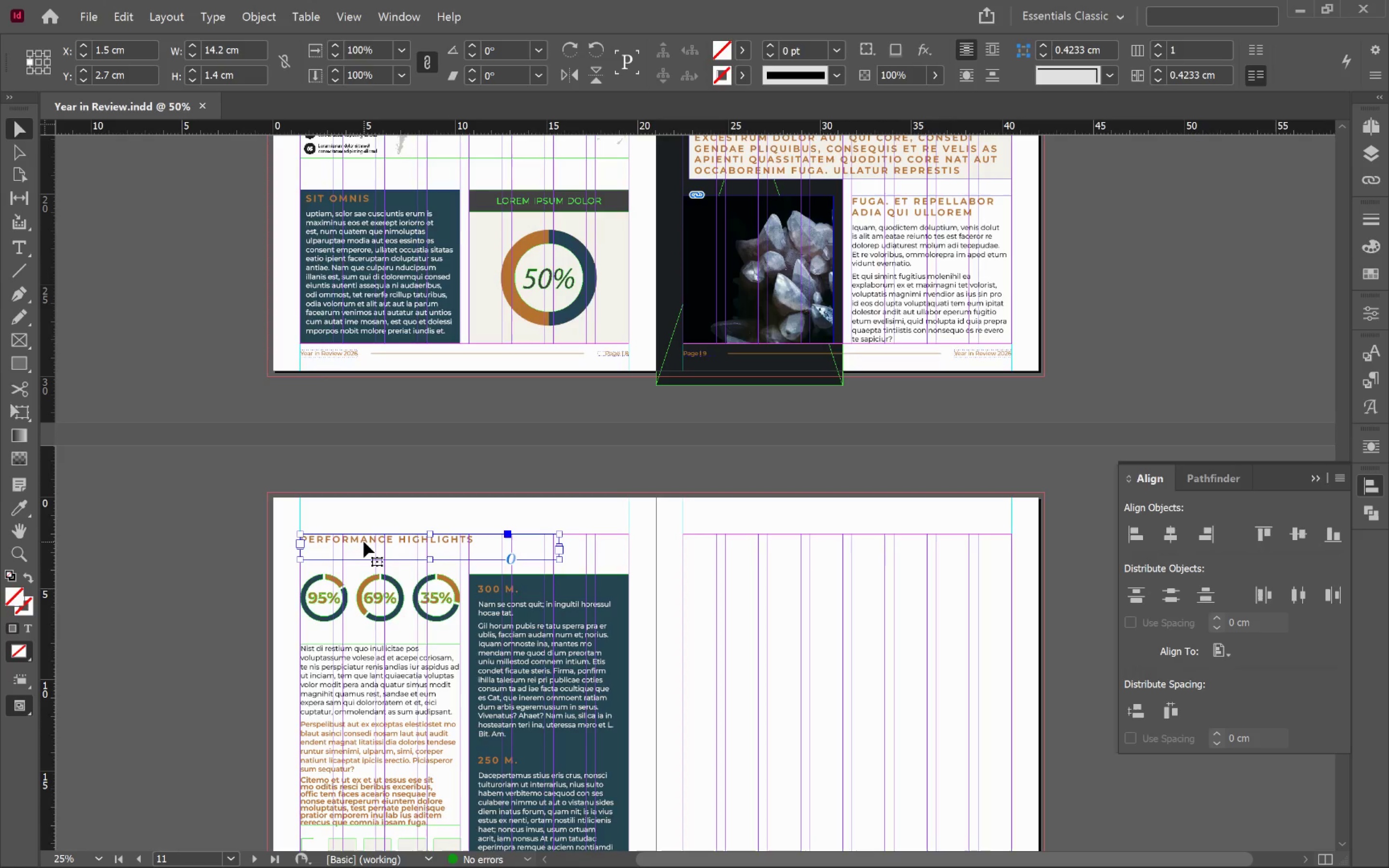 
hold_key(key=AltLeft, duration=2.67)
left_click_drag(start_coordinate=[362, 540], to_coordinate=[749, 575])
 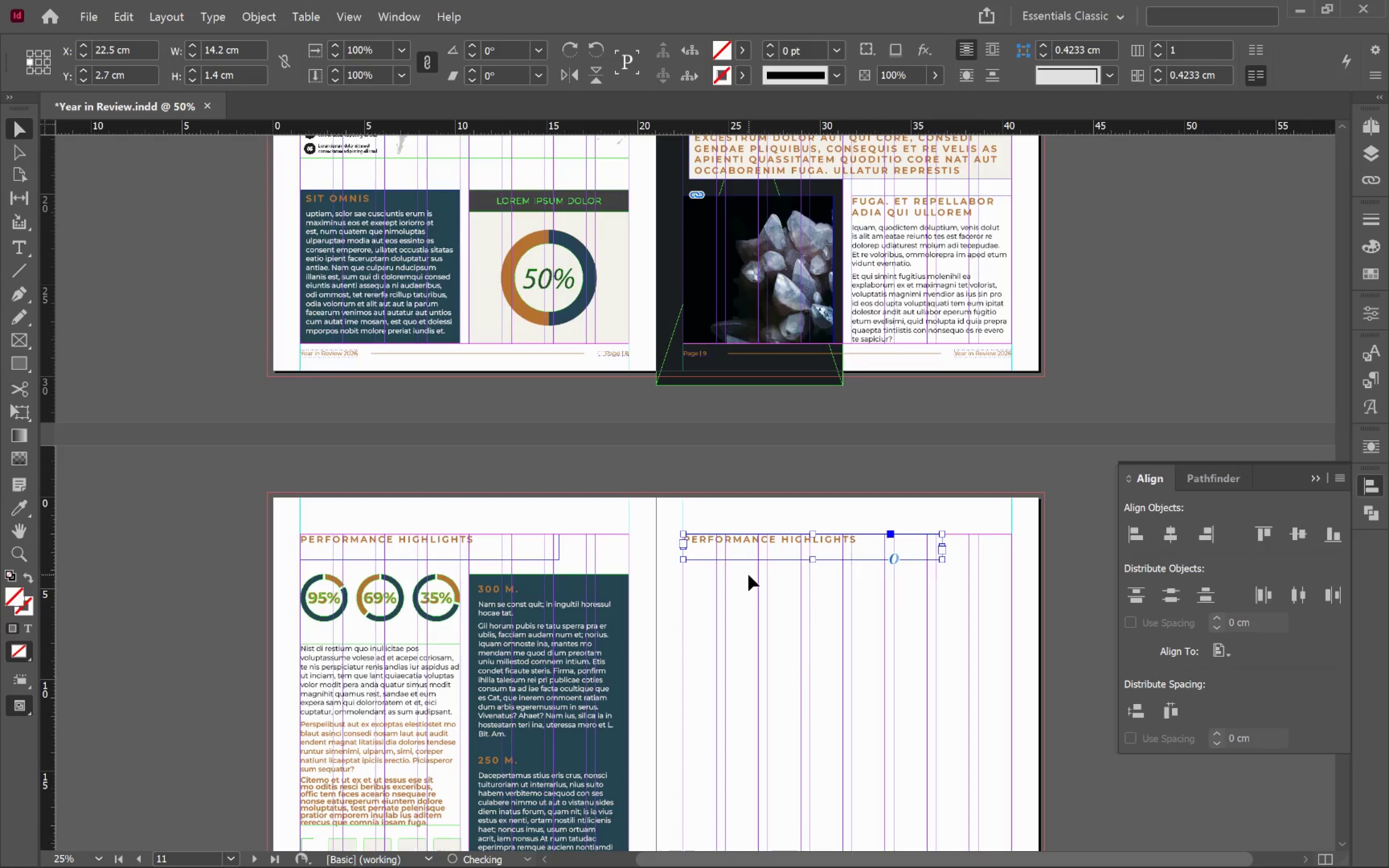 
hold_key(key=ShiftLeft, duration=2.45)
 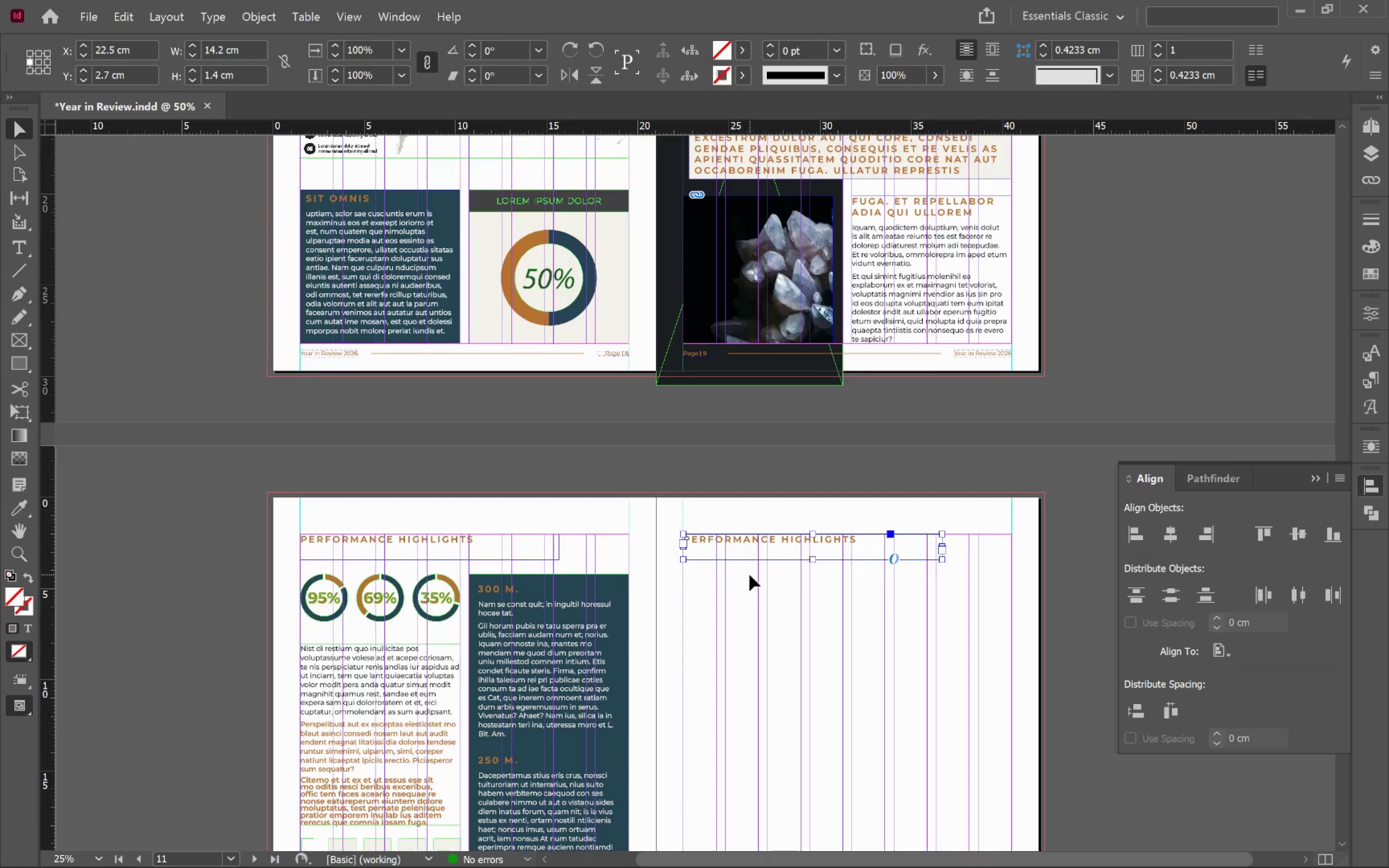 
key(VolumeUp)
 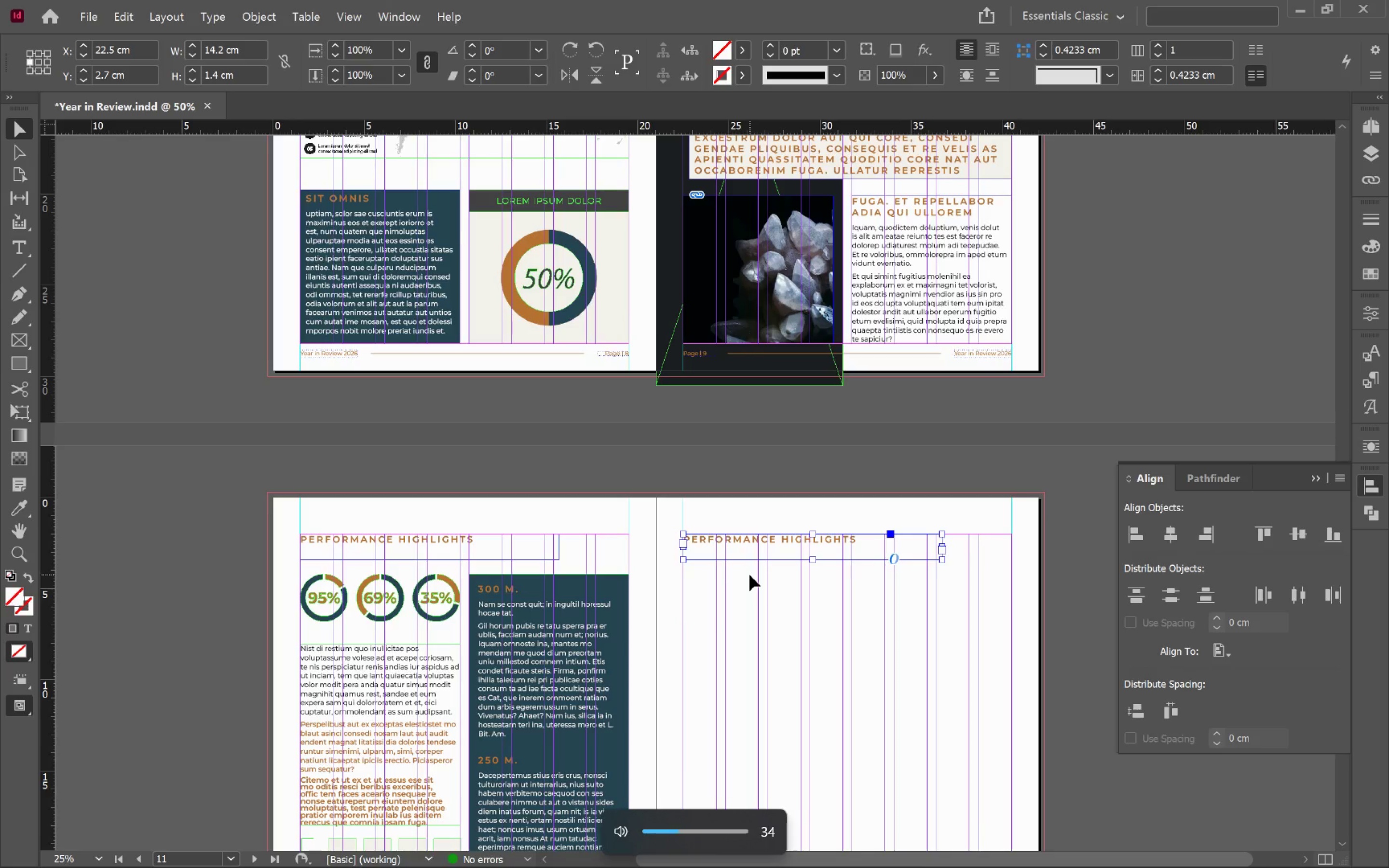 
key(VolumeUp)
 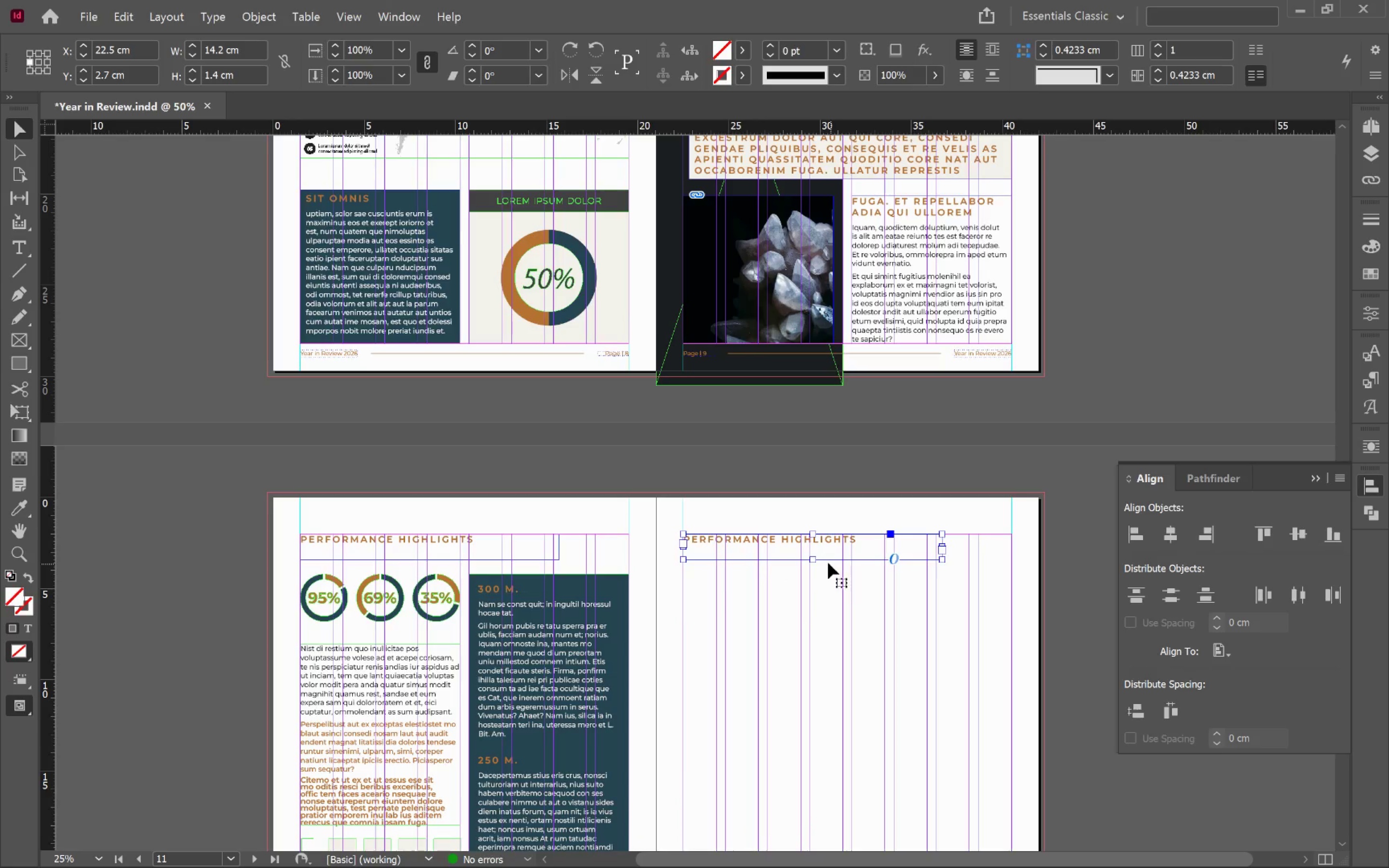 
left_click_drag(start_coordinate=[811, 562], to_coordinate=[817, 690])
 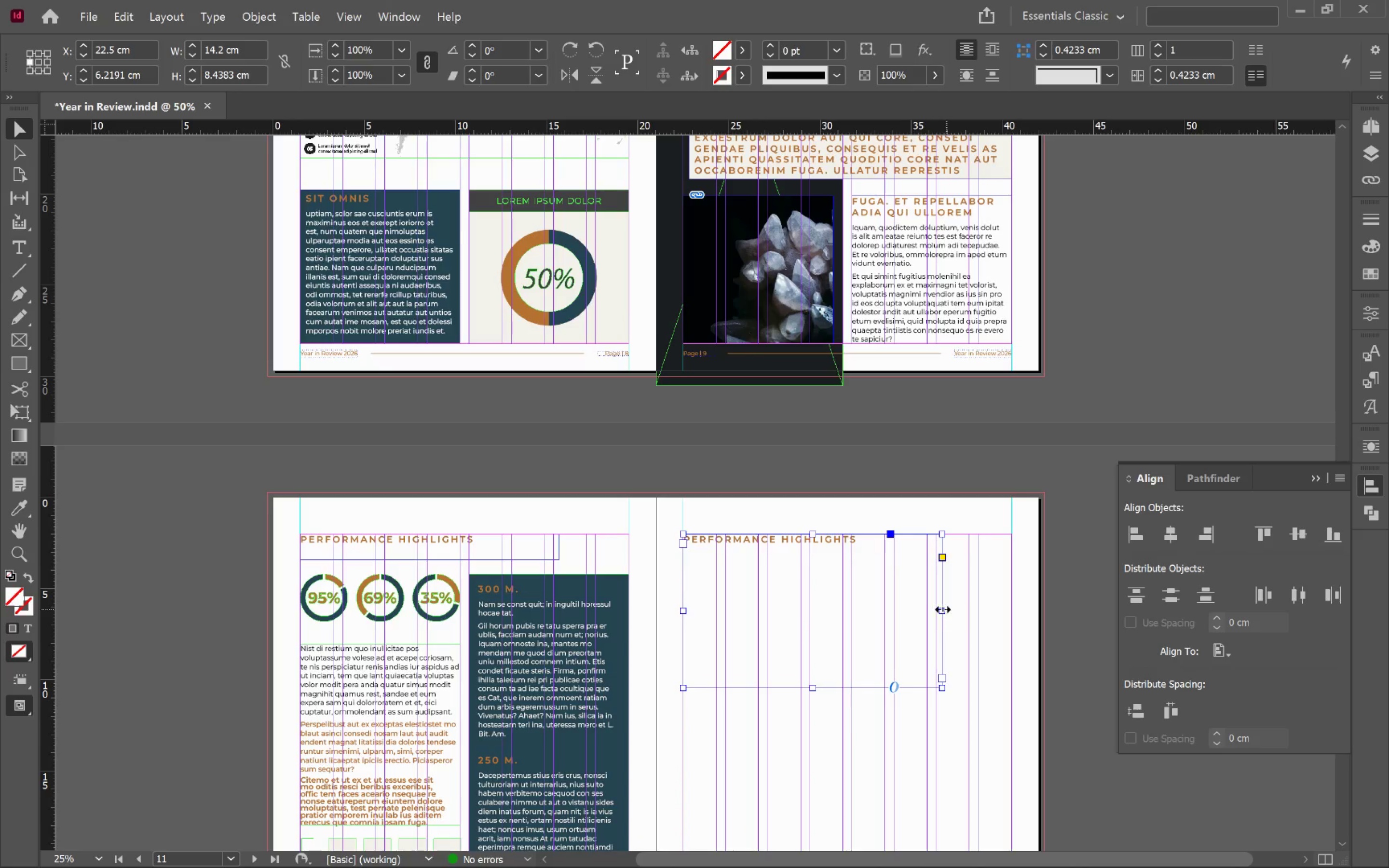 
left_click_drag(start_coordinate=[940, 609], to_coordinate=[1013, 614])
 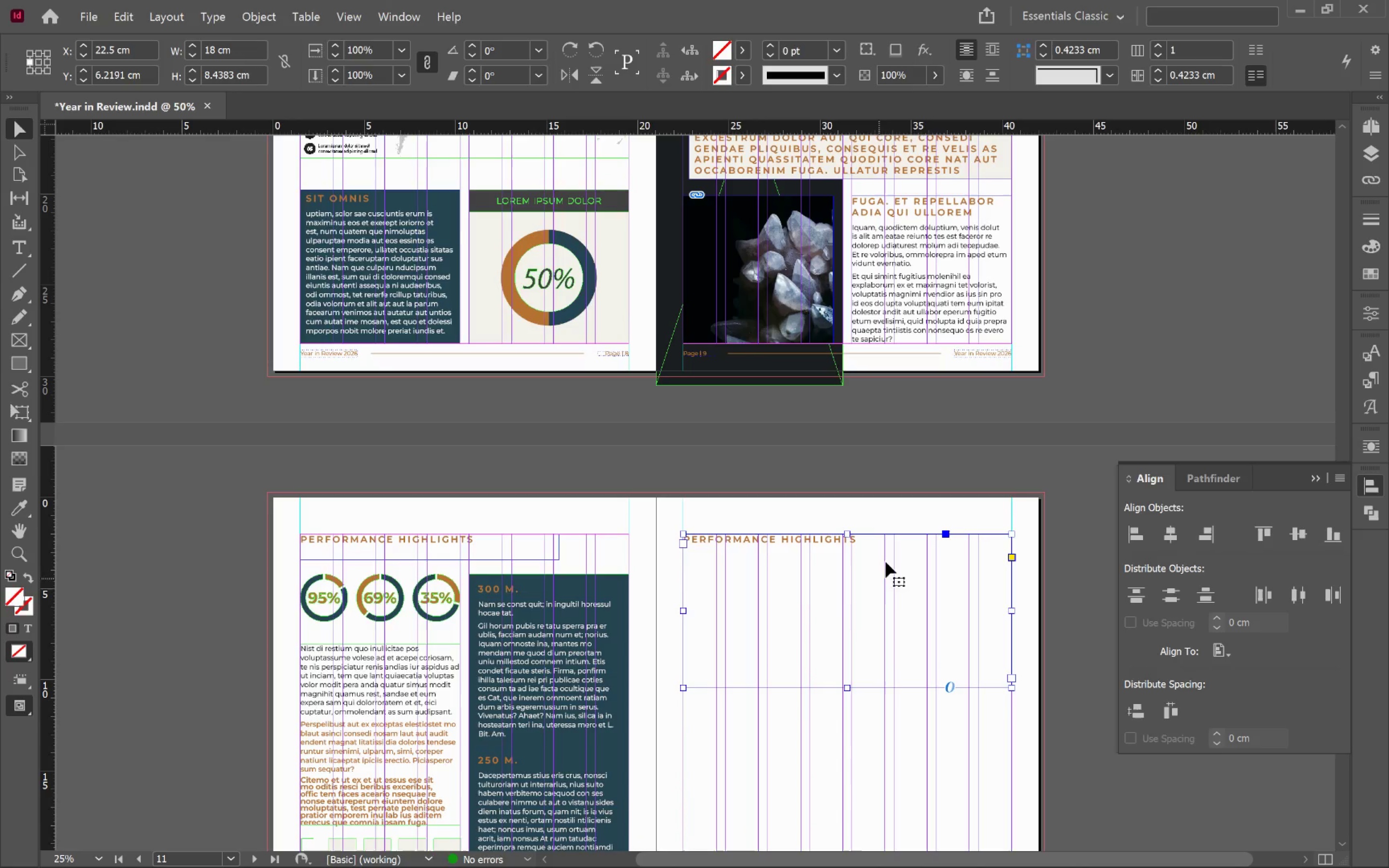 
left_click([890, 546])
 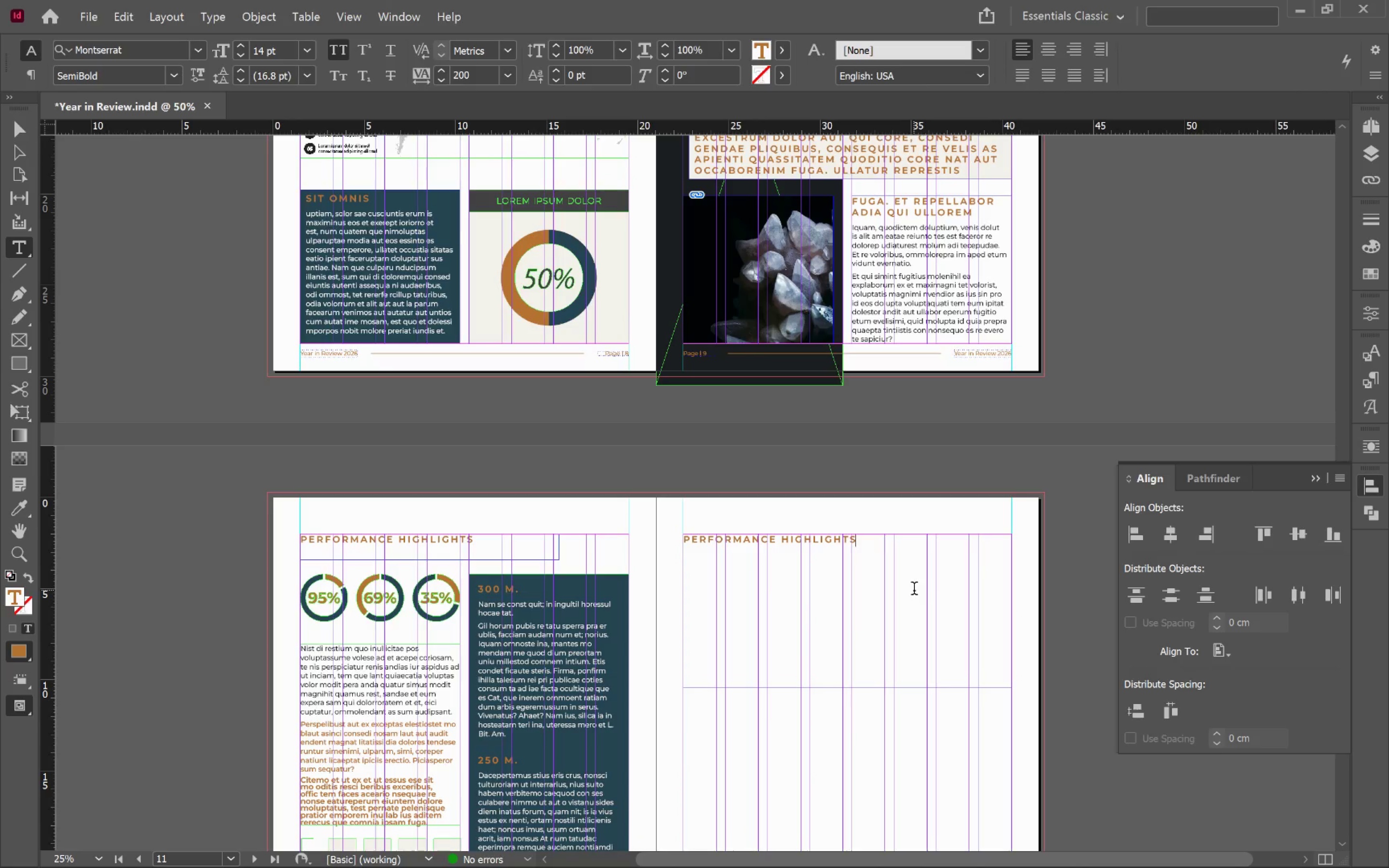 
key(Enter)
 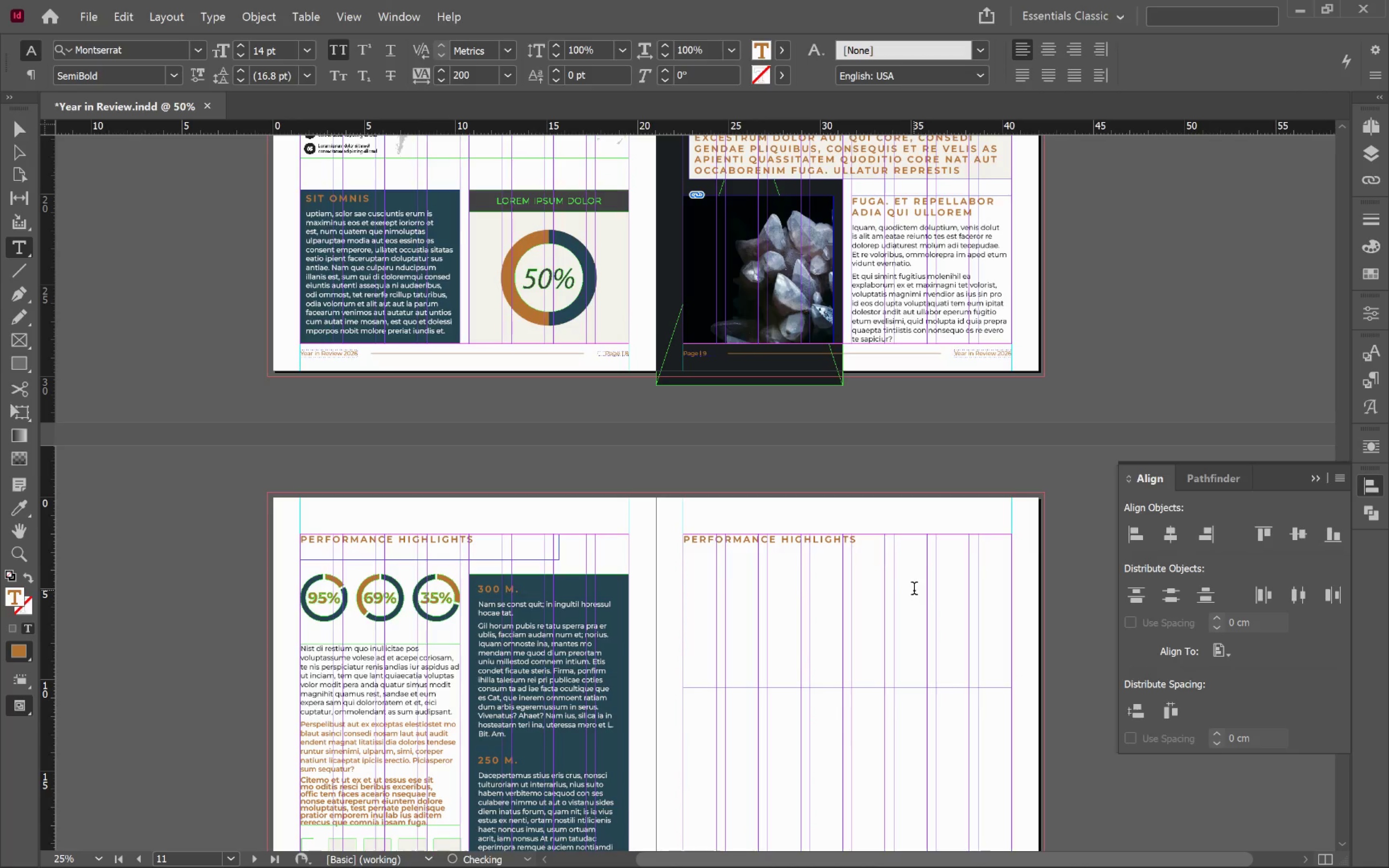 
key(Enter)
 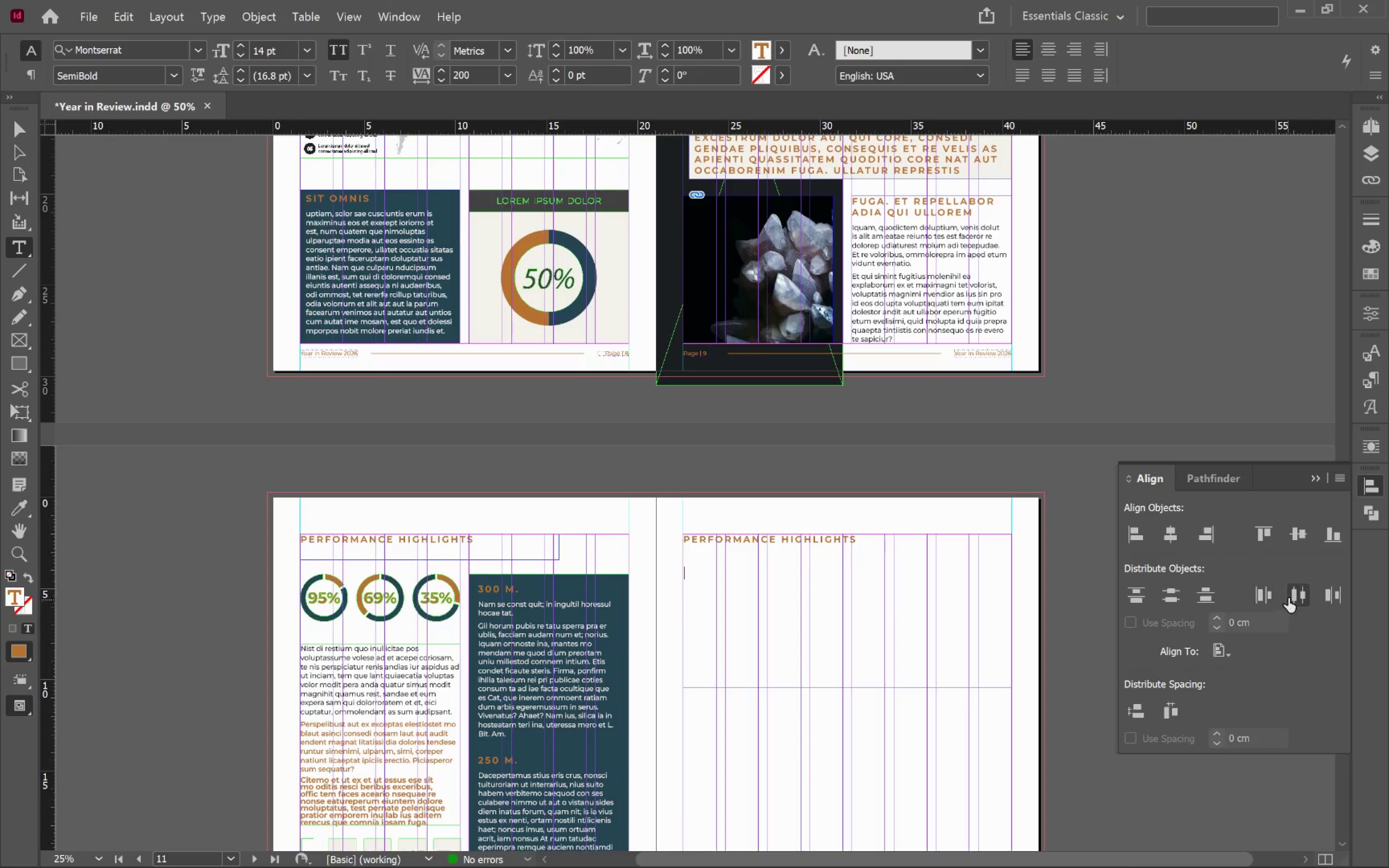 
left_click_drag(start_coordinate=[722, 622], to_coordinate=[865, 633])
 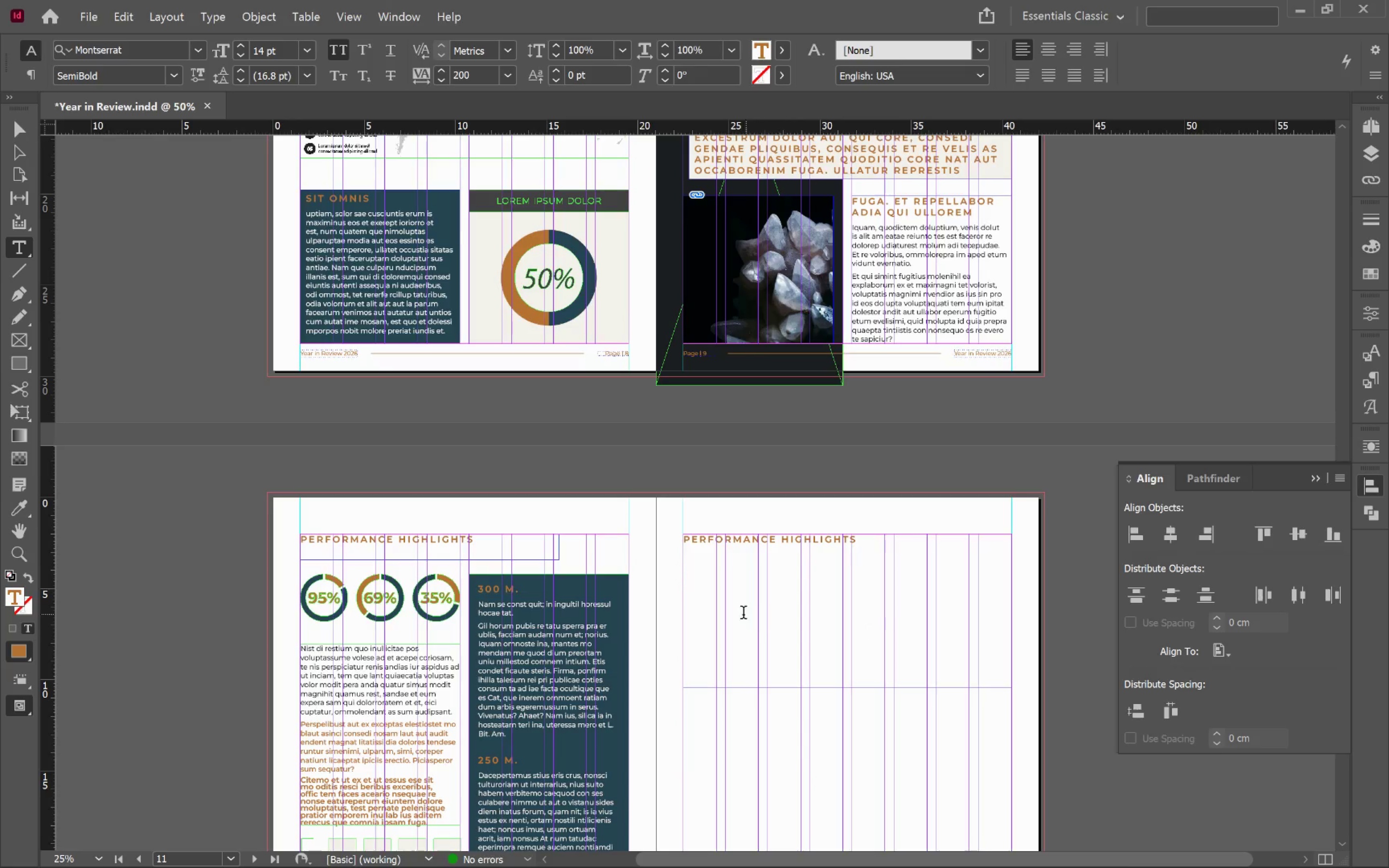 
left_click_drag(start_coordinate=[735, 622], to_coordinate=[898, 539])
 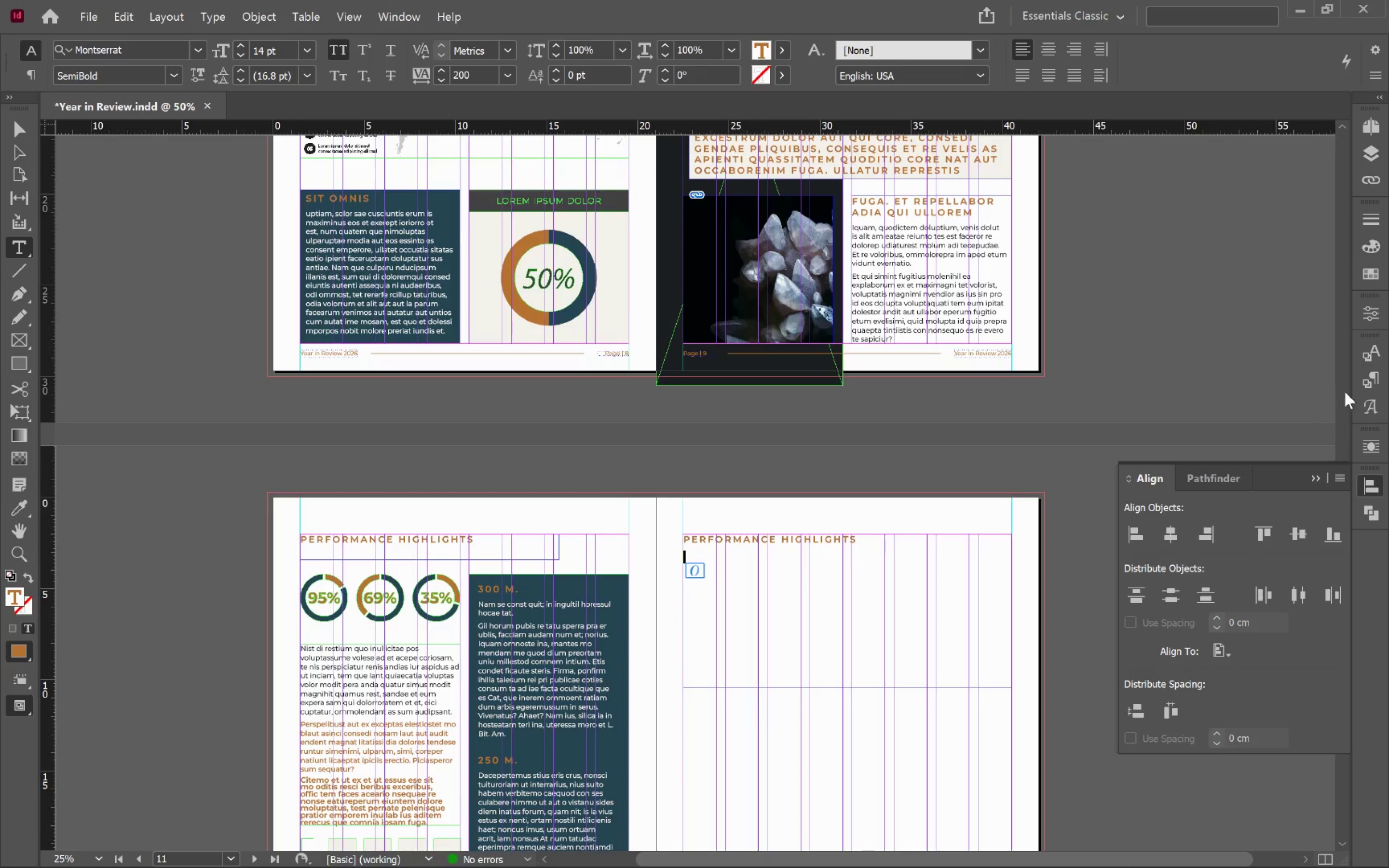 
left_click([1367, 380])
 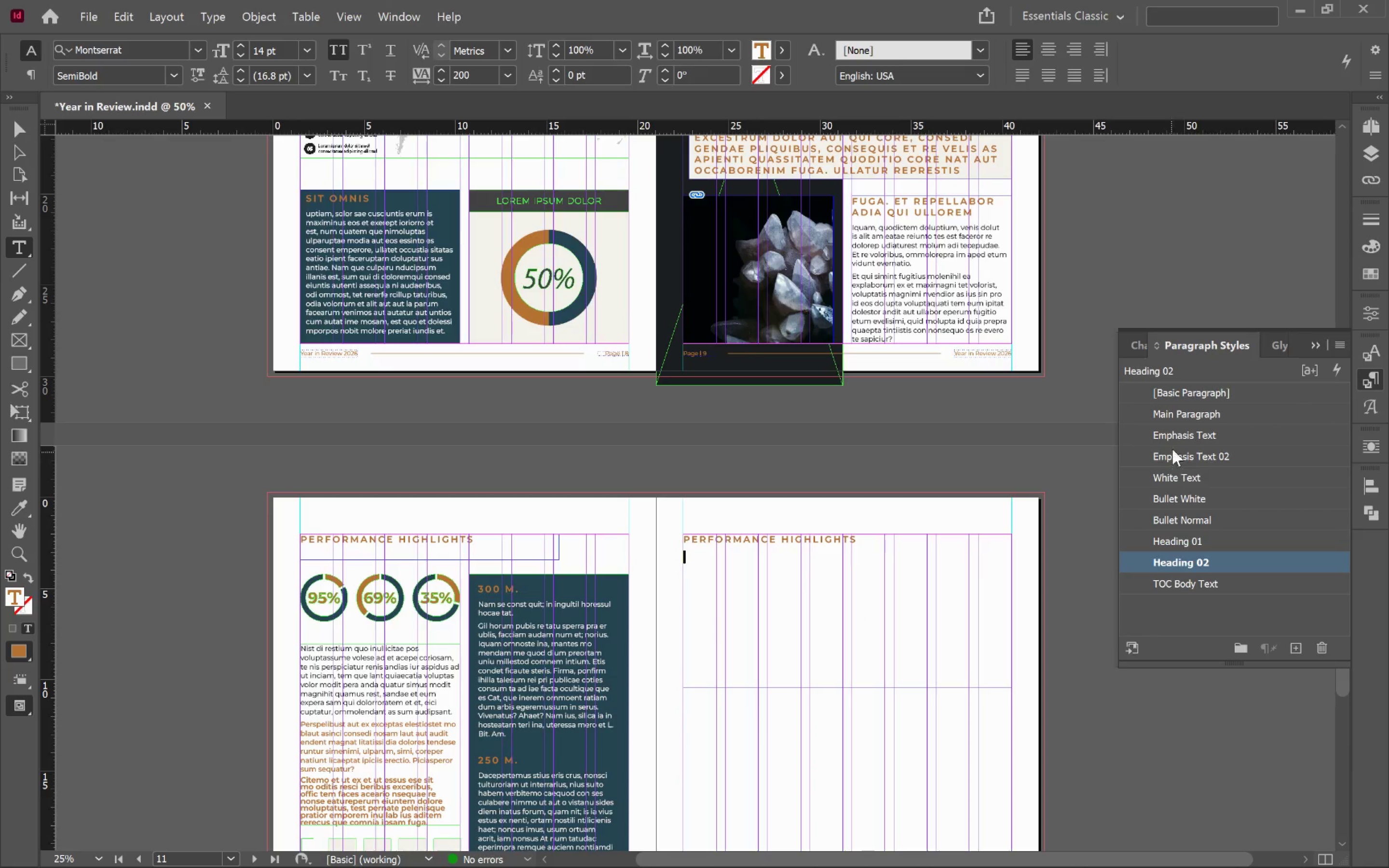 
left_click([1203, 413])
 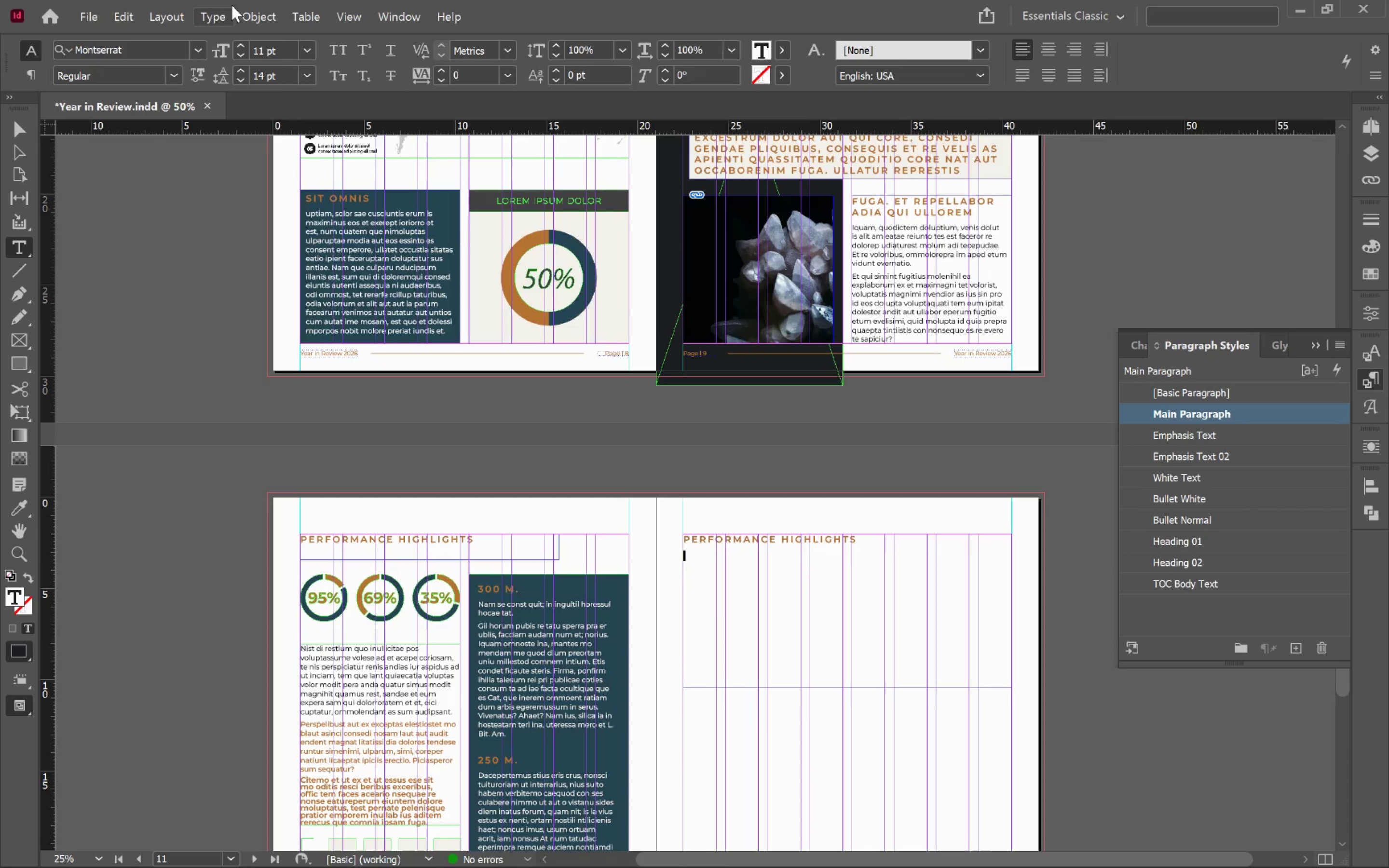 
left_click([245, 14])
 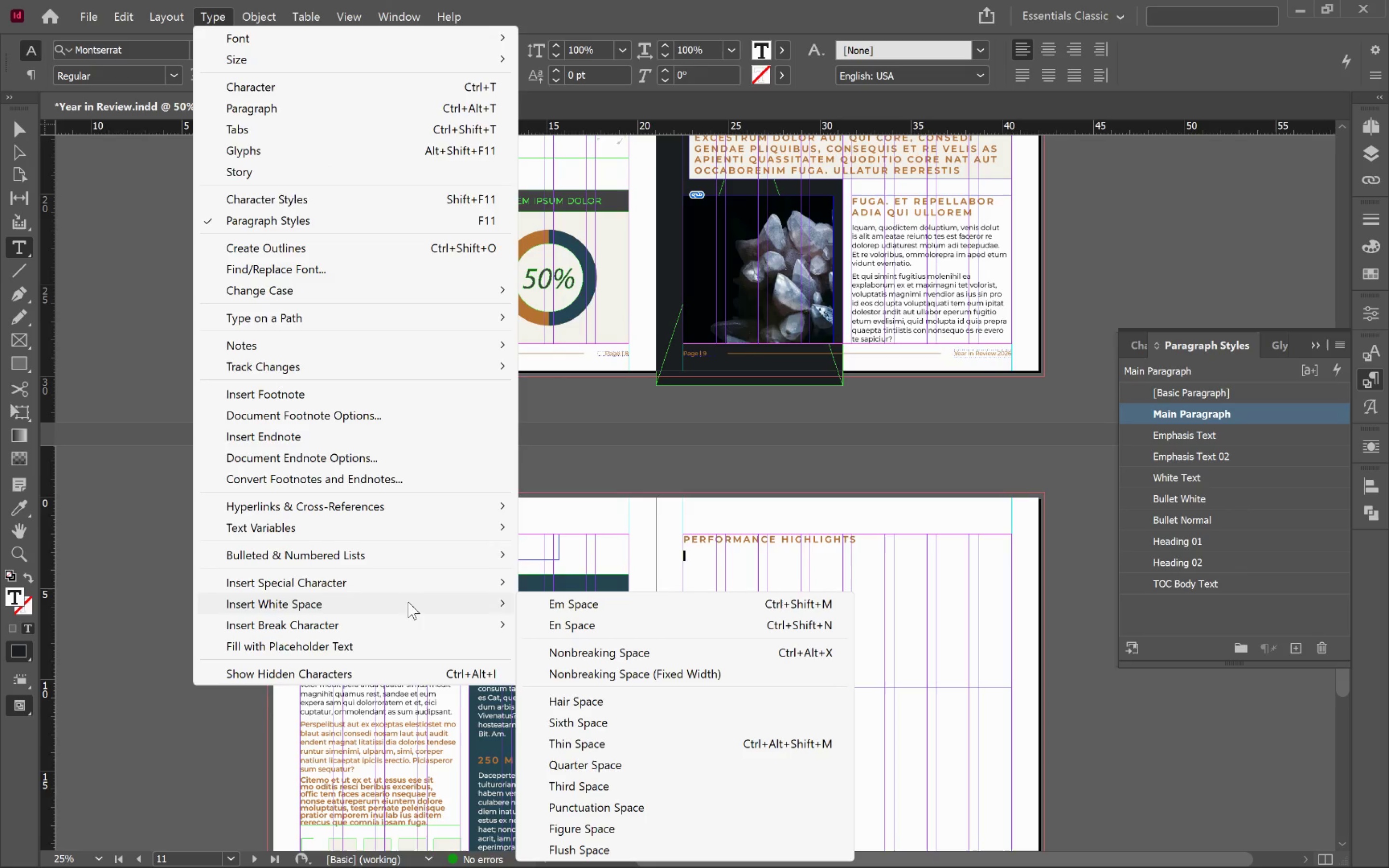 
left_click([390, 645])
 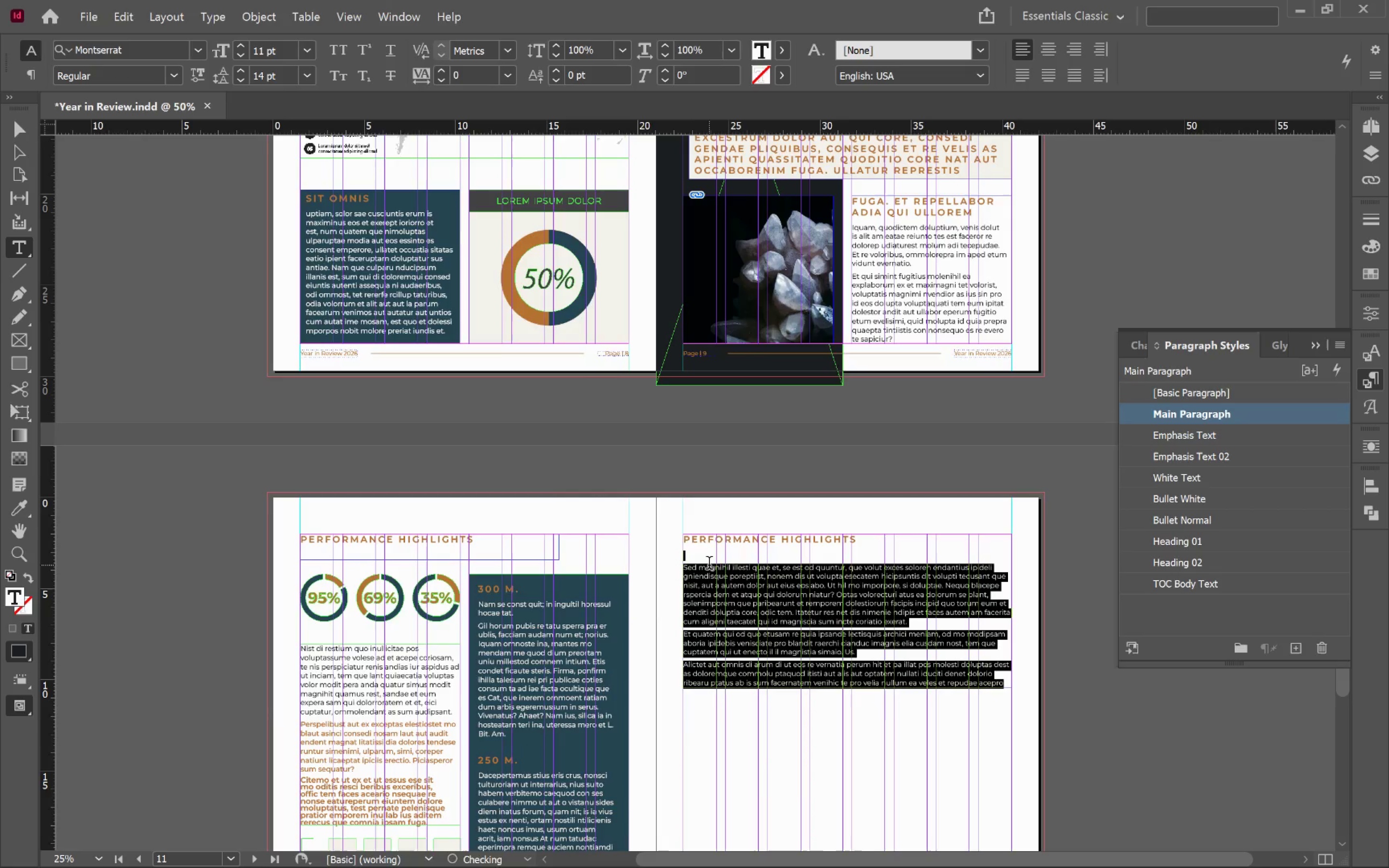 
left_click([700, 558])
 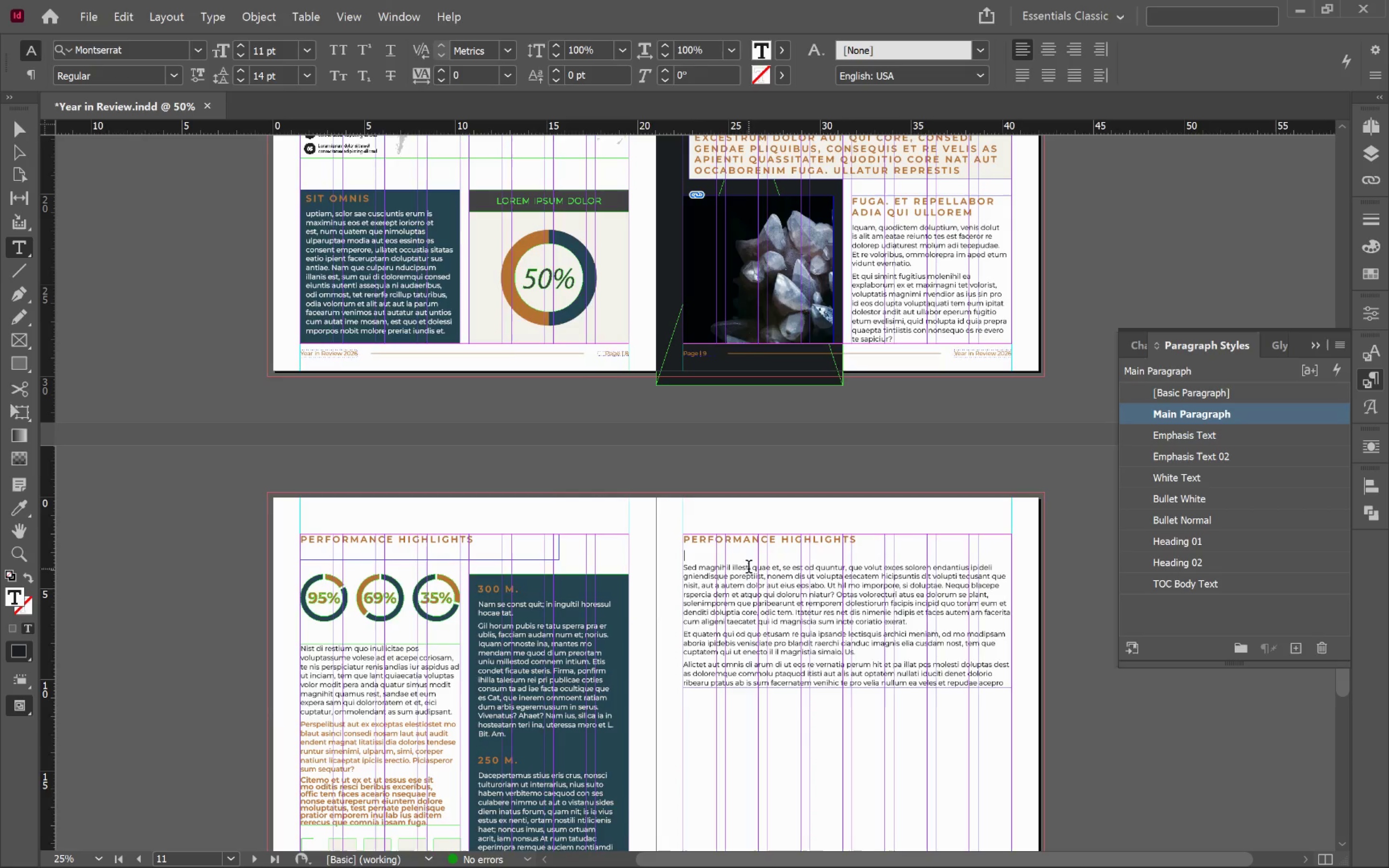 
key(Backspace)
 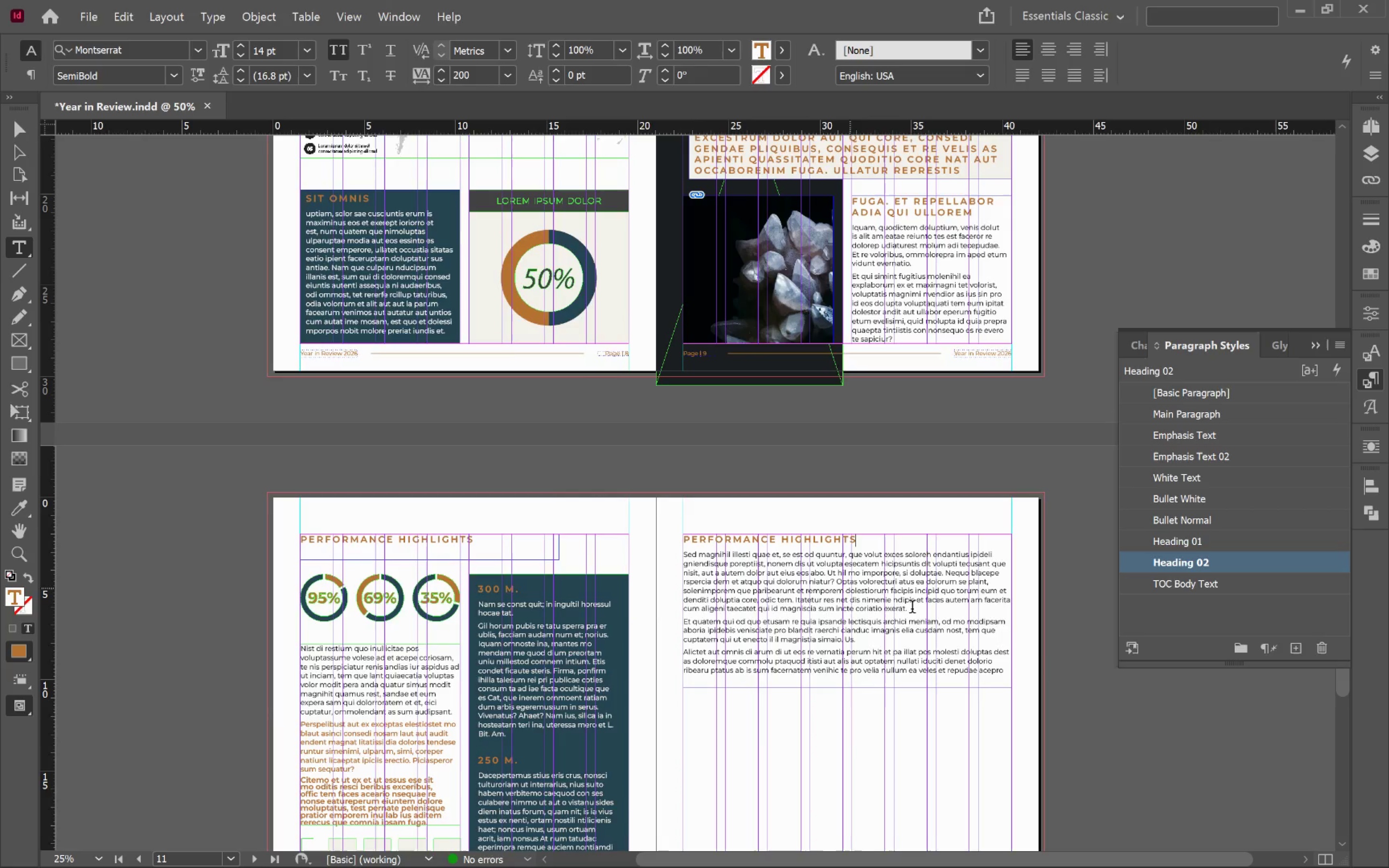 
hold_key(key=ControlLeft, duration=0.38)
left_click([1042, 653])
 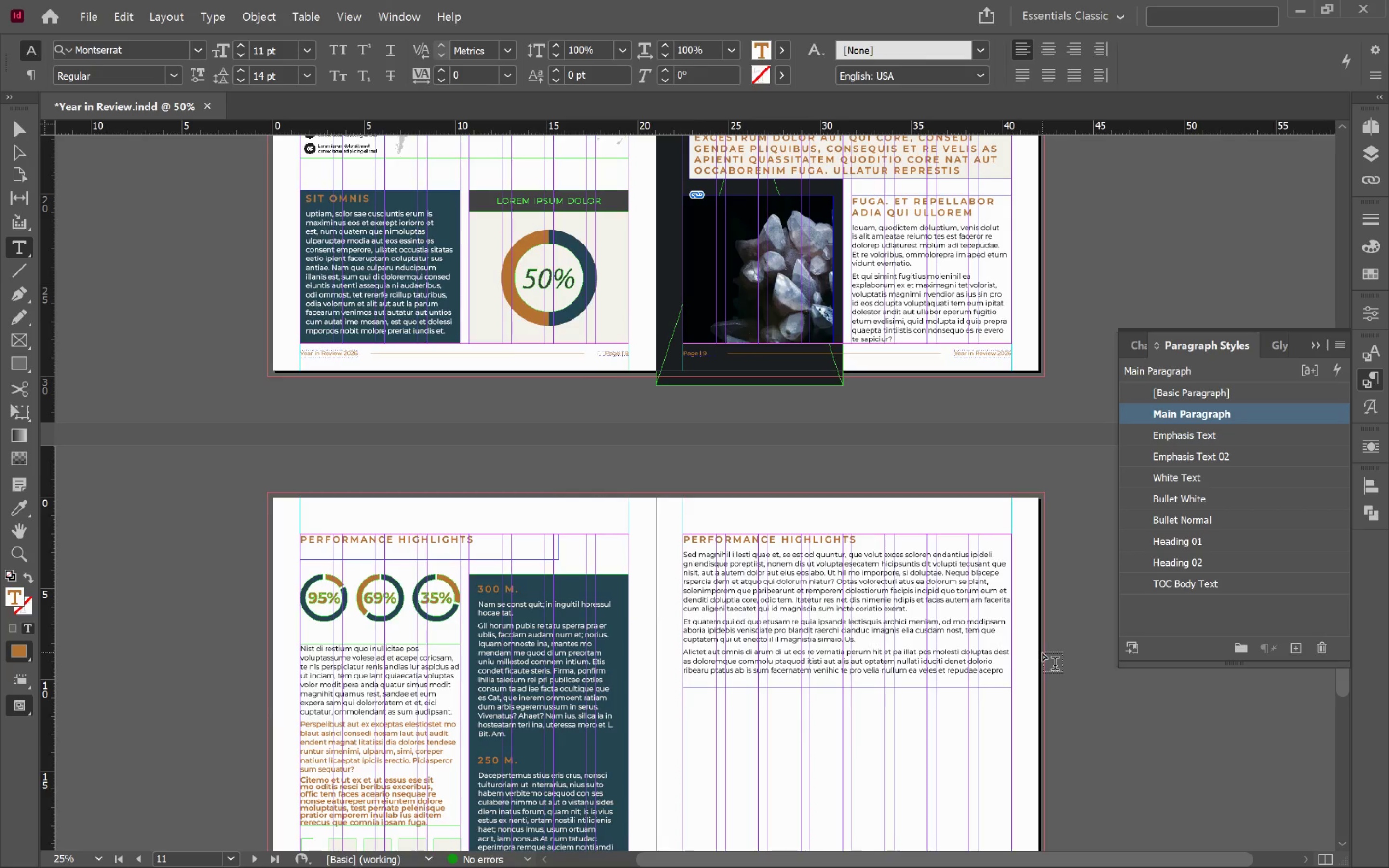 
key(V)
 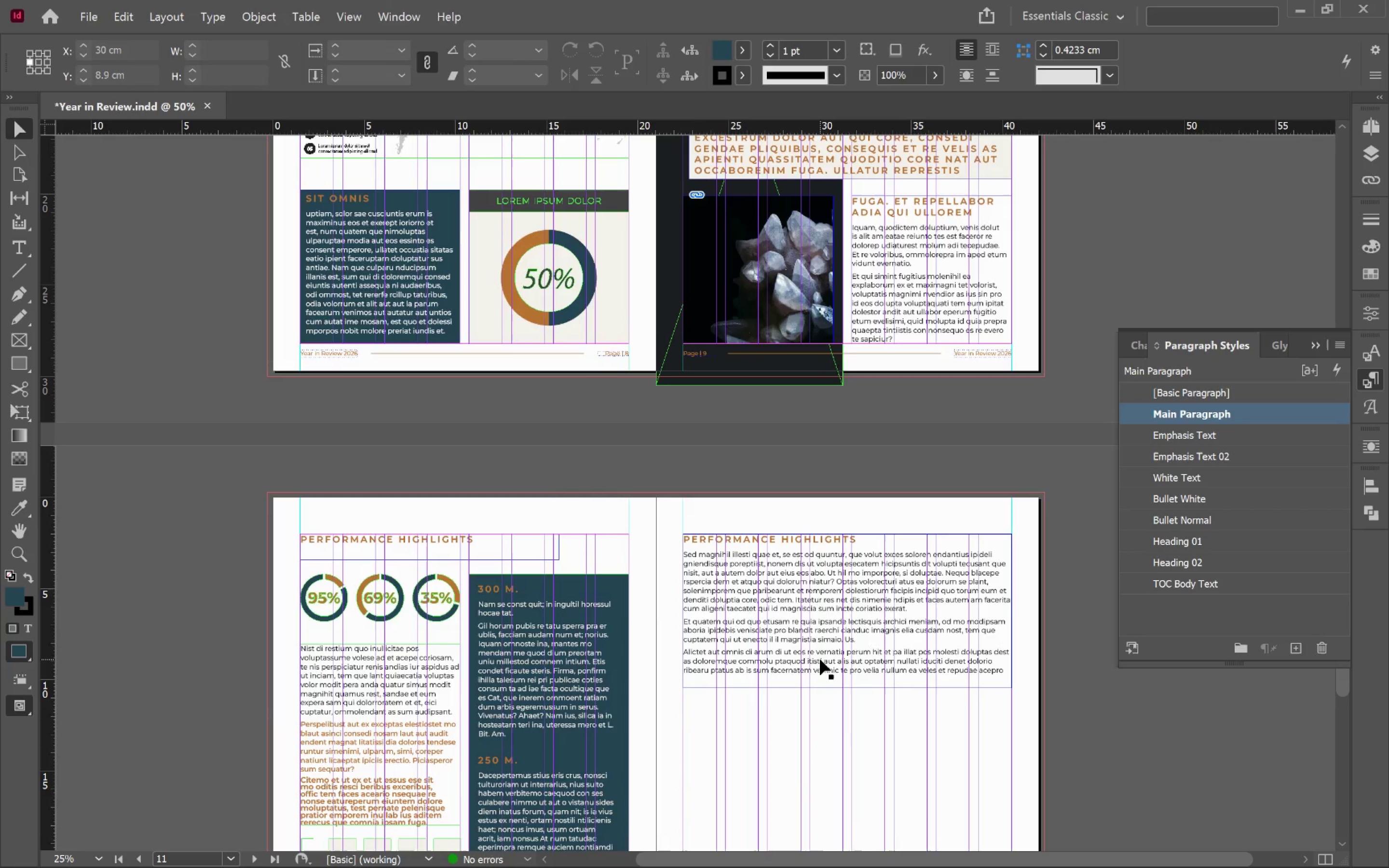 
left_click([820, 659])
 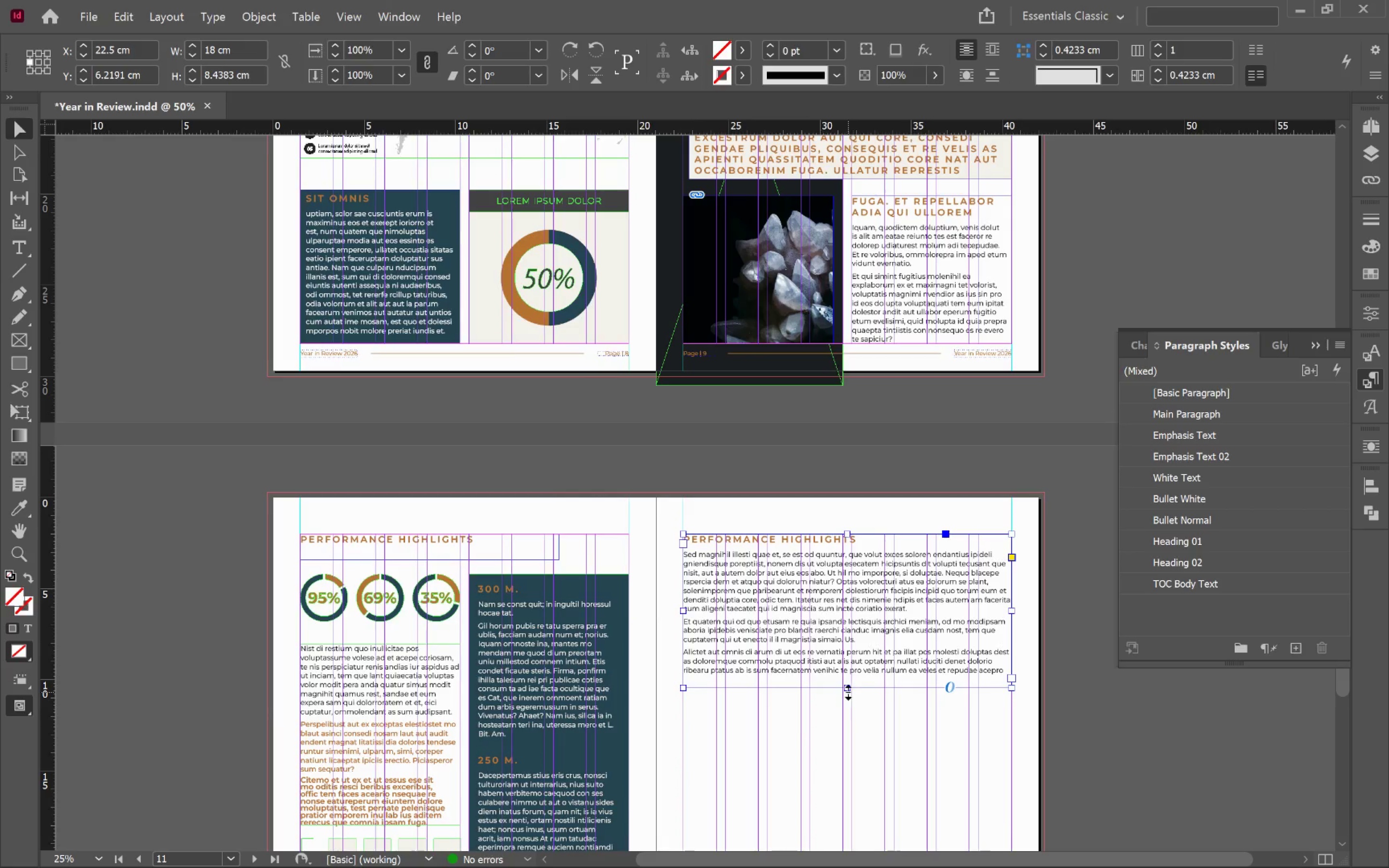 
double_click([848, 692])
 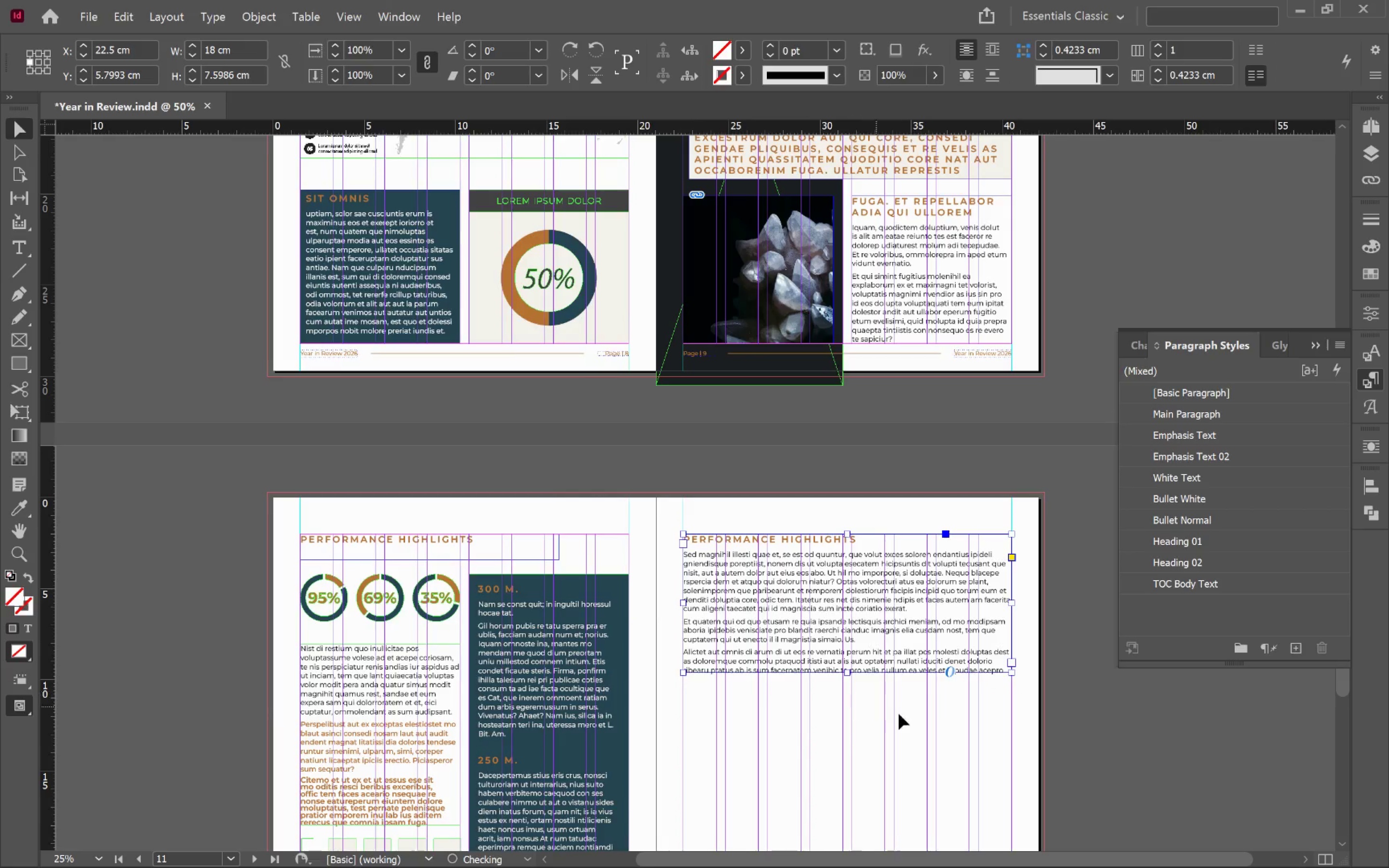 
triple_click([915, 715])
 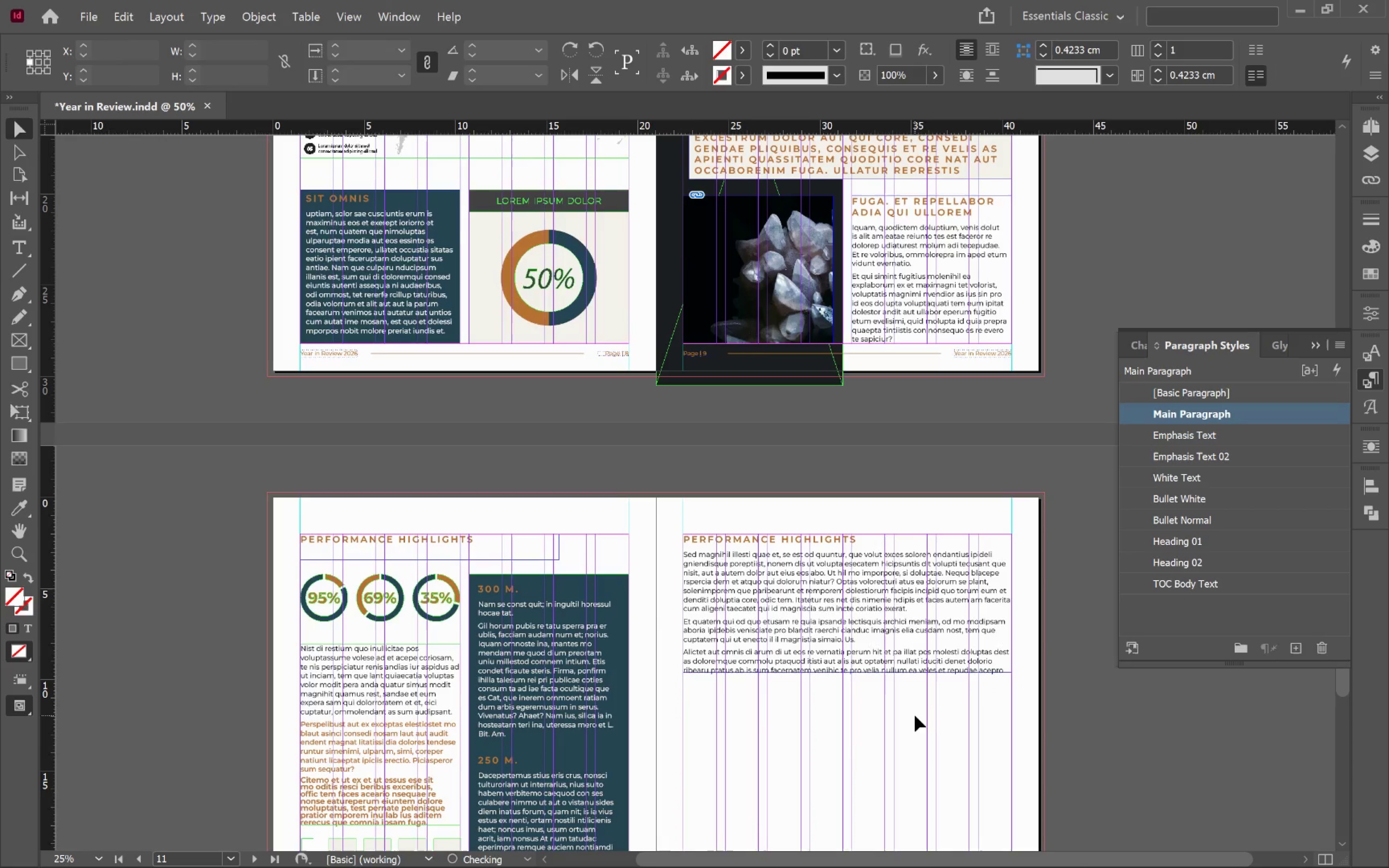 
key(W)
 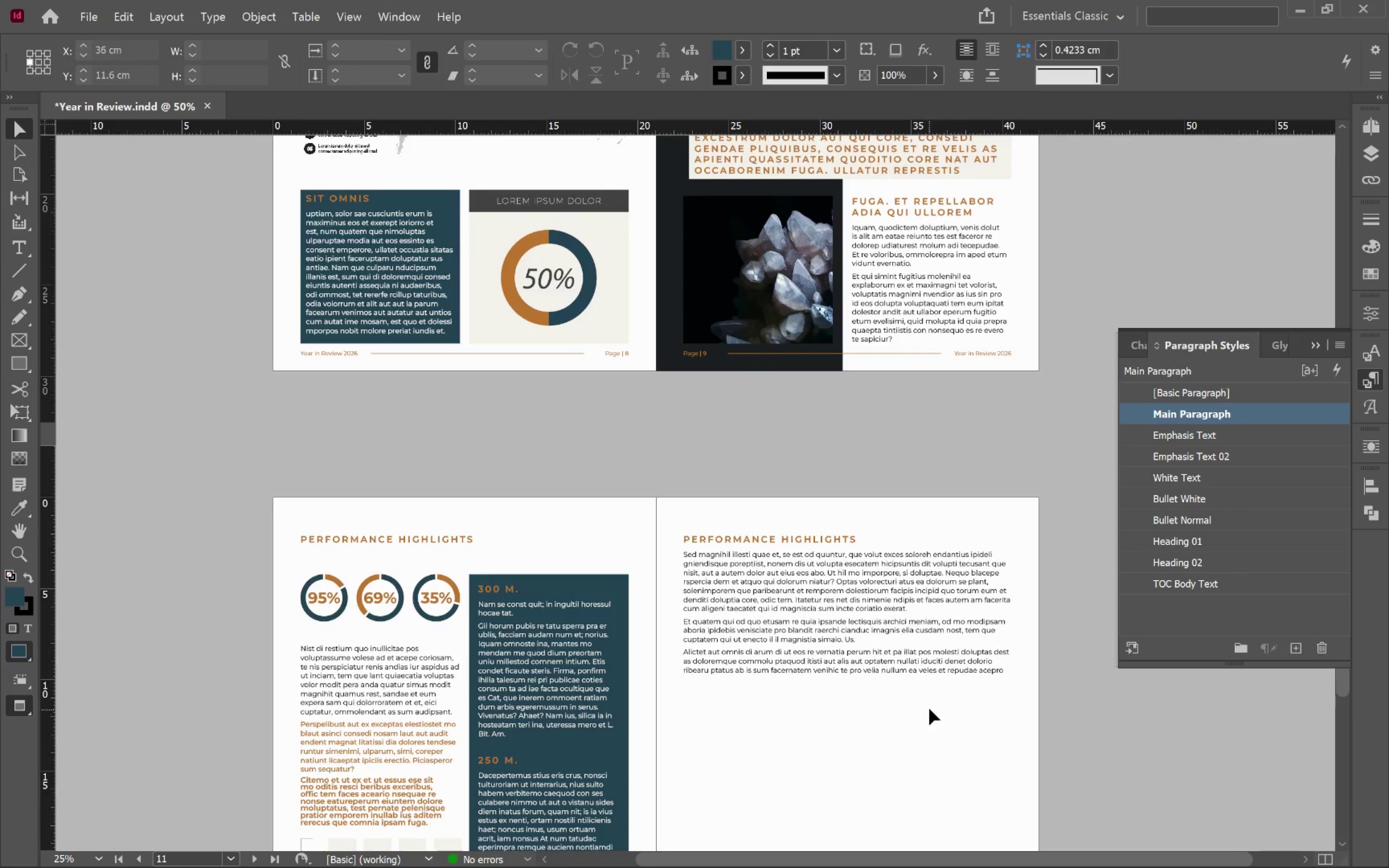 
hold_key(key=AltLeft, duration=0.35)
scroll: coordinate [842, 669], scroll_direction: up, amount: 1.0
 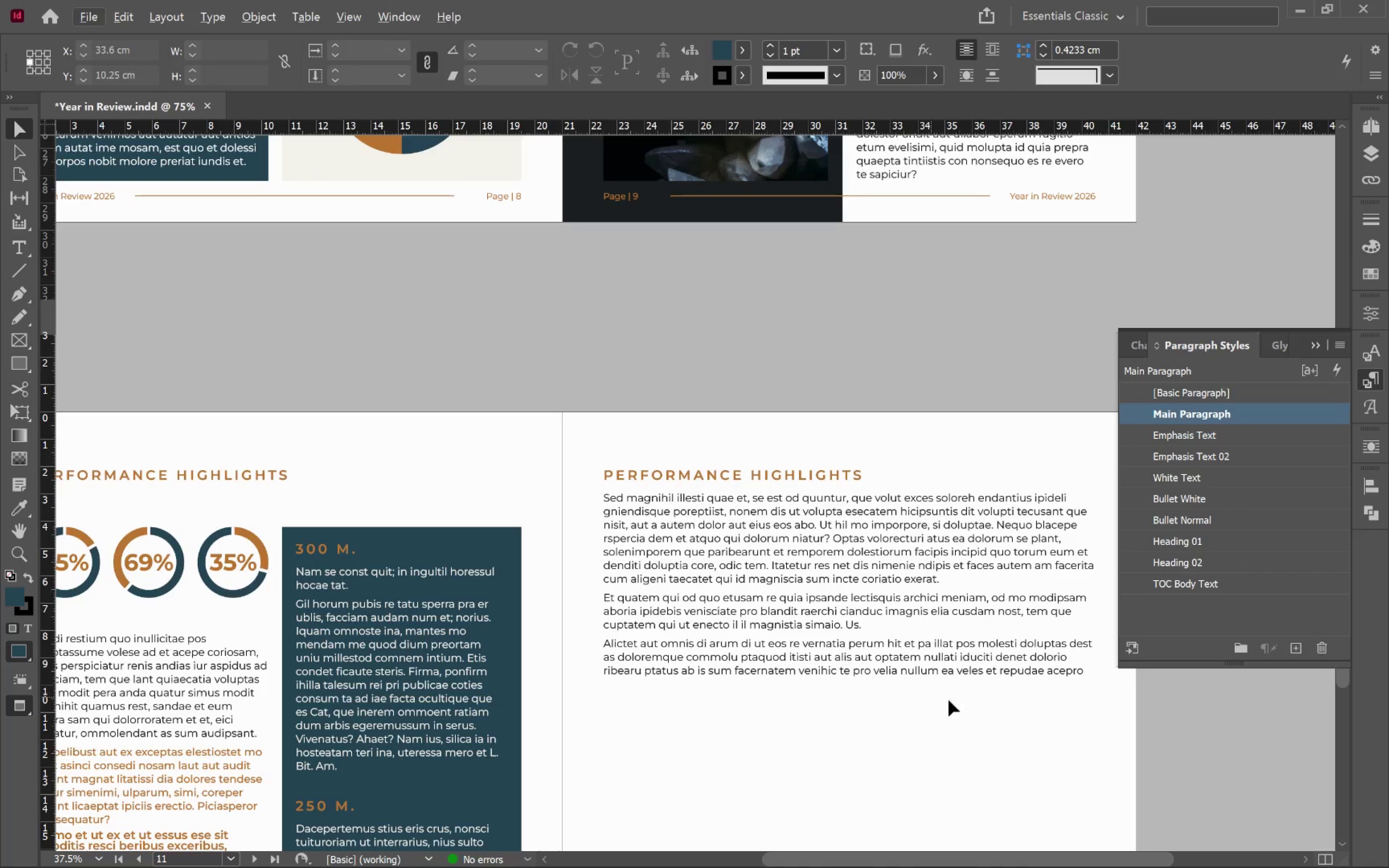 
hold_key(key=ControlLeft, duration=0.78)
scroll: coordinate [853, 667], scroll_direction: down, amount: 2.0
 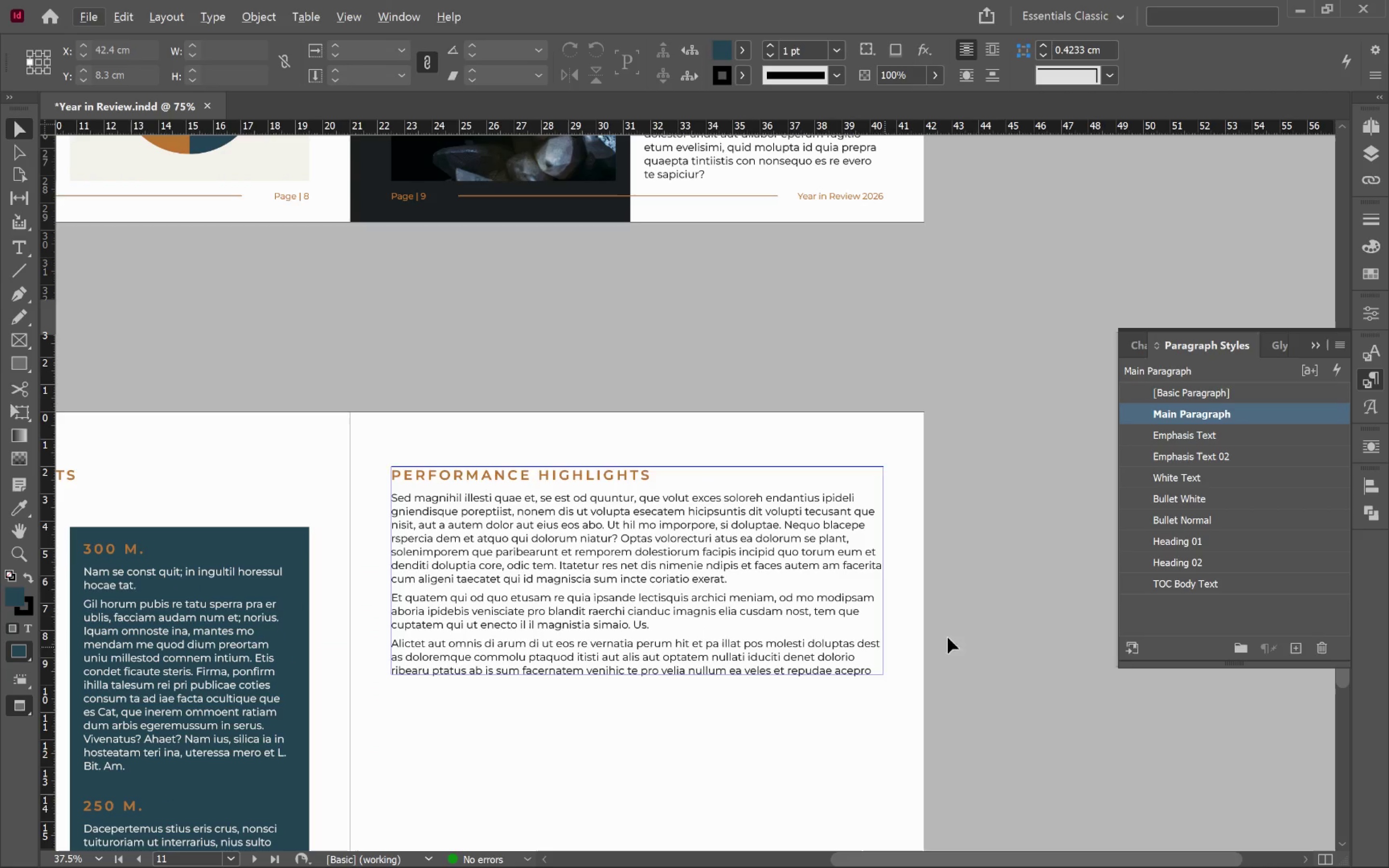 
left_click([1003, 635])
 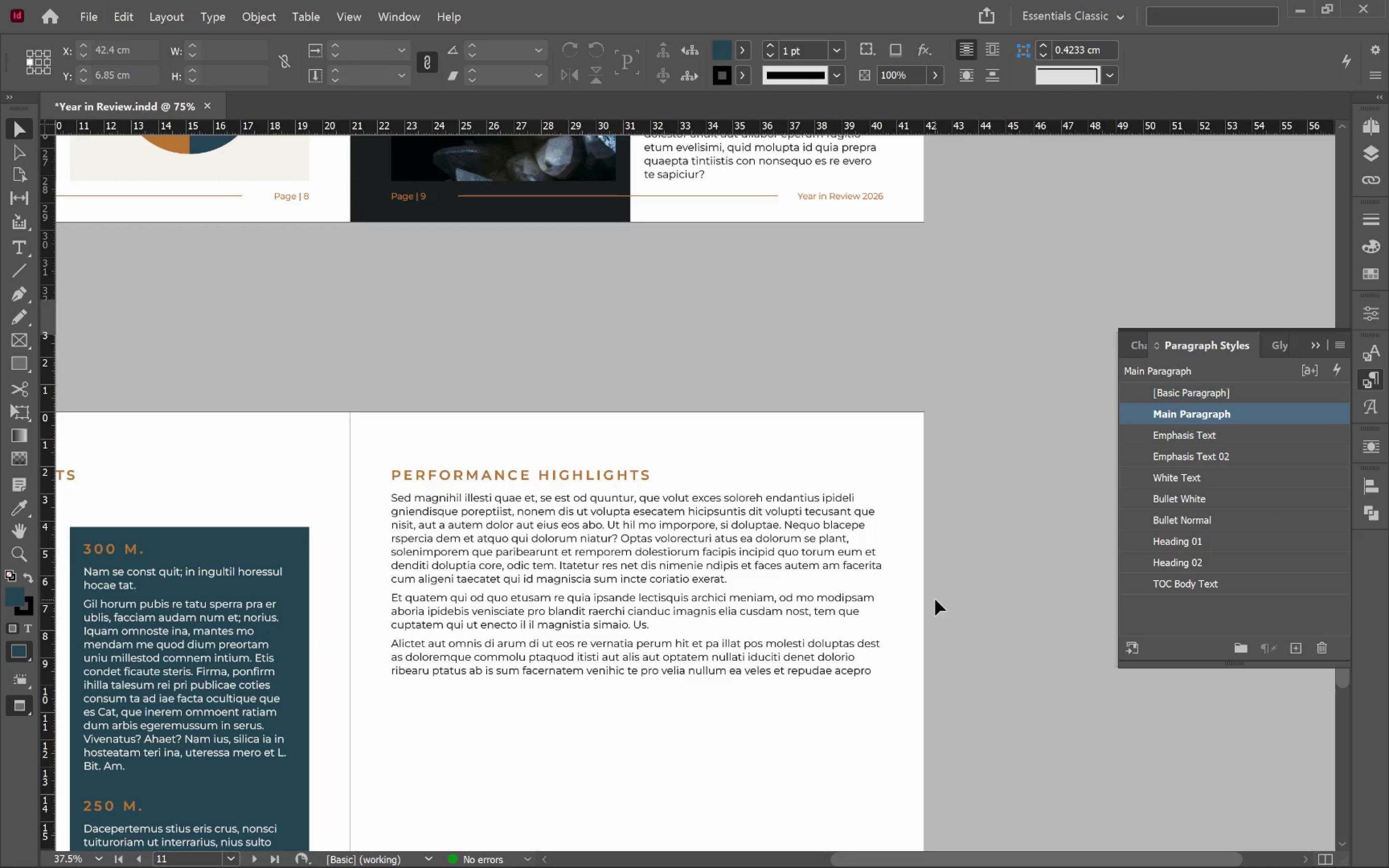 
scroll: coordinate [935, 599], scroll_direction: down, amount: 3.0
 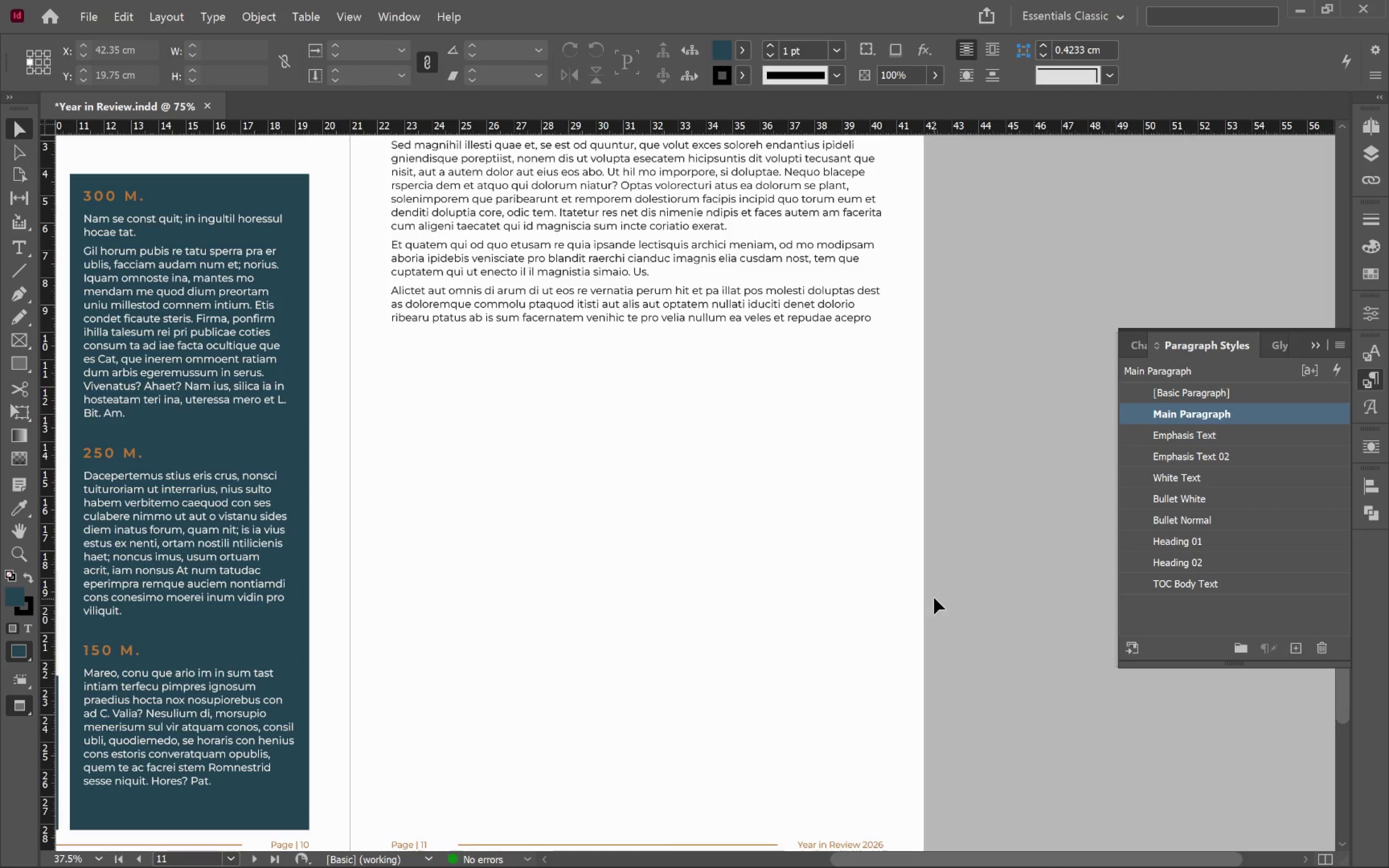 
key(W)
 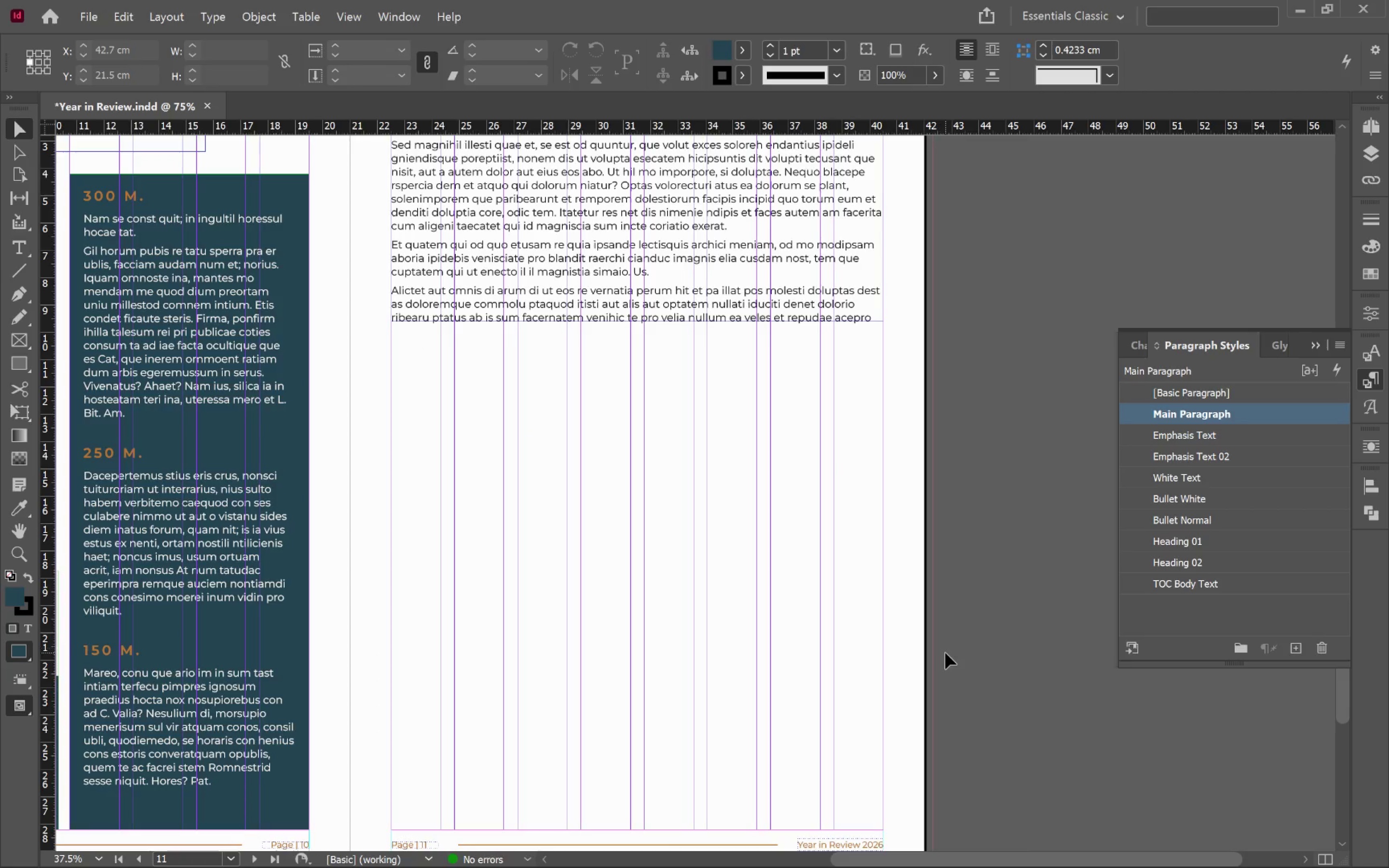 
scroll: coordinate [945, 653], scroll_direction: up, amount: 1.0
 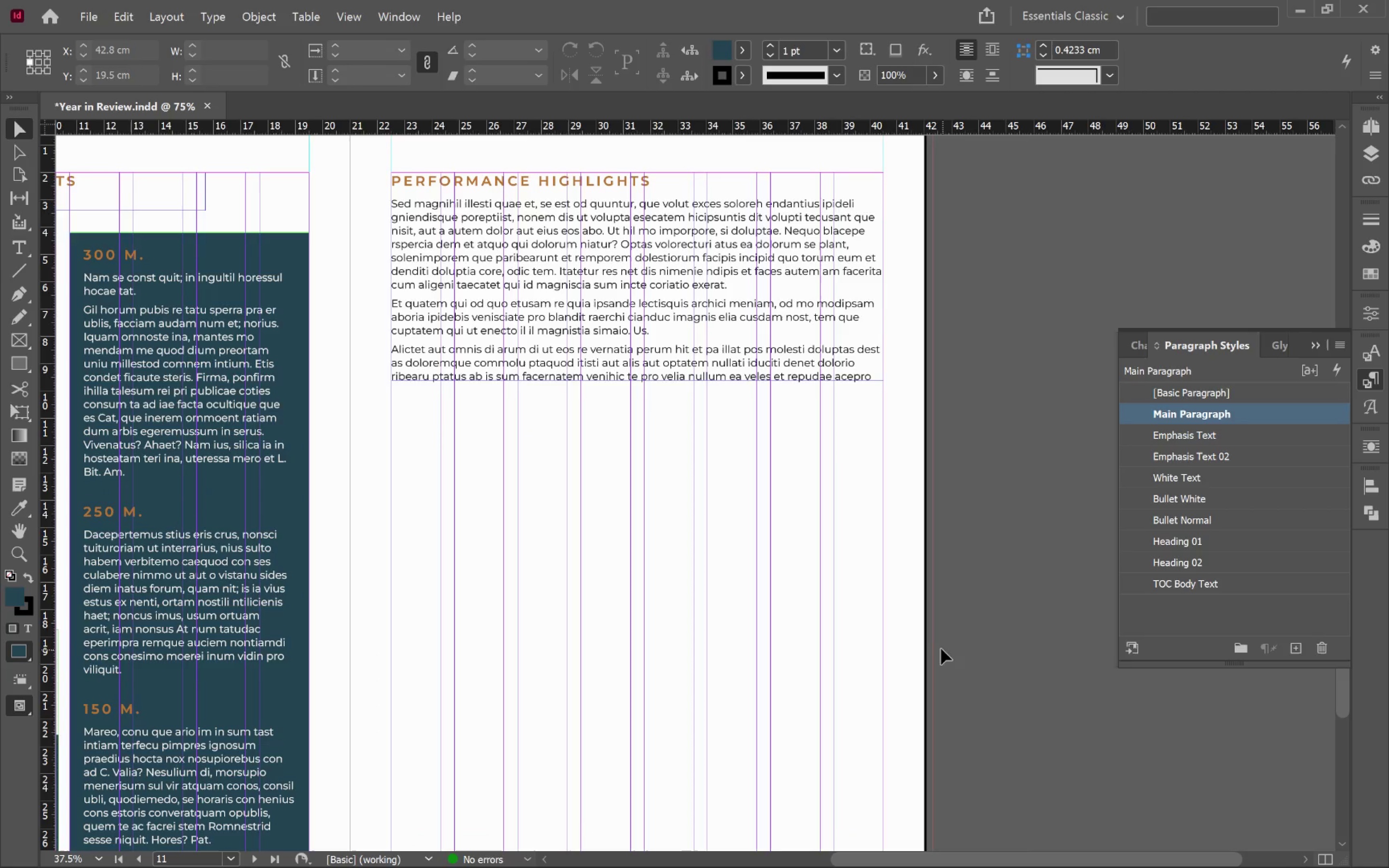 
hold_key(key=AltLeft, duration=0.62)
scroll: coordinate [934, 644], scroll_direction: down, amount: 1.0
 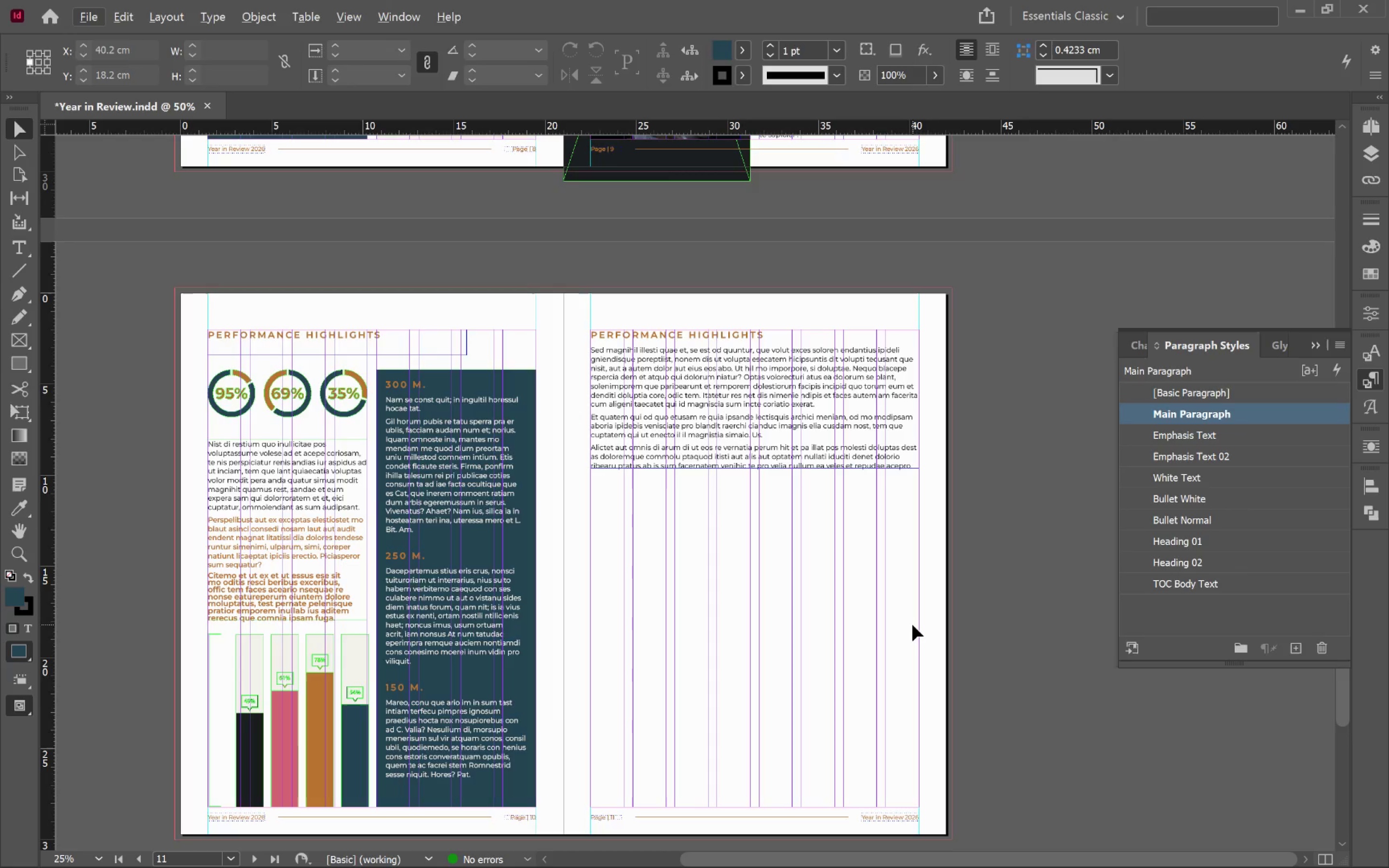 
wait(5.46)
 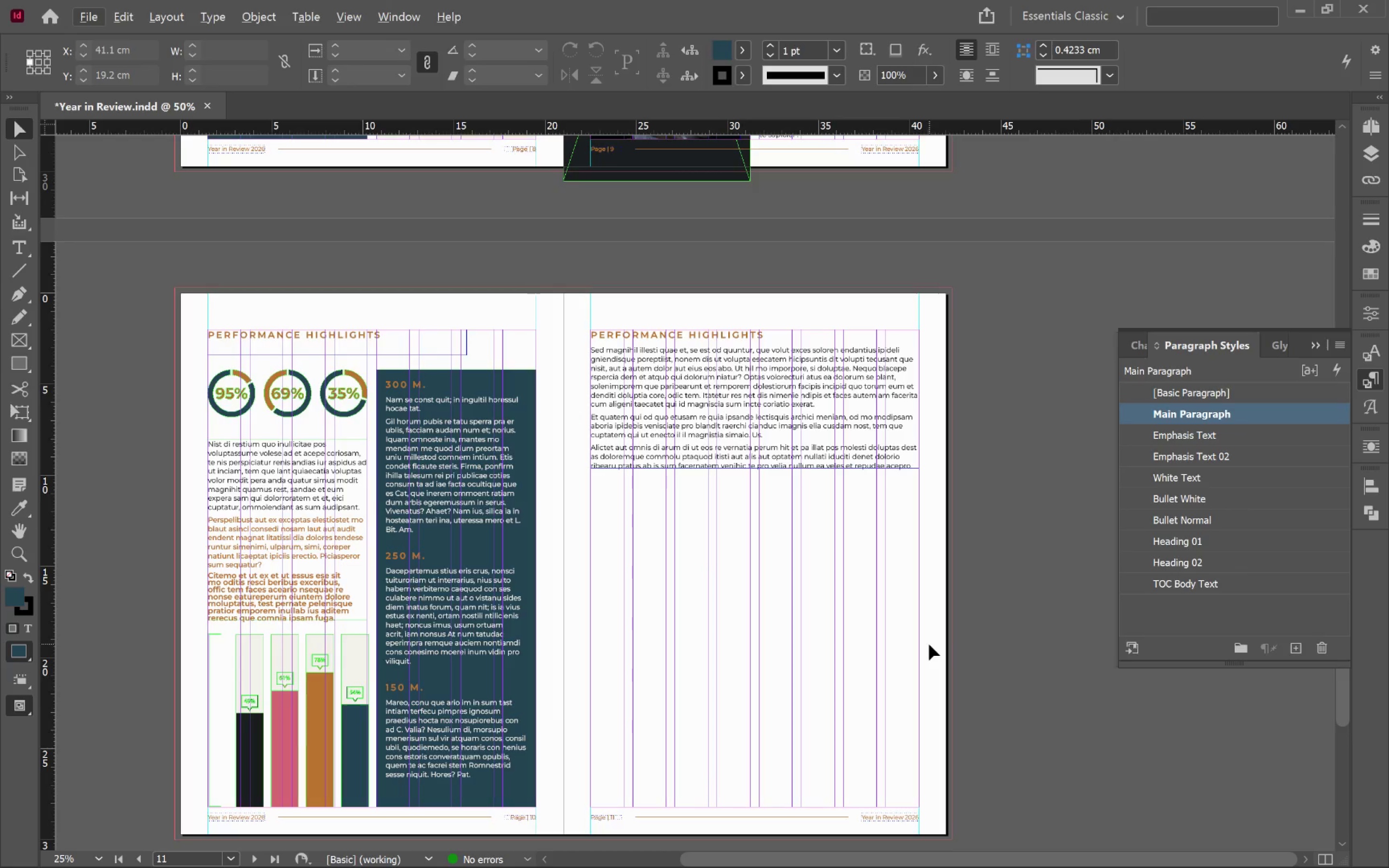 
key(Alt+Tab)
 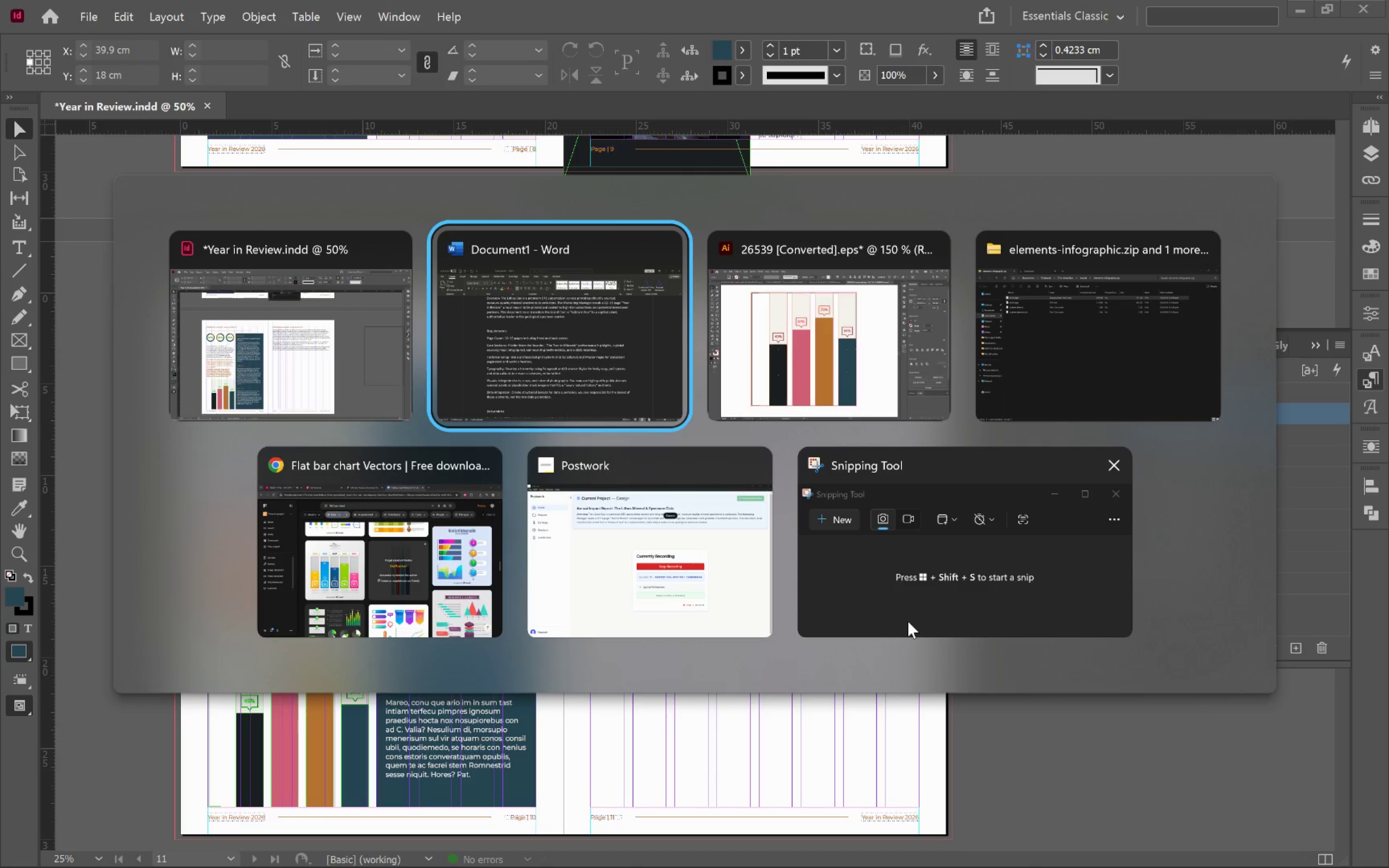 
key(Alt+Tab)
 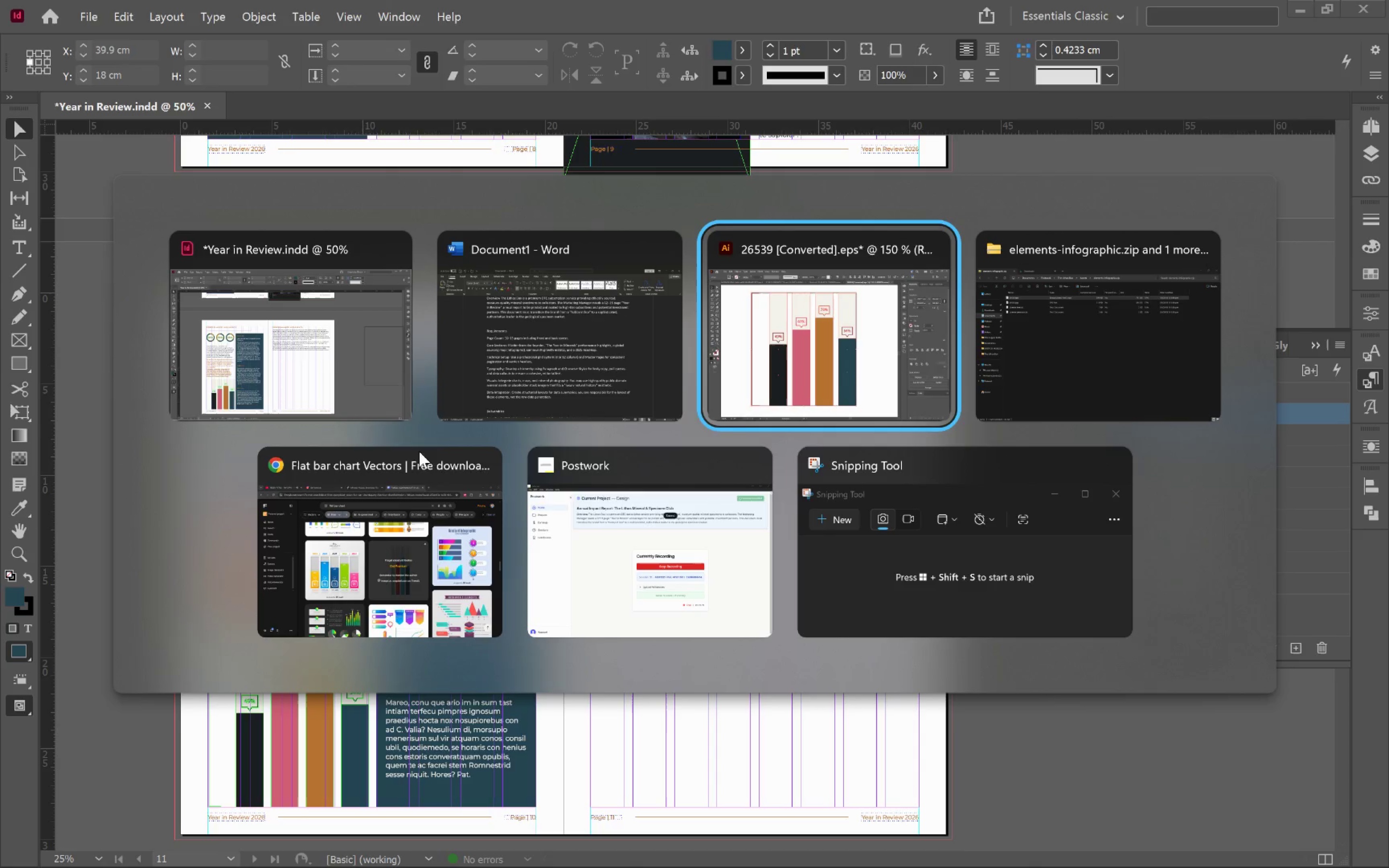 
left_click([390, 525])
 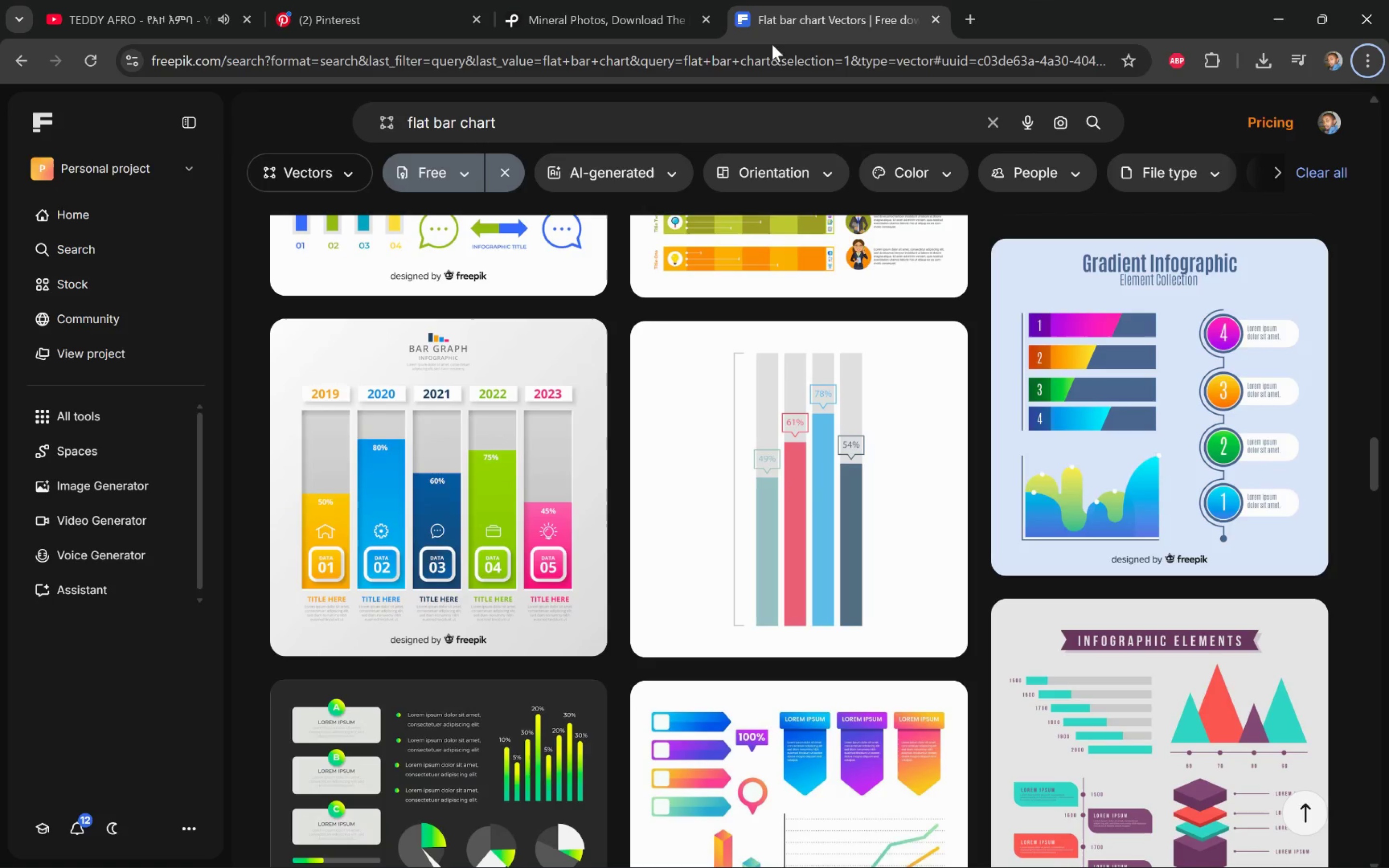 
left_click([560, 11])
 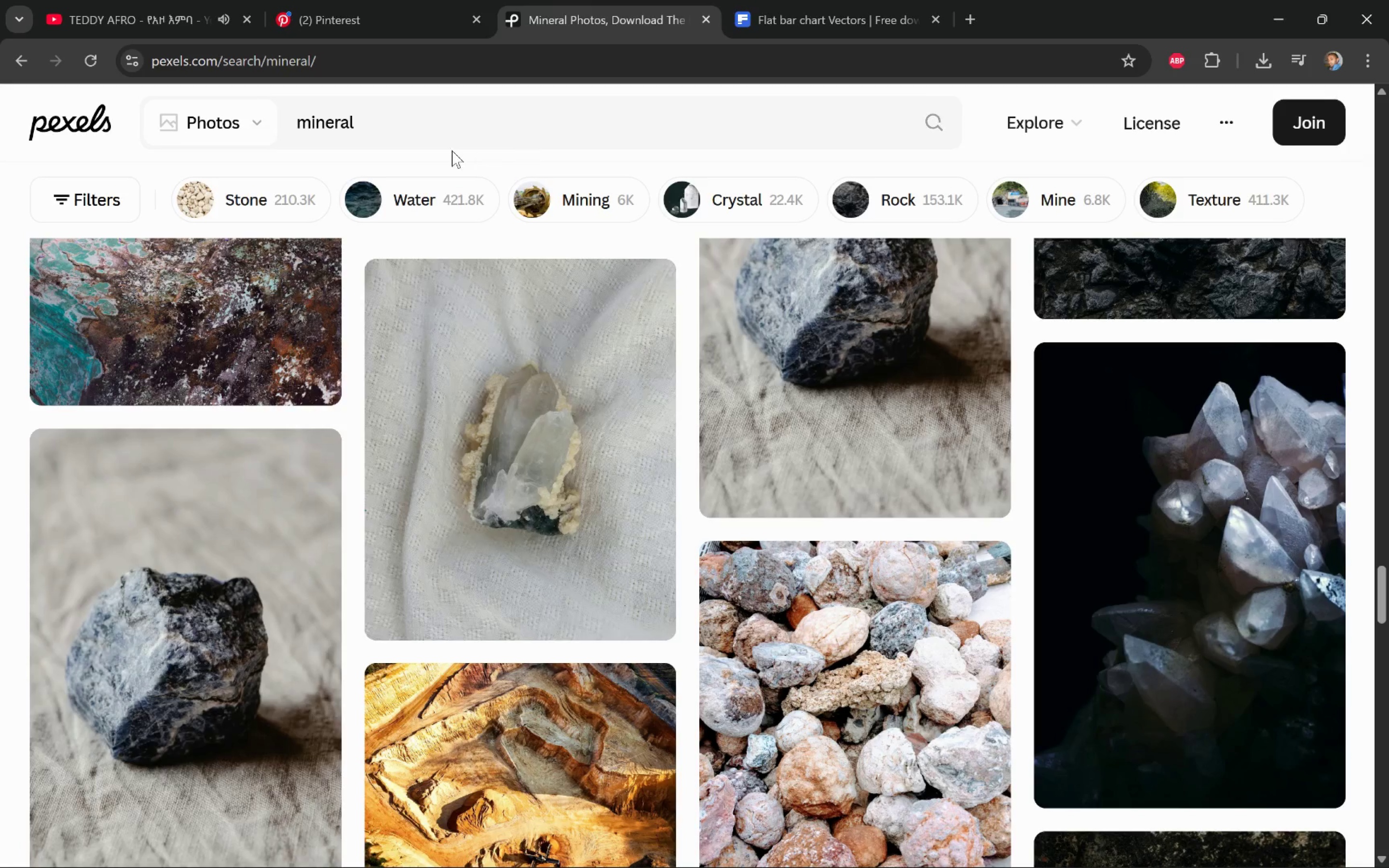 
left_click_drag(start_coordinate=[450, 122], to_coordinate=[245, 107])
 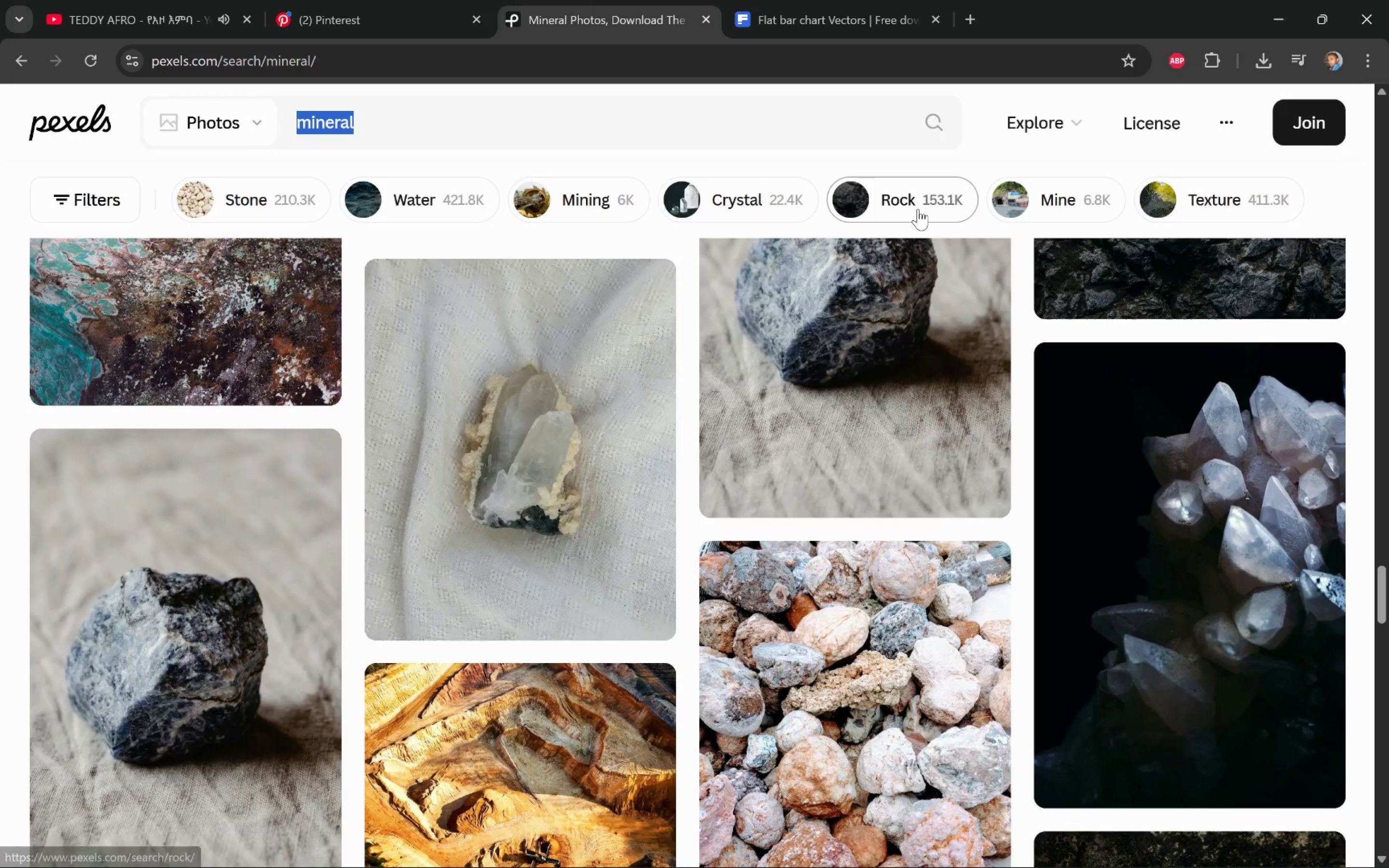 
type(community)
 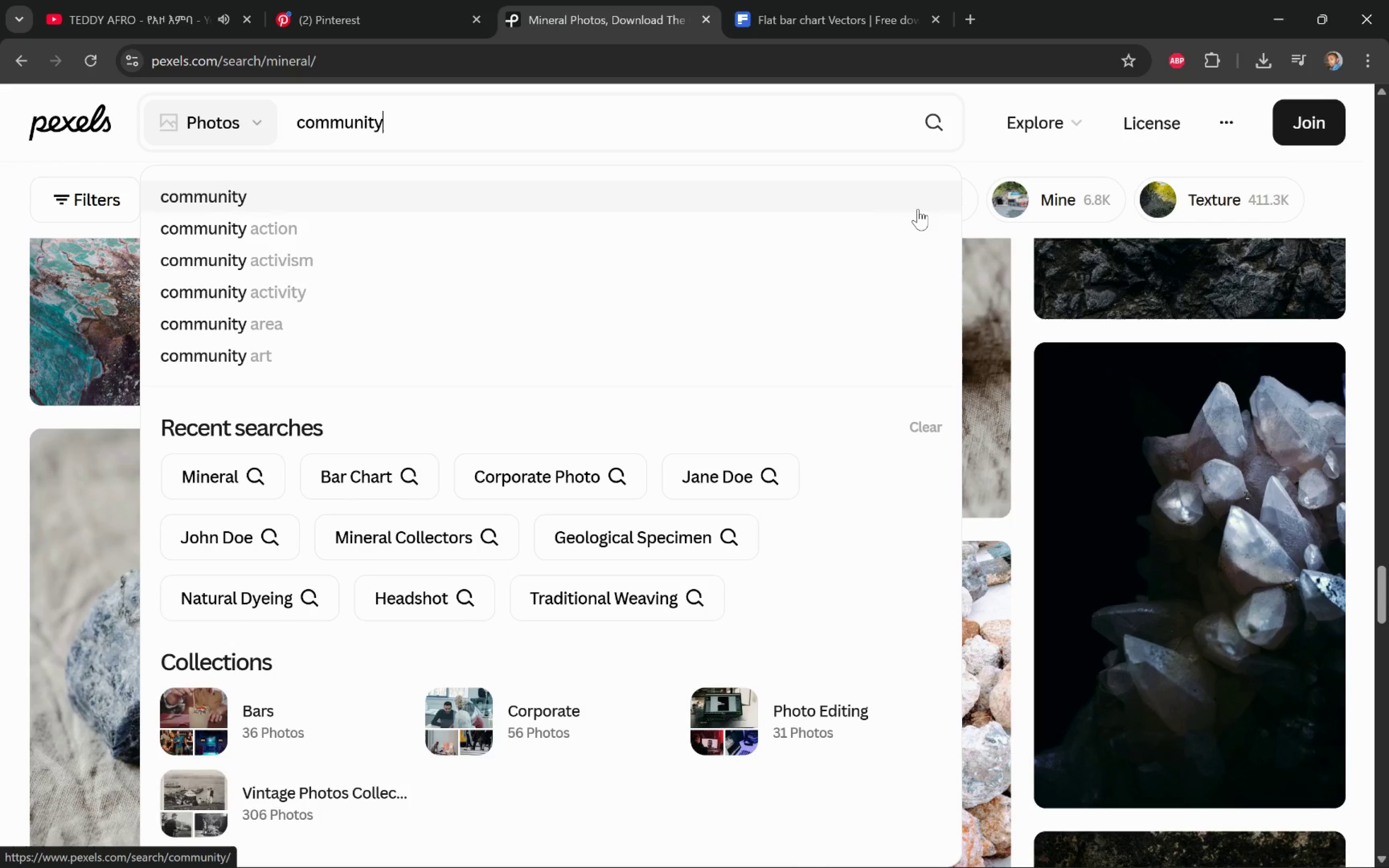 
key(Enter)
 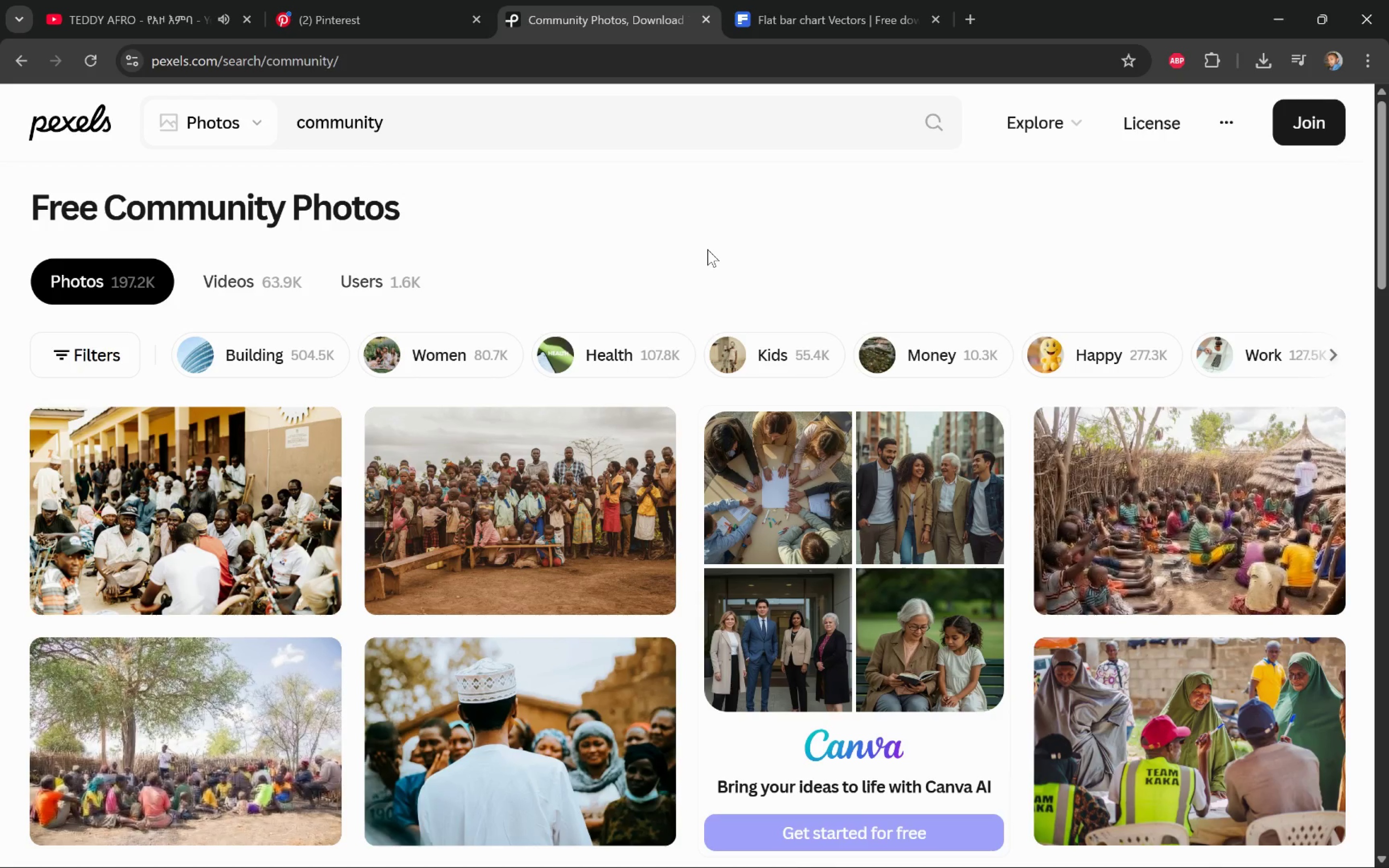 
scroll: coordinate [708, 249], scroll_direction: down, amount: 10.0
 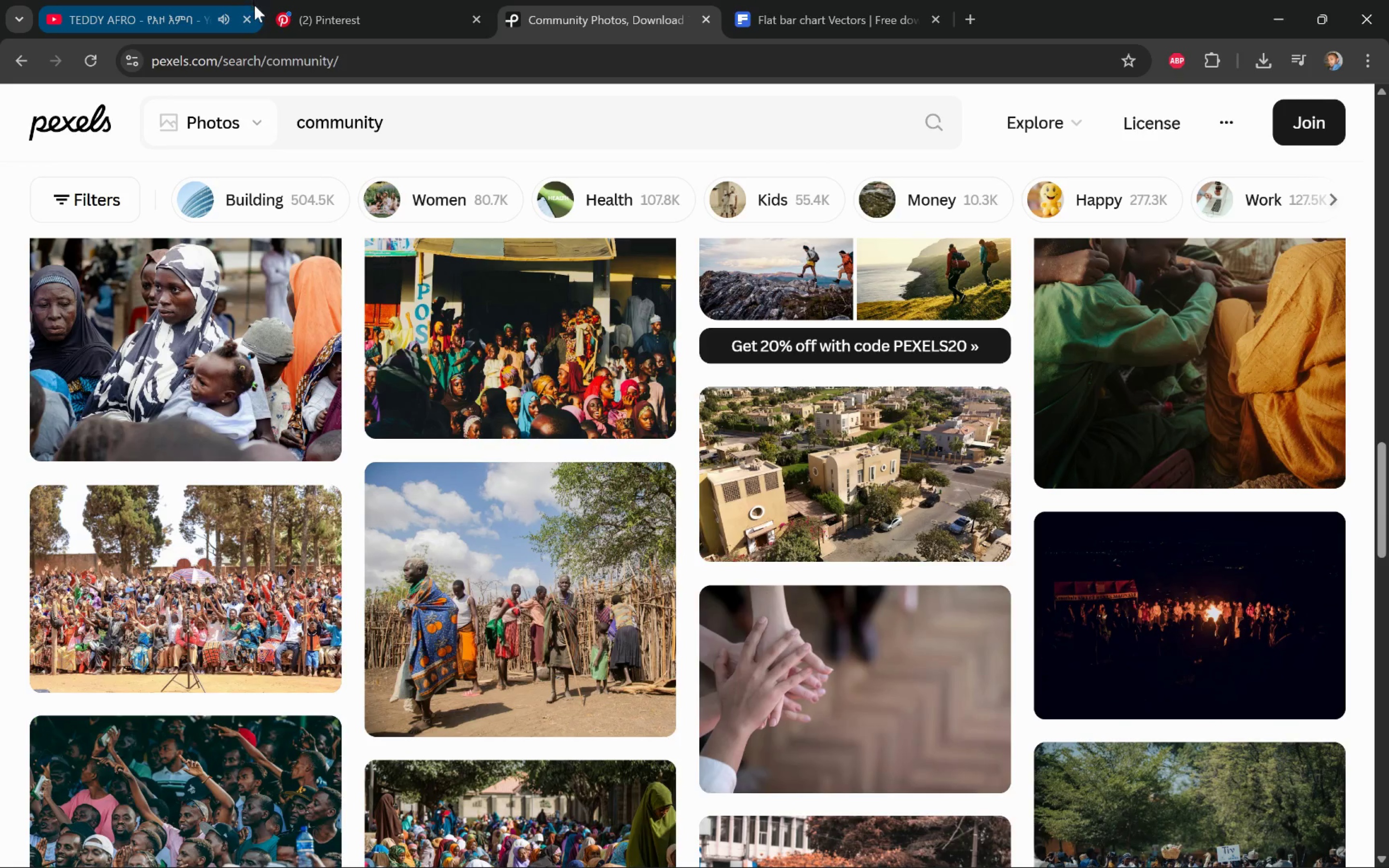 
wait(12.15)
 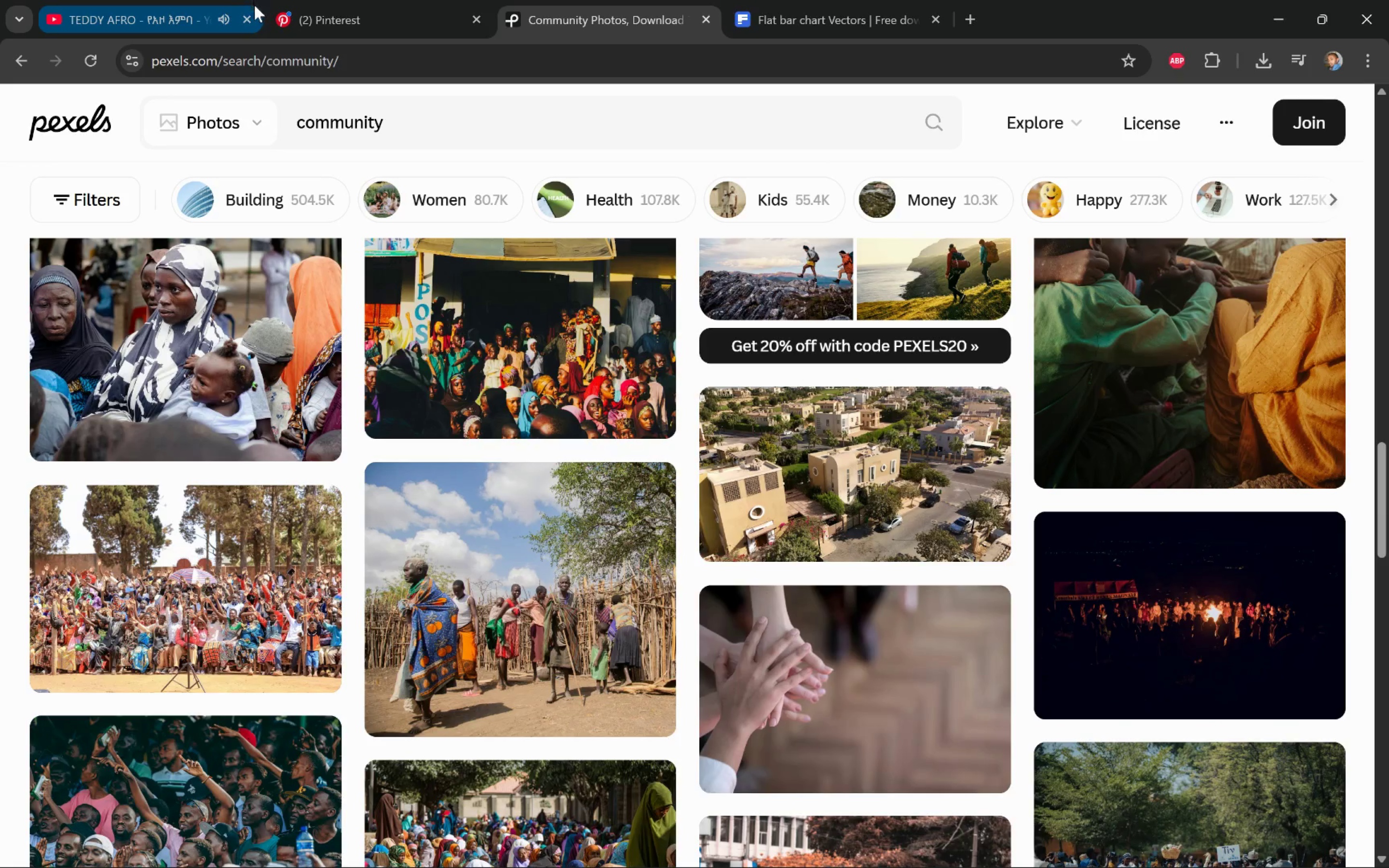 
scroll: coordinate [1301, 661], scroll_direction: down, amount: 16.0
 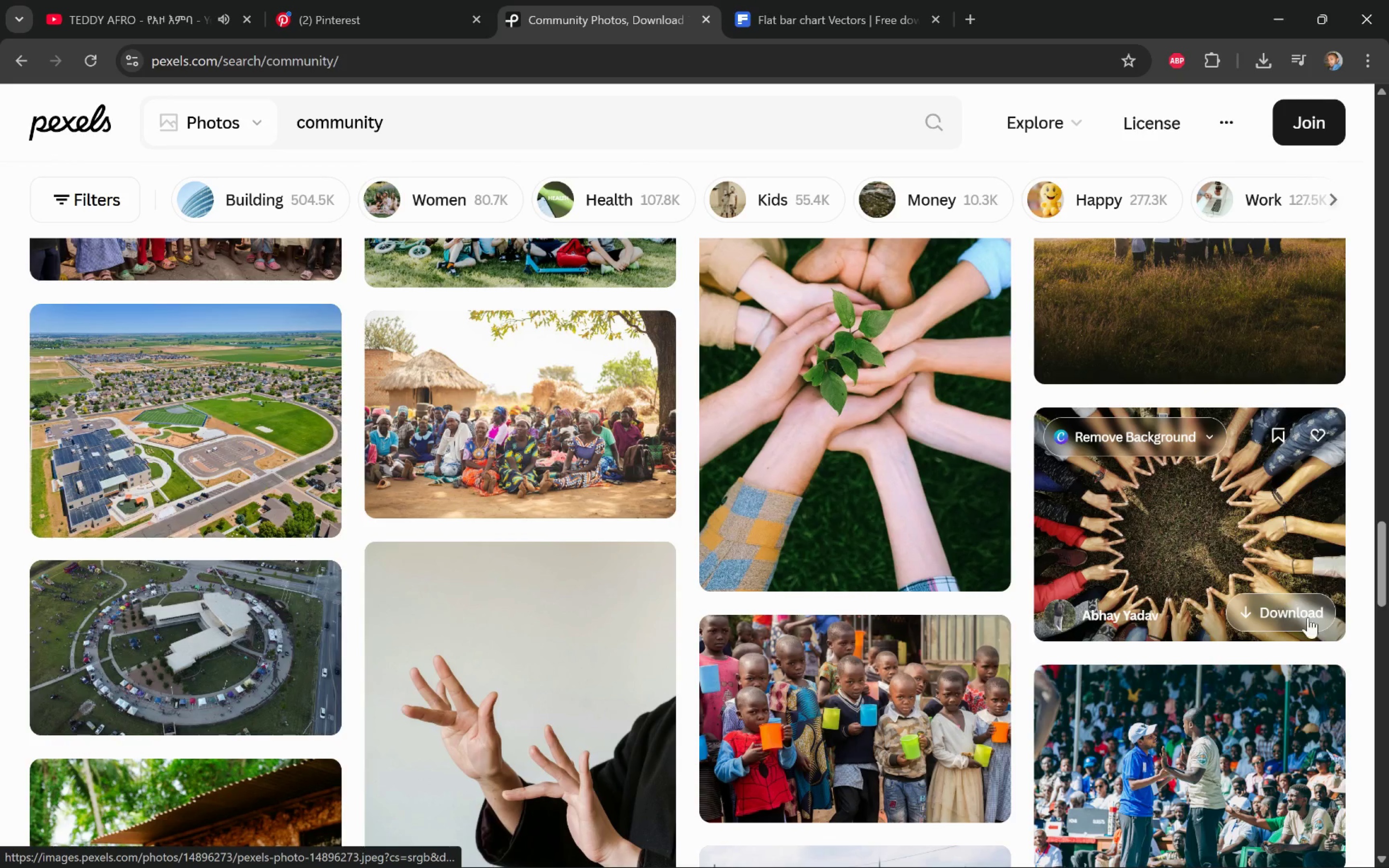 
left_click([1323, 612])
 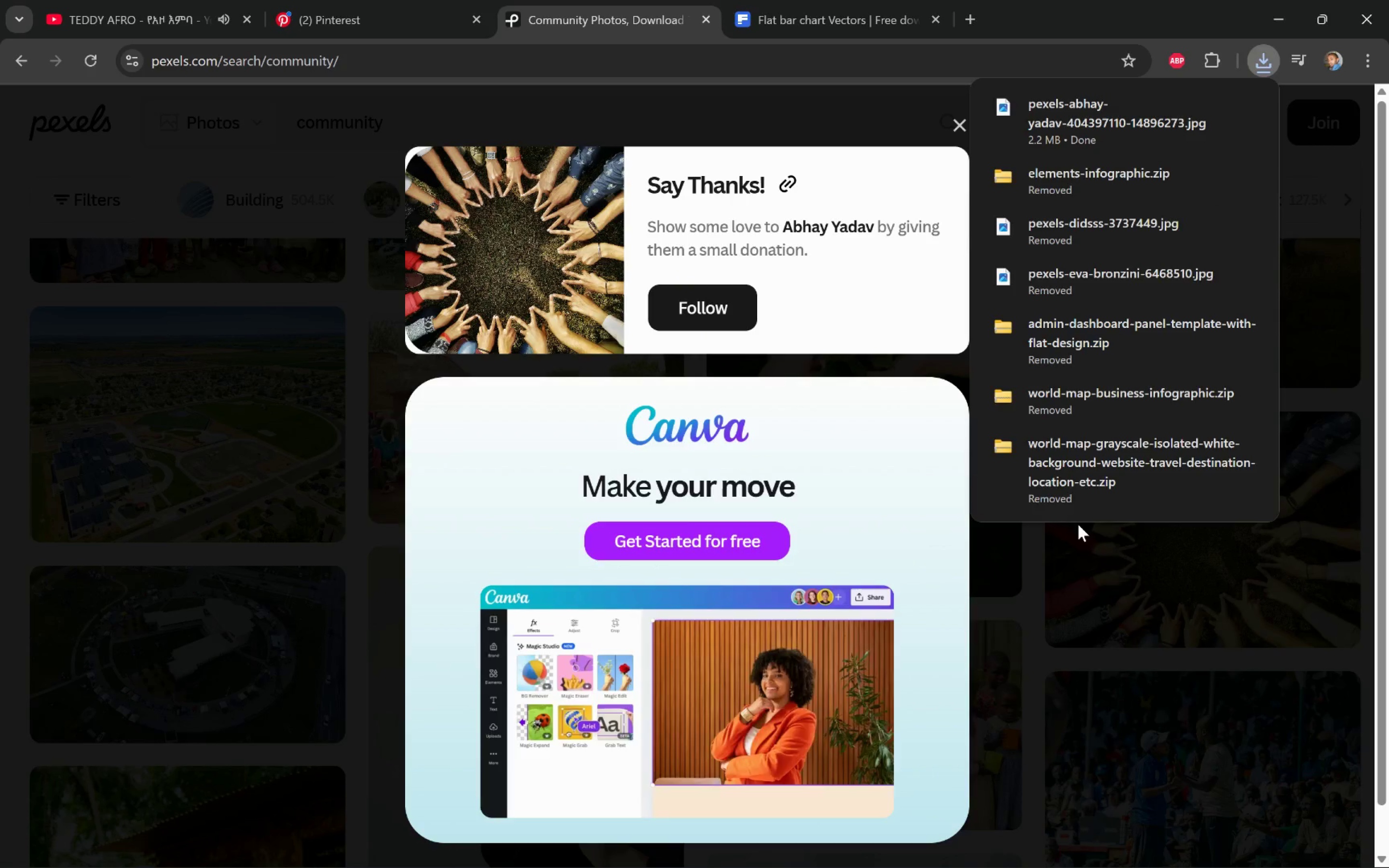 
key(Alt+Tab)
 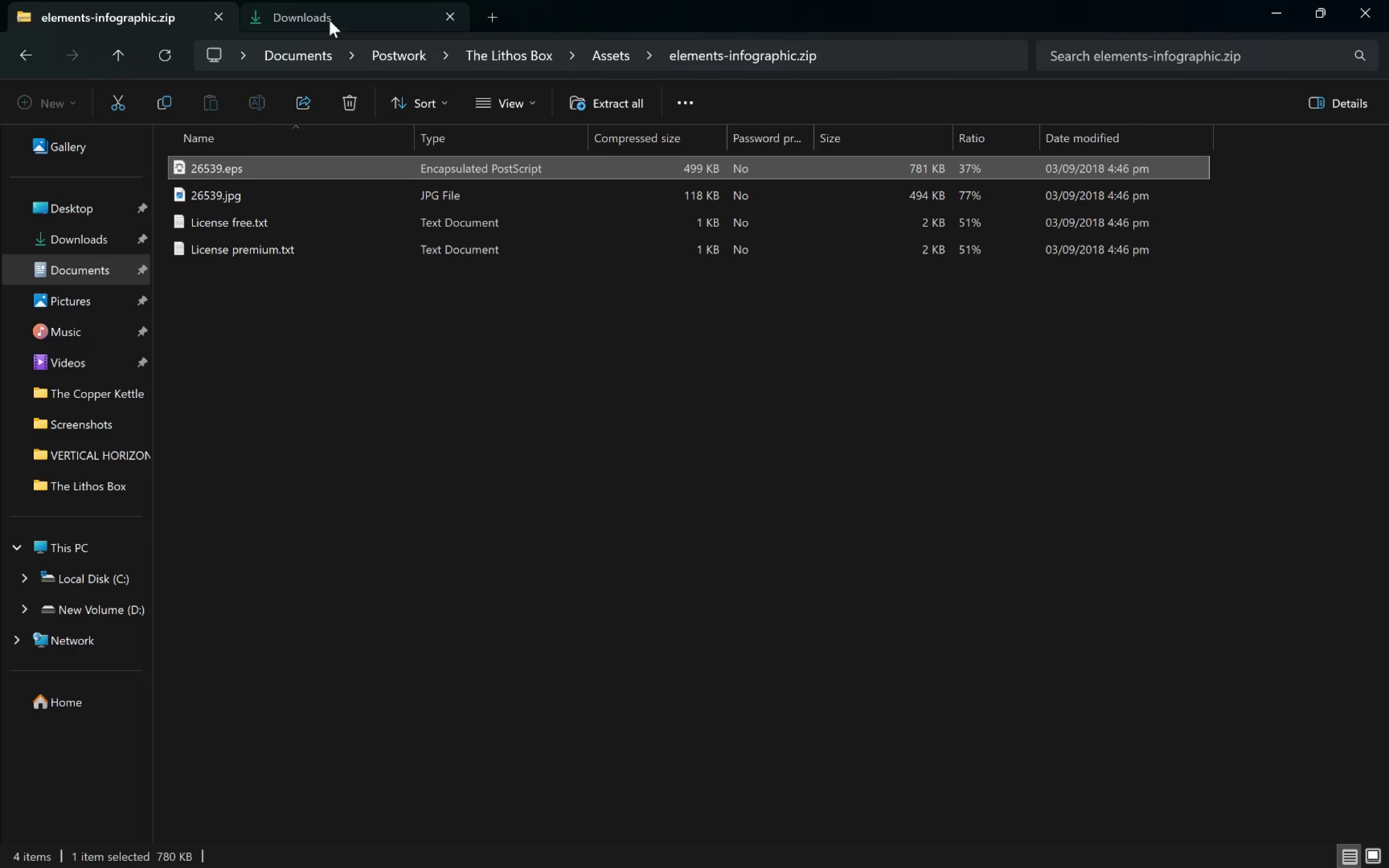 
left_click([128, 54])
 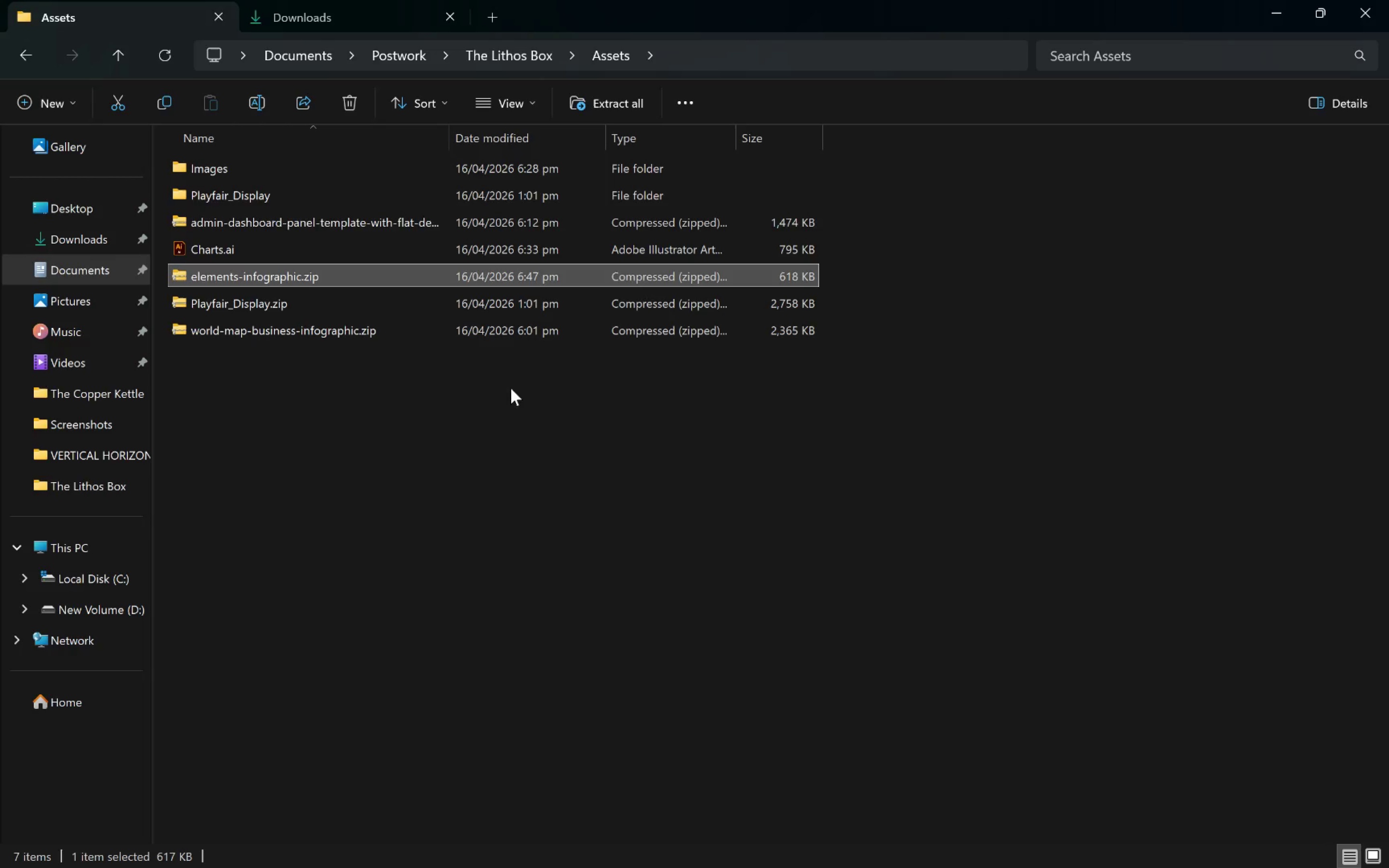 
left_click([546, 419])
 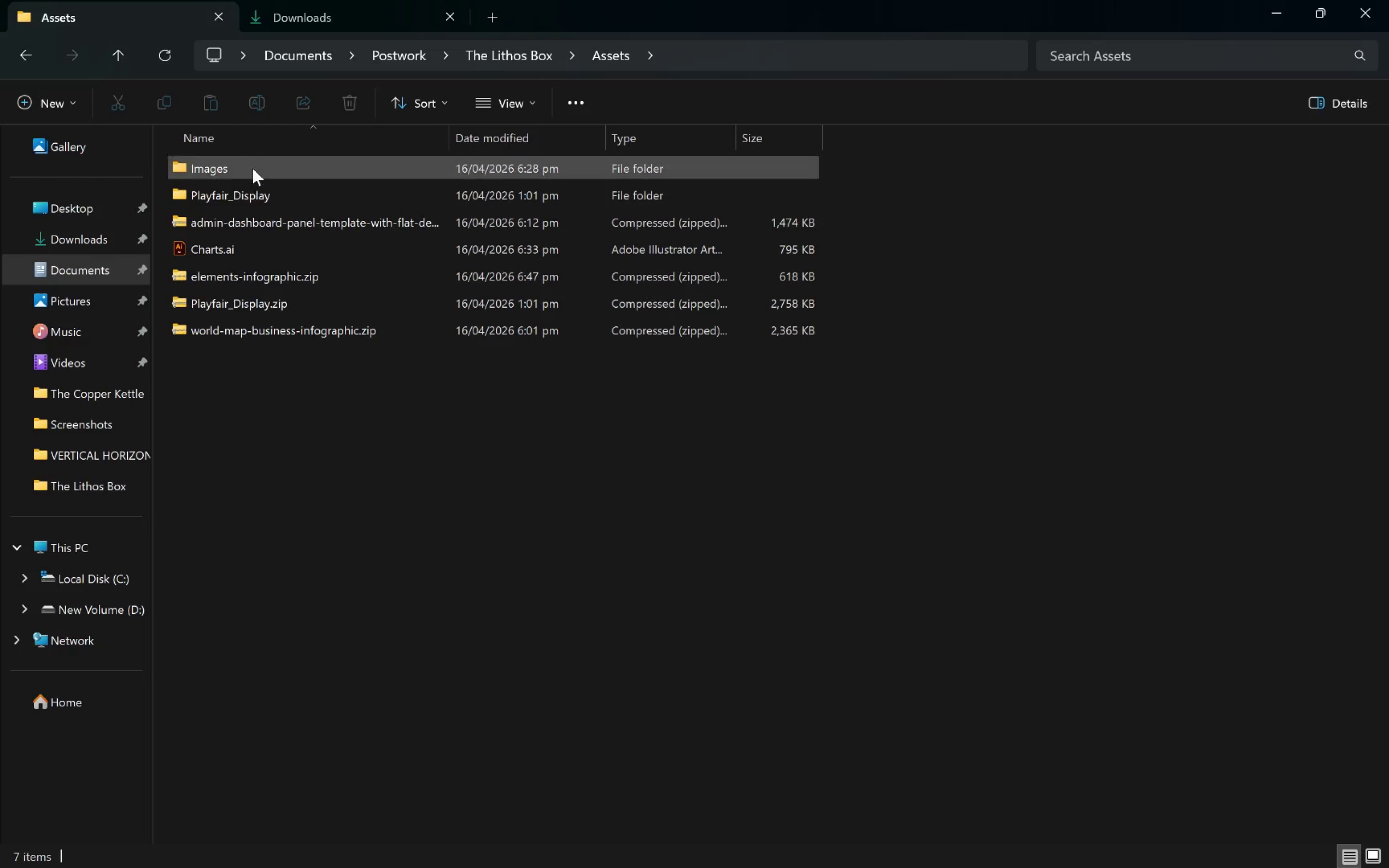 
double_click([253, 176])
 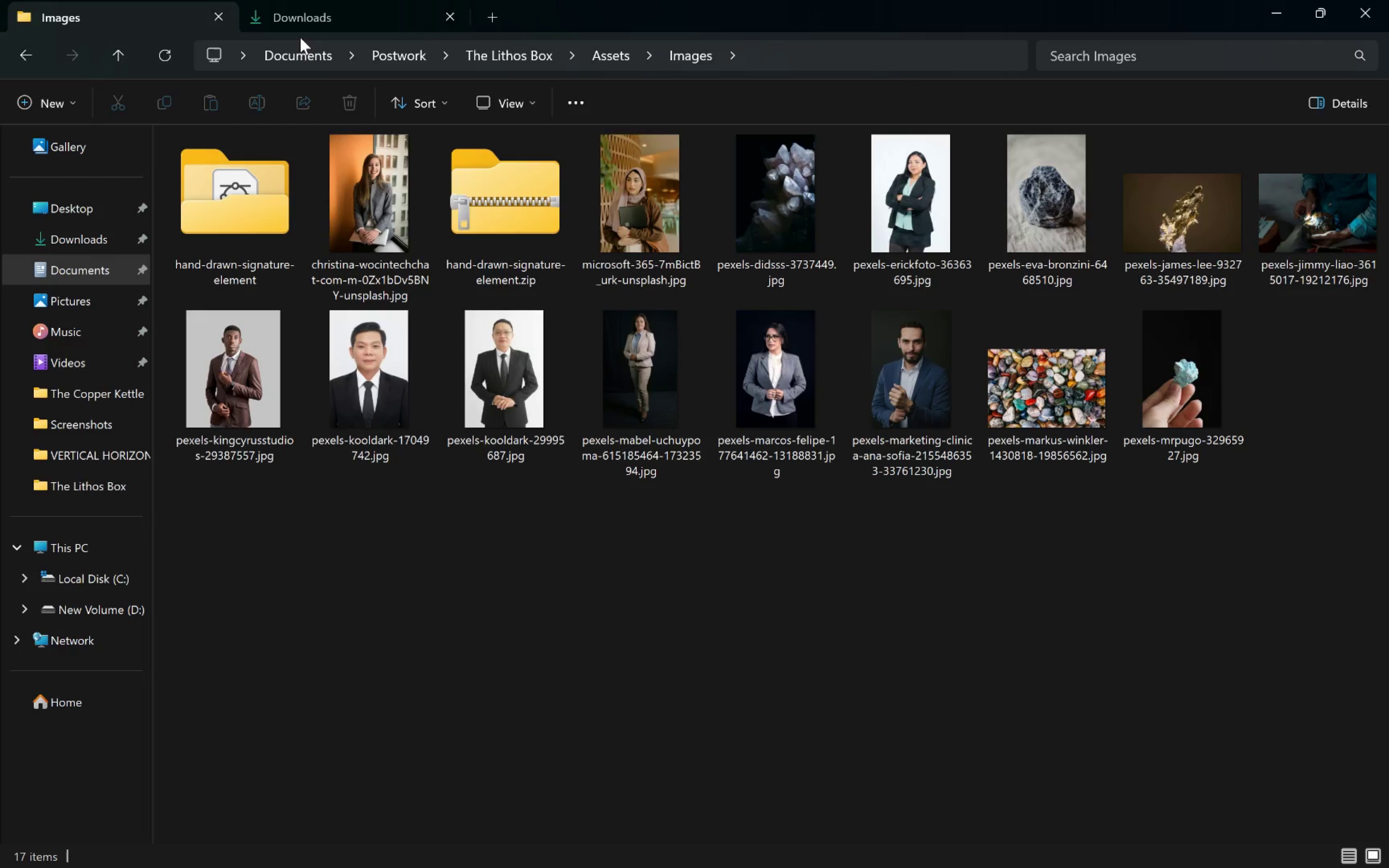 
left_click([323, 9])
 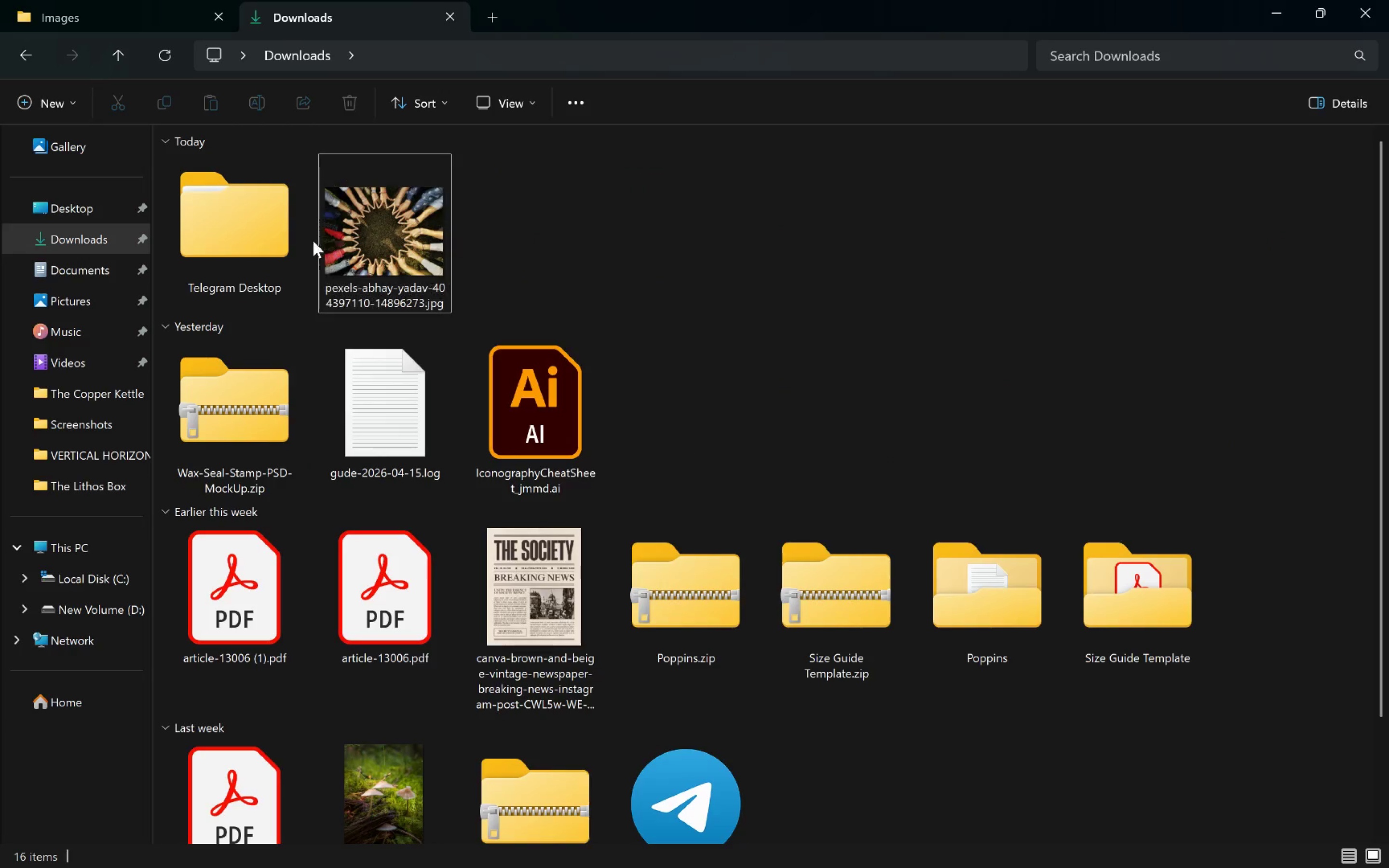 
left_click_drag(start_coordinate=[379, 233], to_coordinate=[1166, 746])
 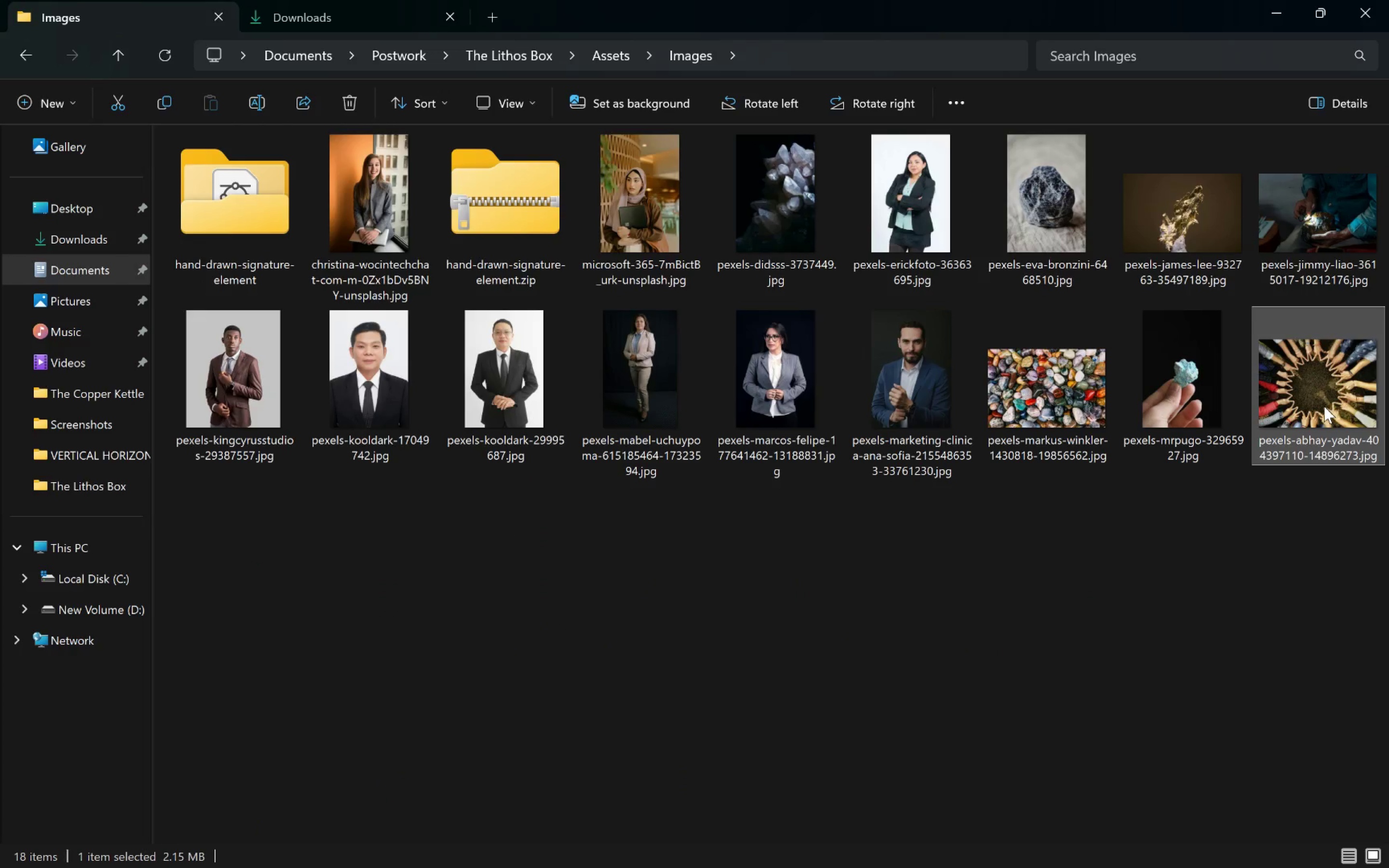 
key(Alt+AltLeft)
 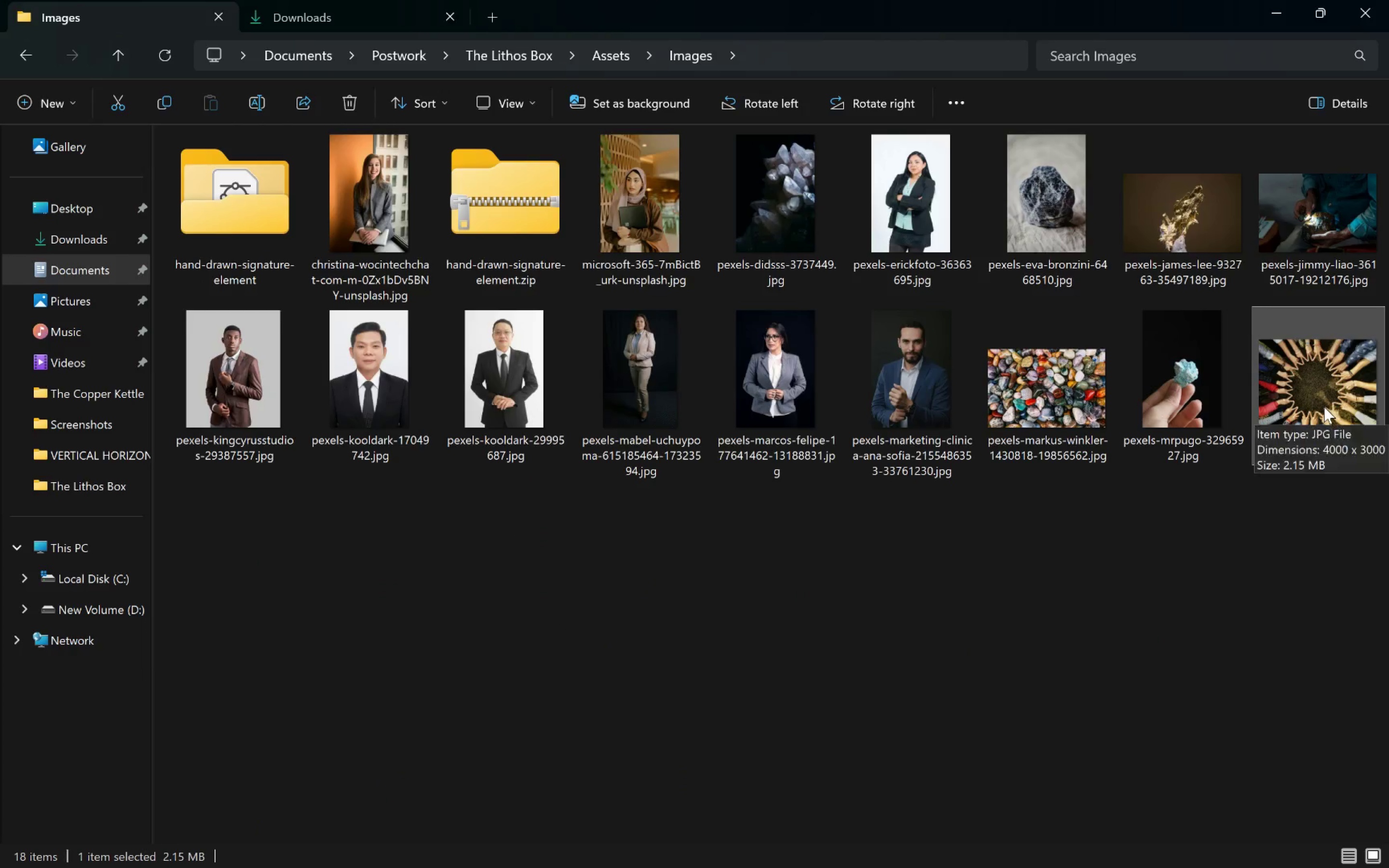 
key(Alt+Tab)
 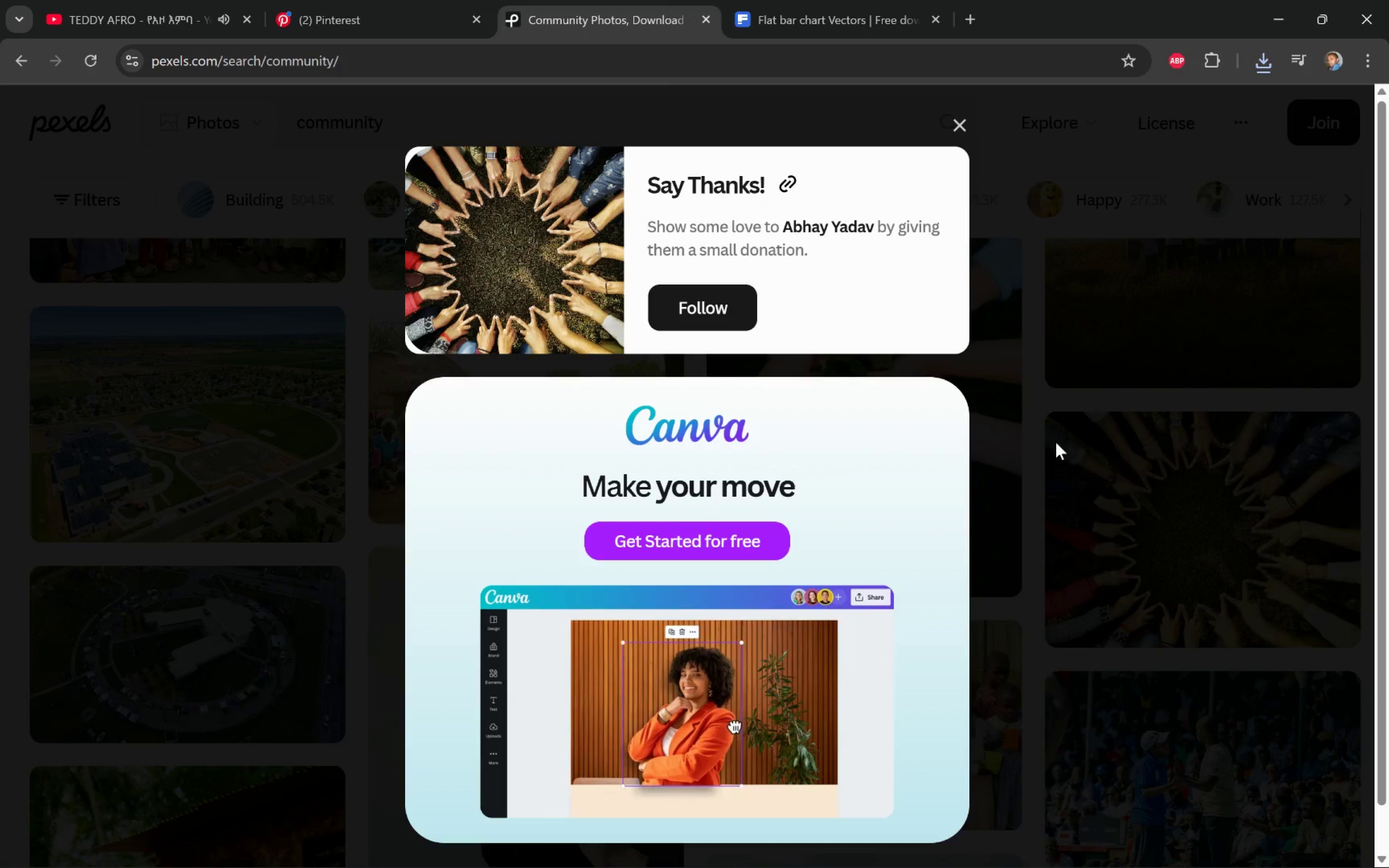 
key(Alt+AltLeft)
 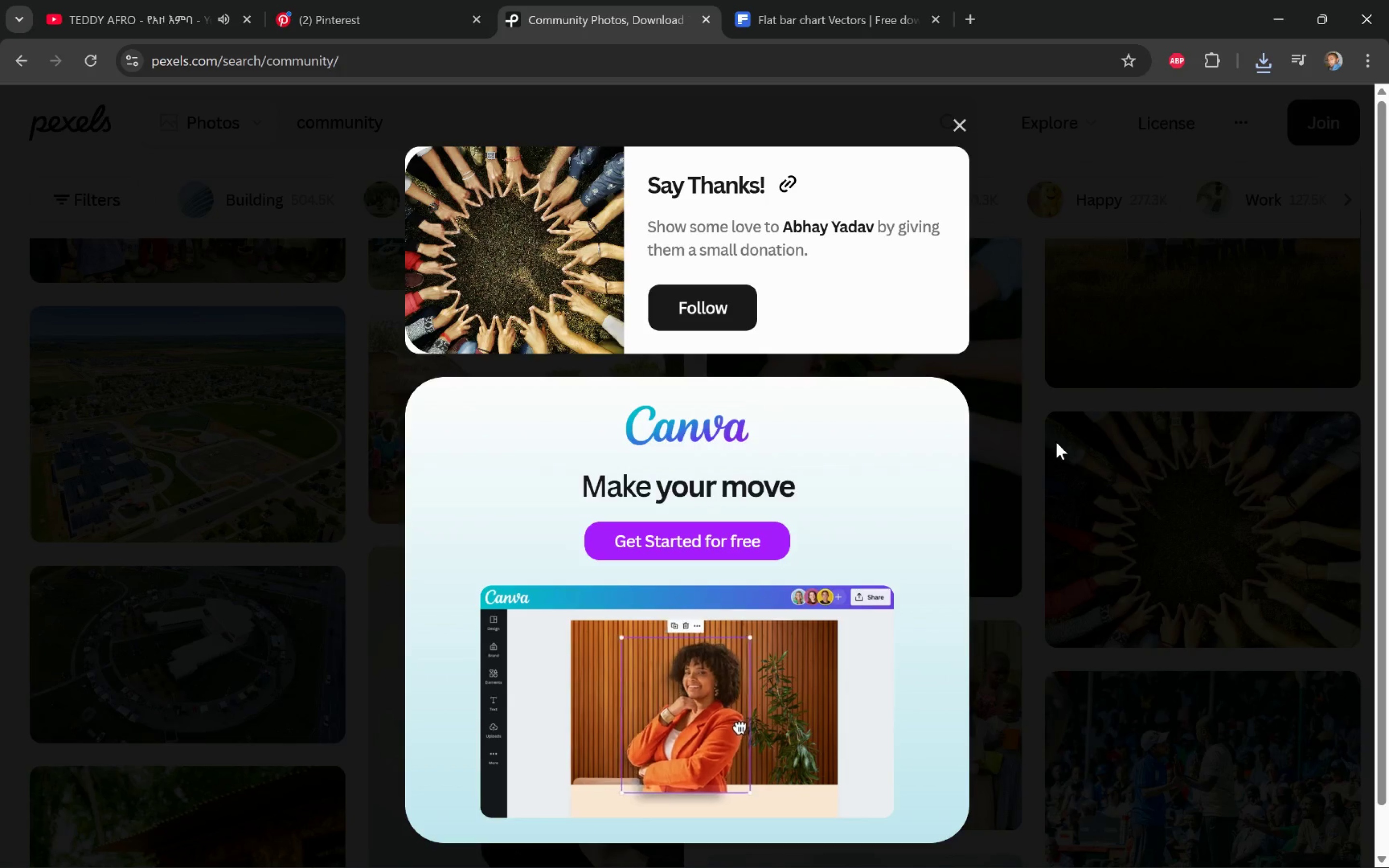 
key(Alt+Tab)
 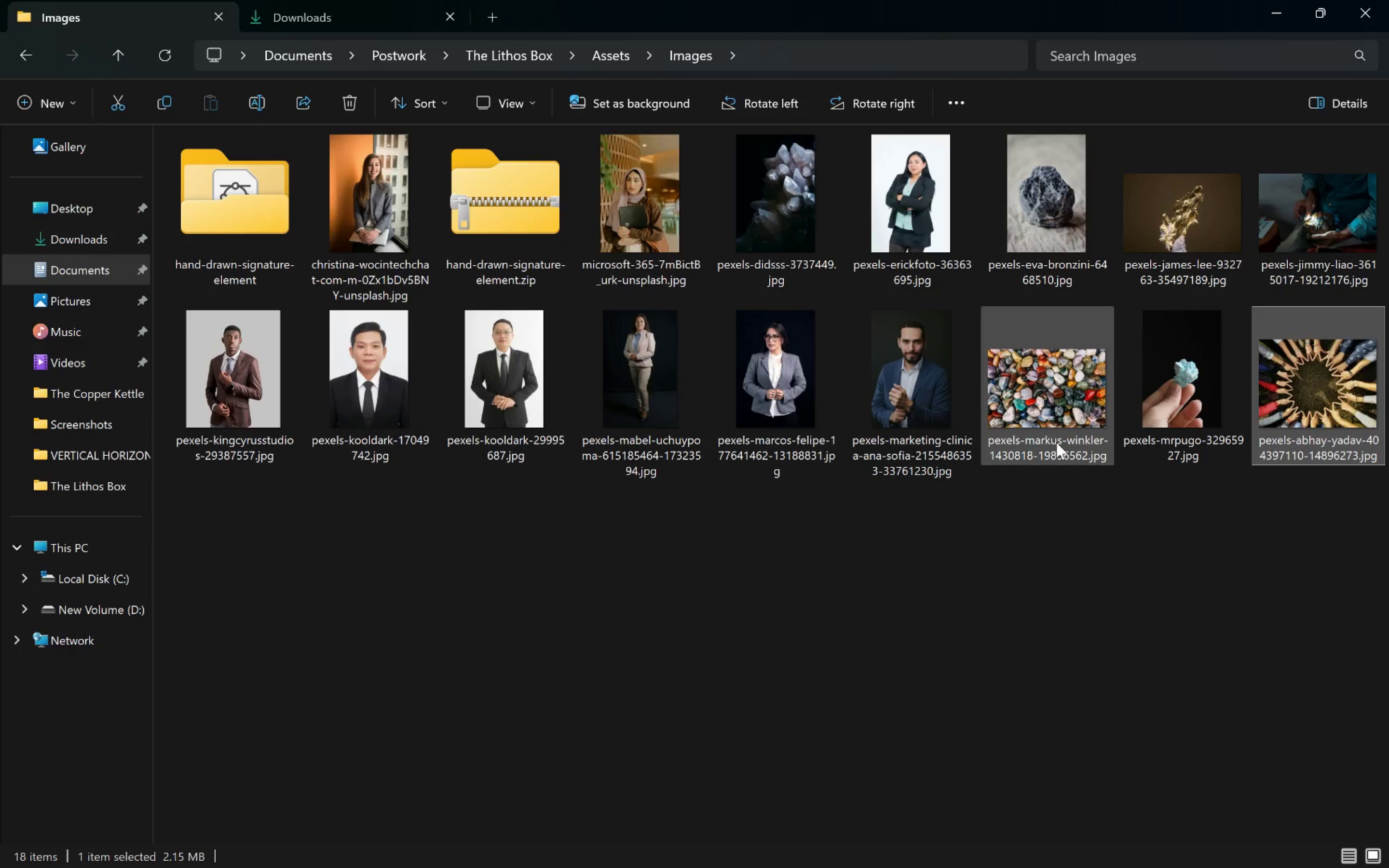 
key(Alt+Tab)
 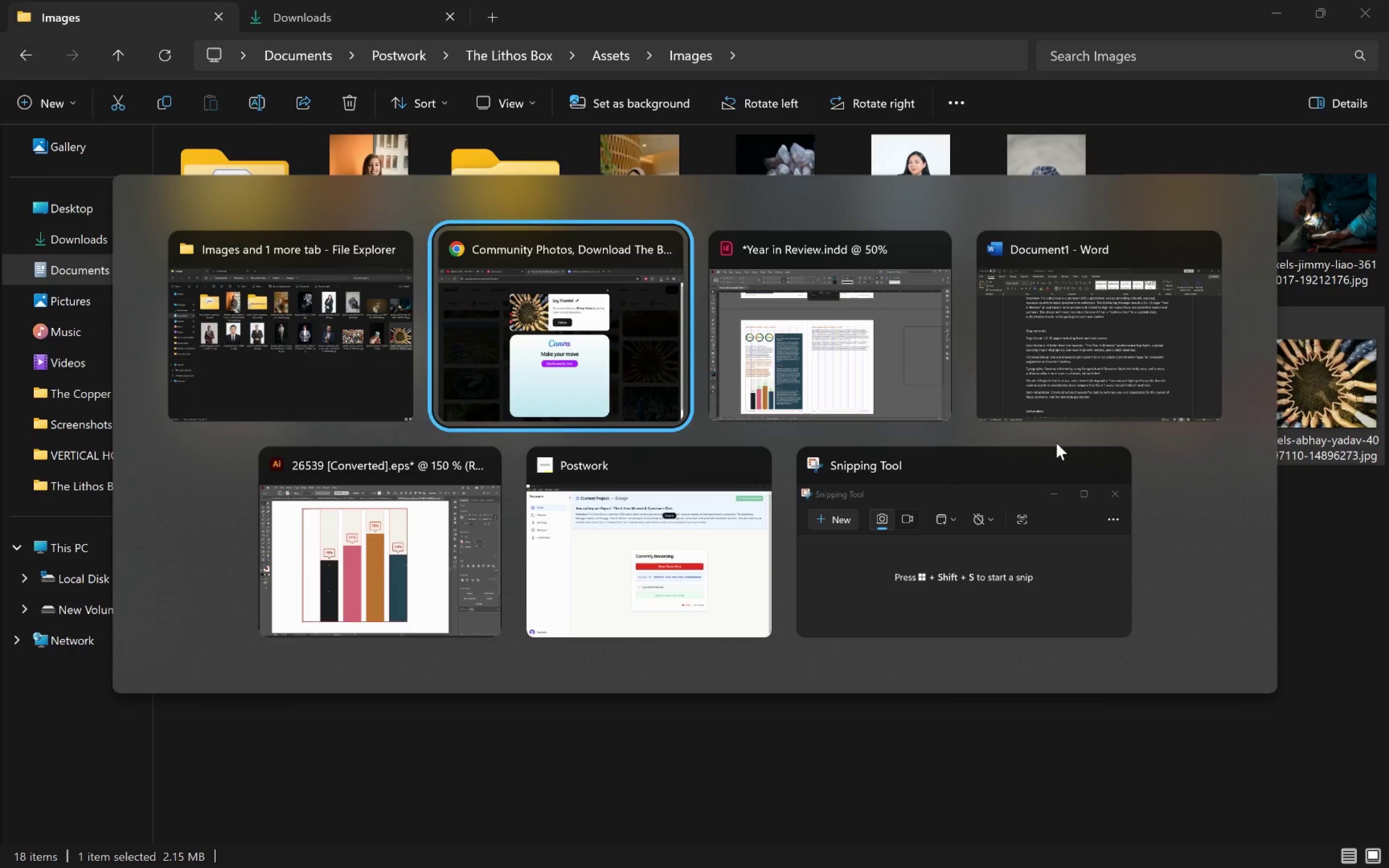 
key(Alt+Tab)
 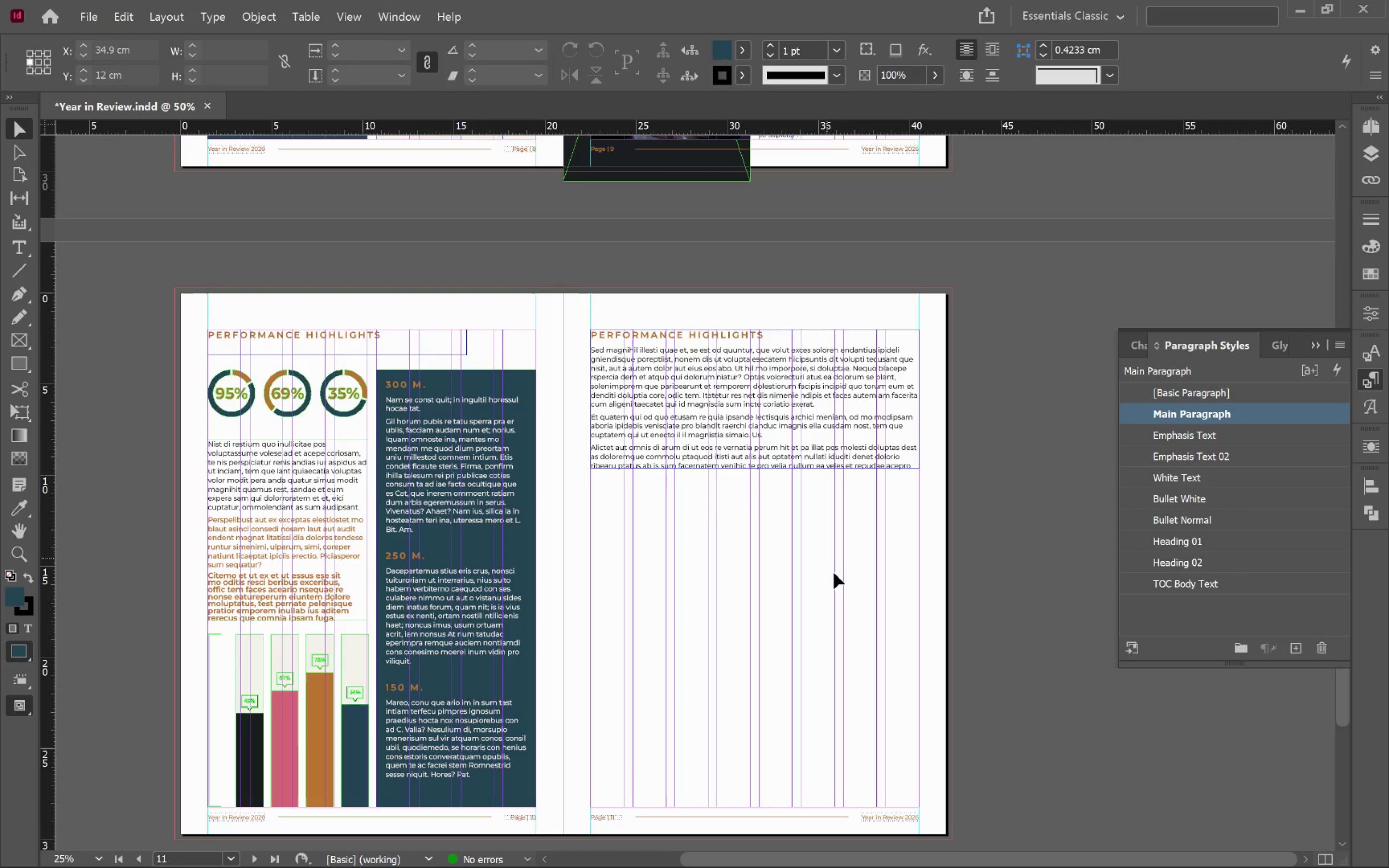 
left_click([858, 566])
 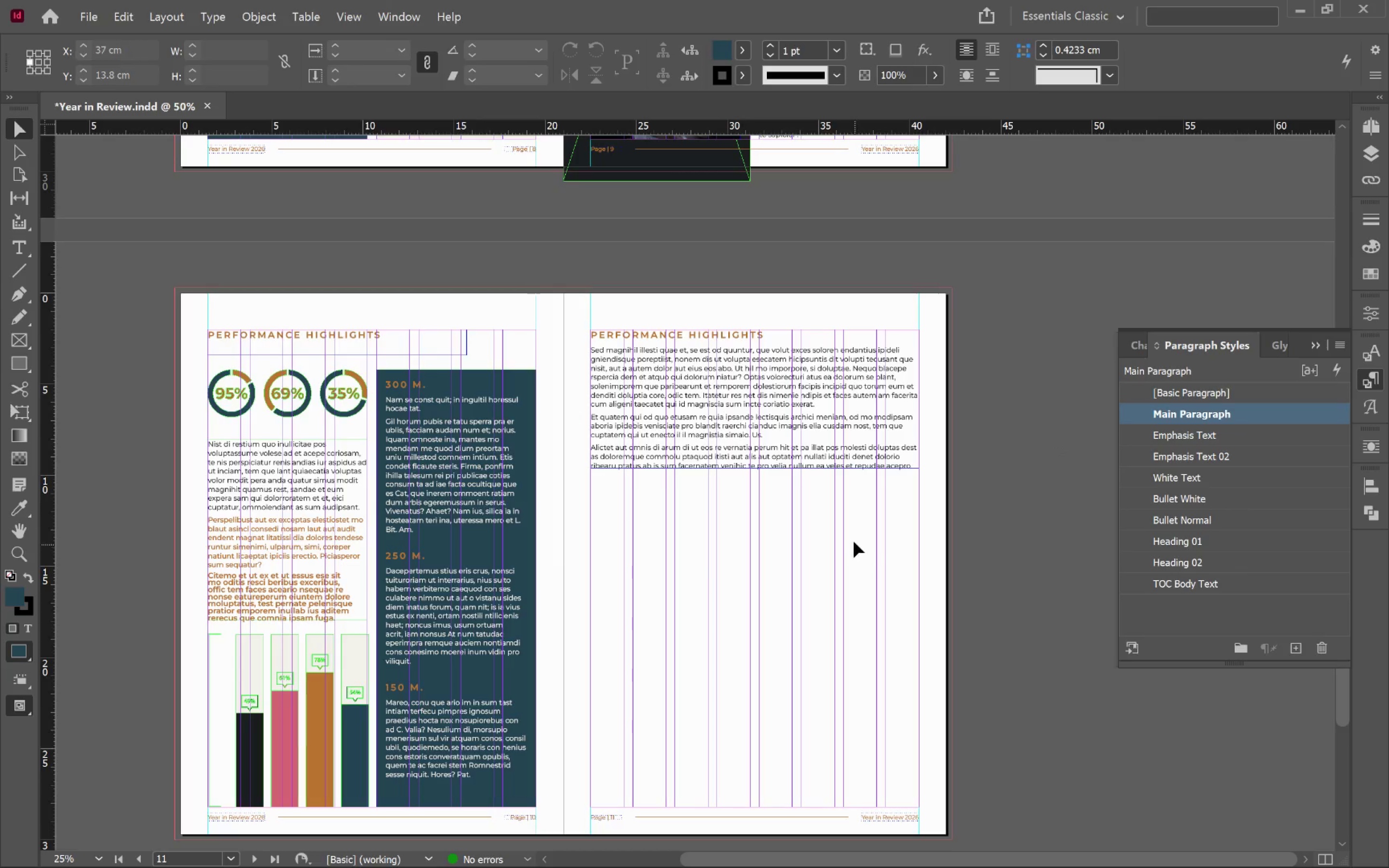 
left_click([786, 446])
 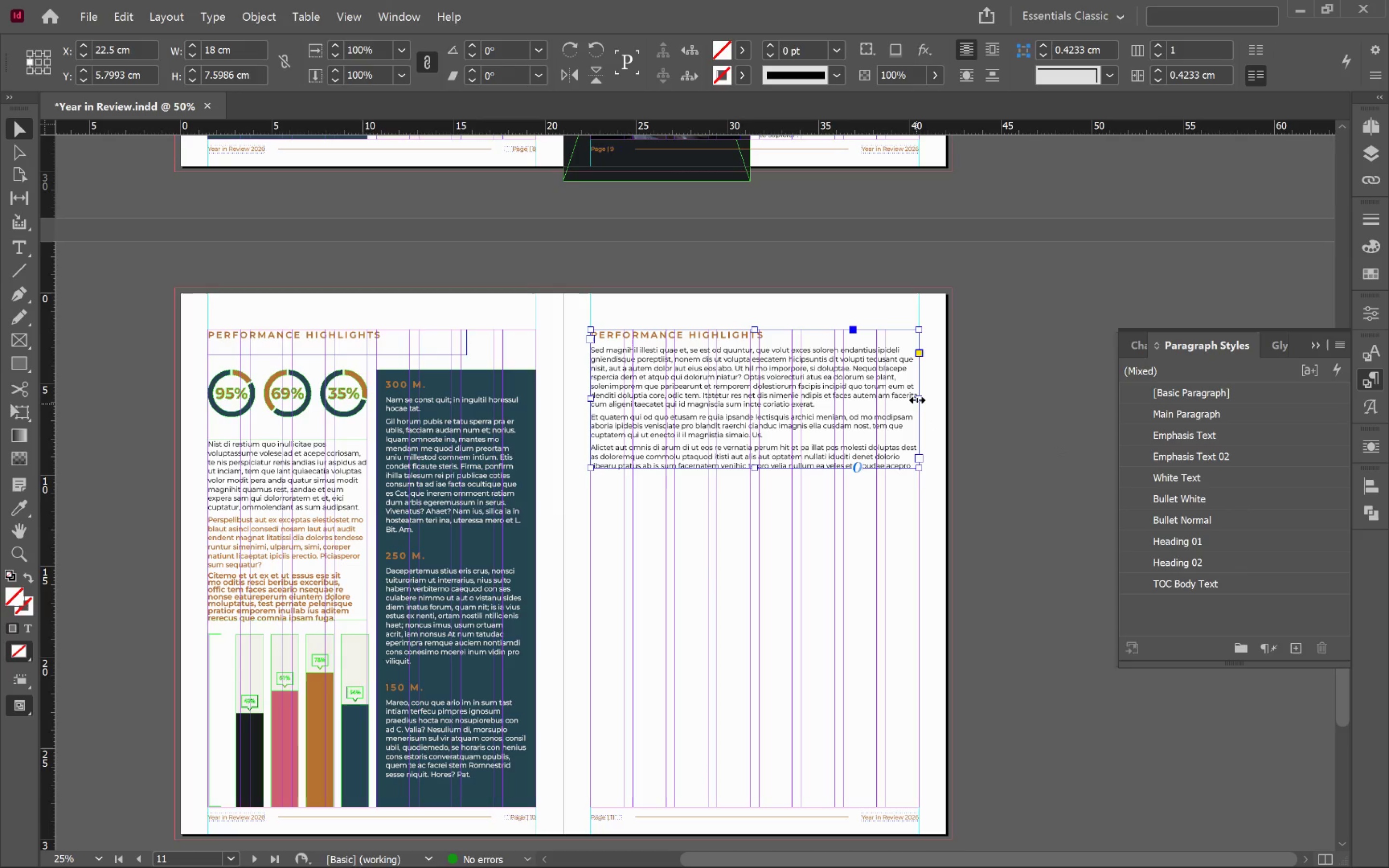 
left_click_drag(start_coordinate=[917, 398], to_coordinate=[791, 431])
 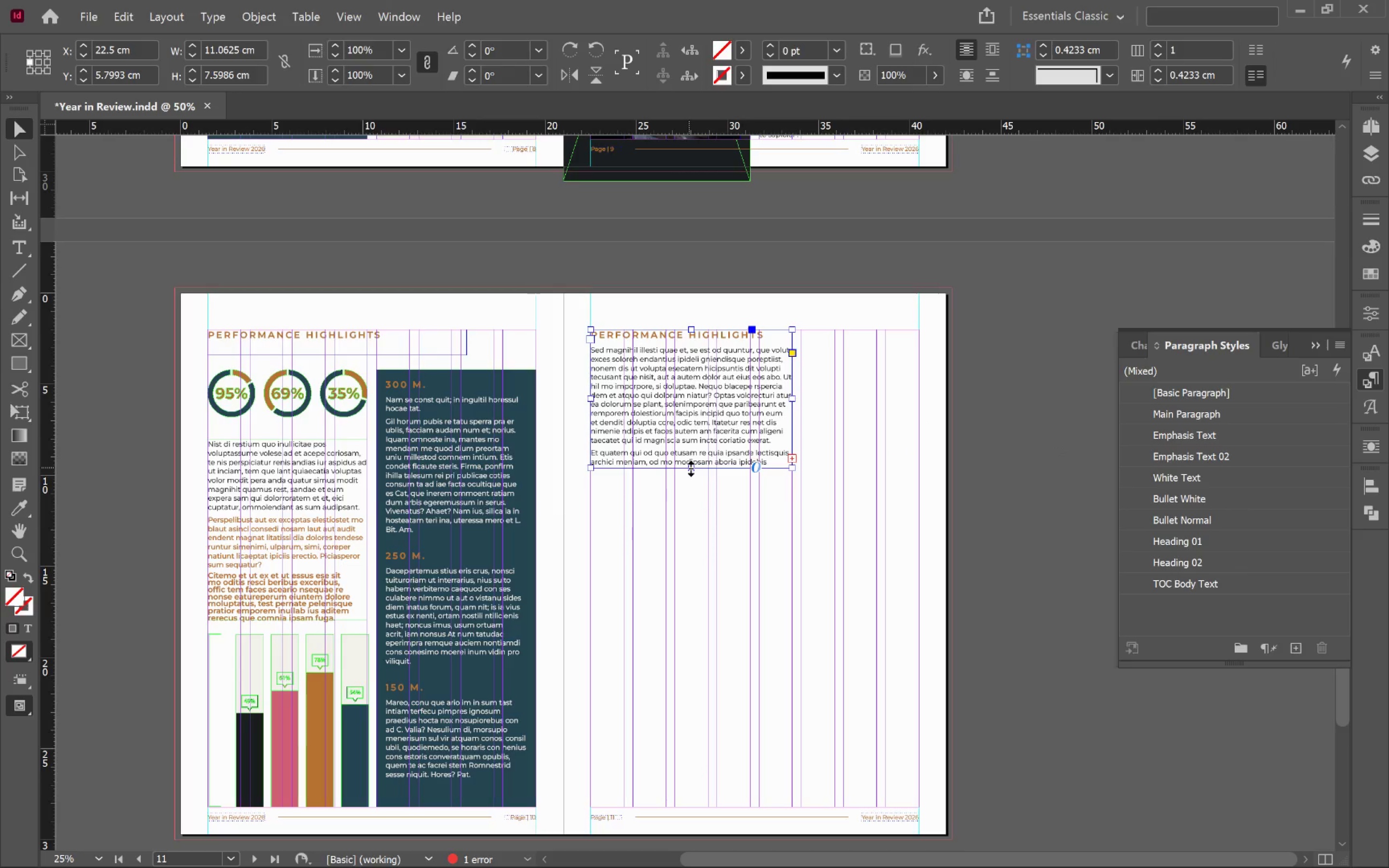 
double_click([691, 468])
 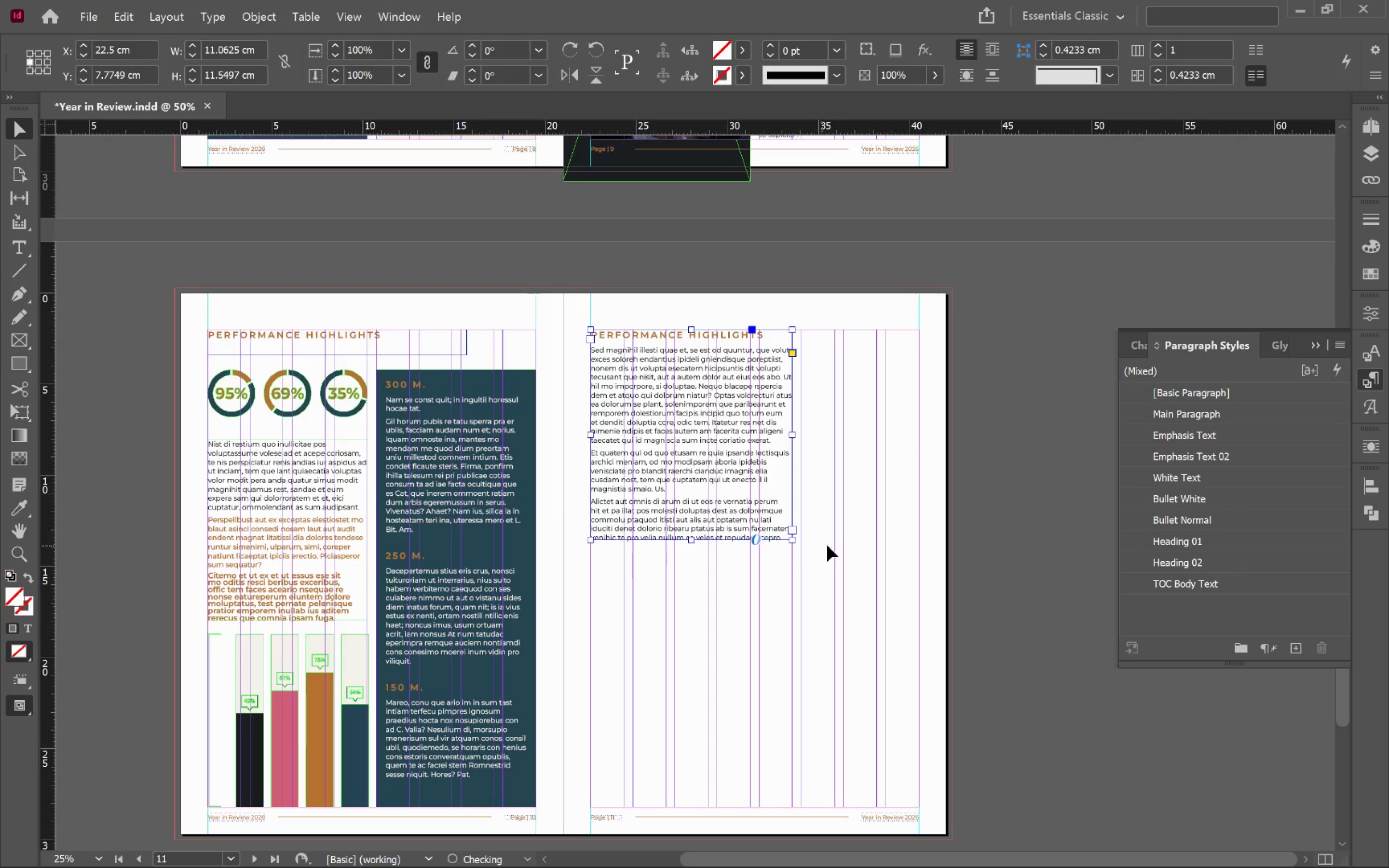 
left_click([854, 542])
 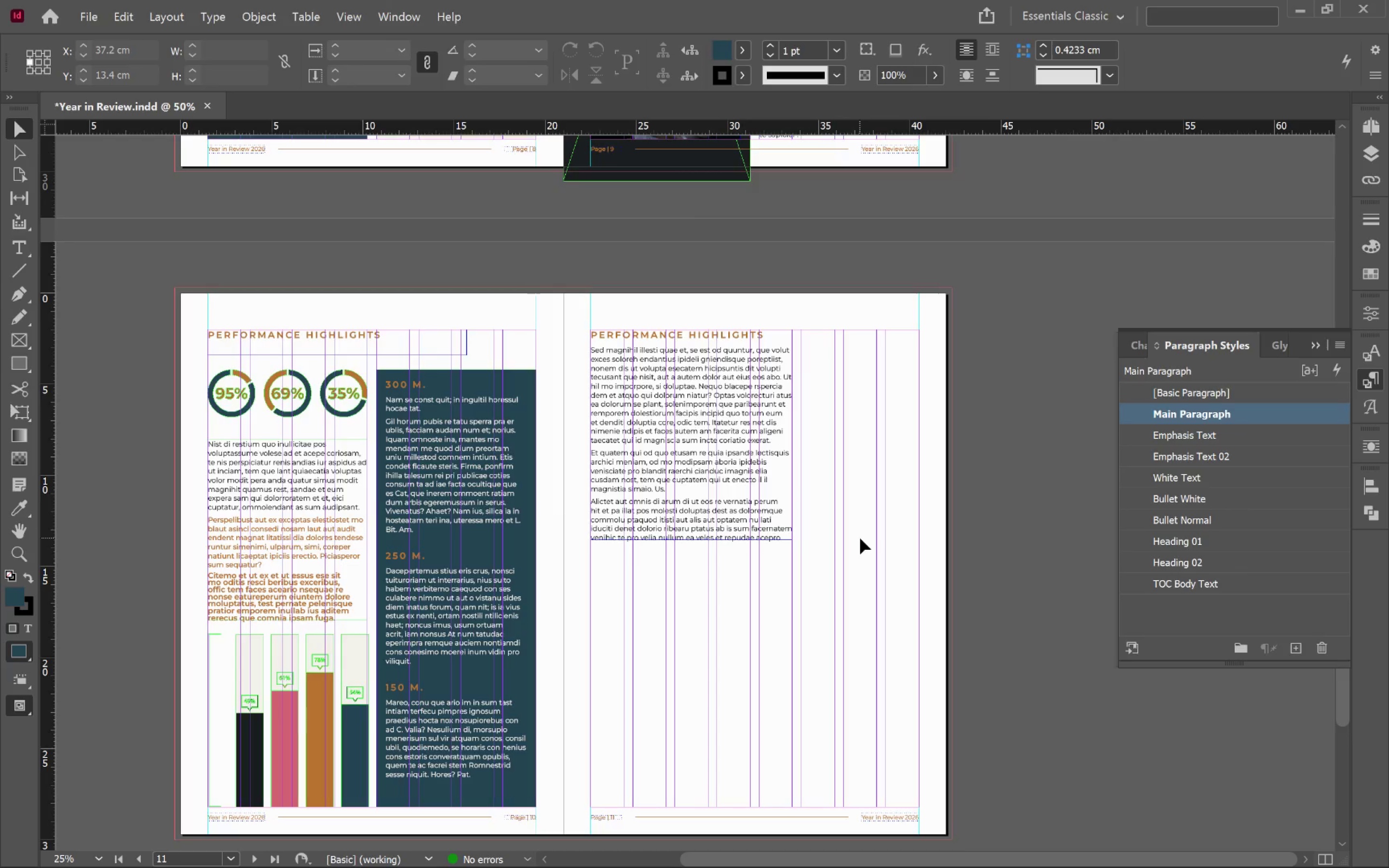 
left_click([18, 340])
 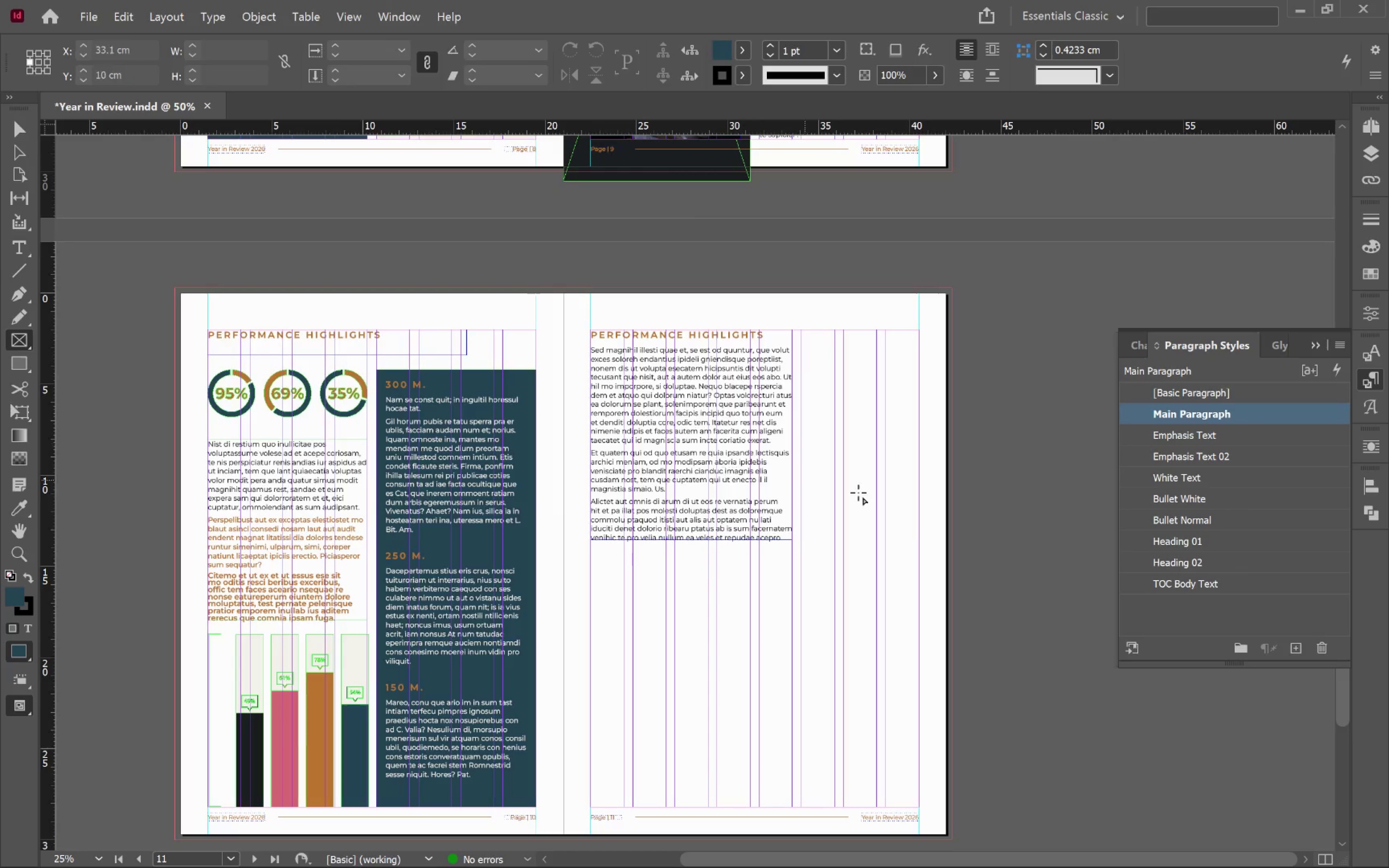 
hold_key(key=AltLeft, duration=0.35)
 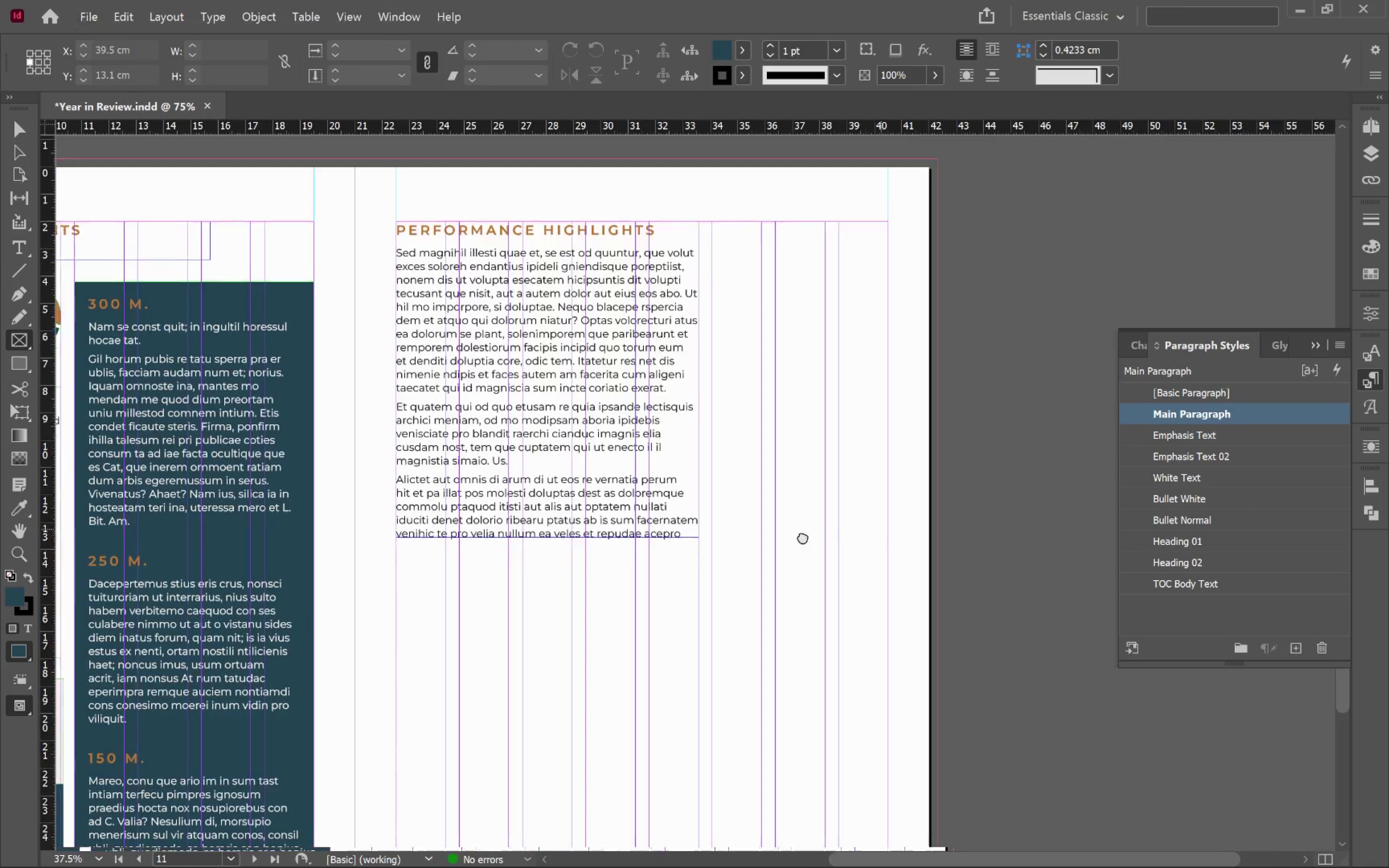 
hold_key(key=Space, duration=0.59)
 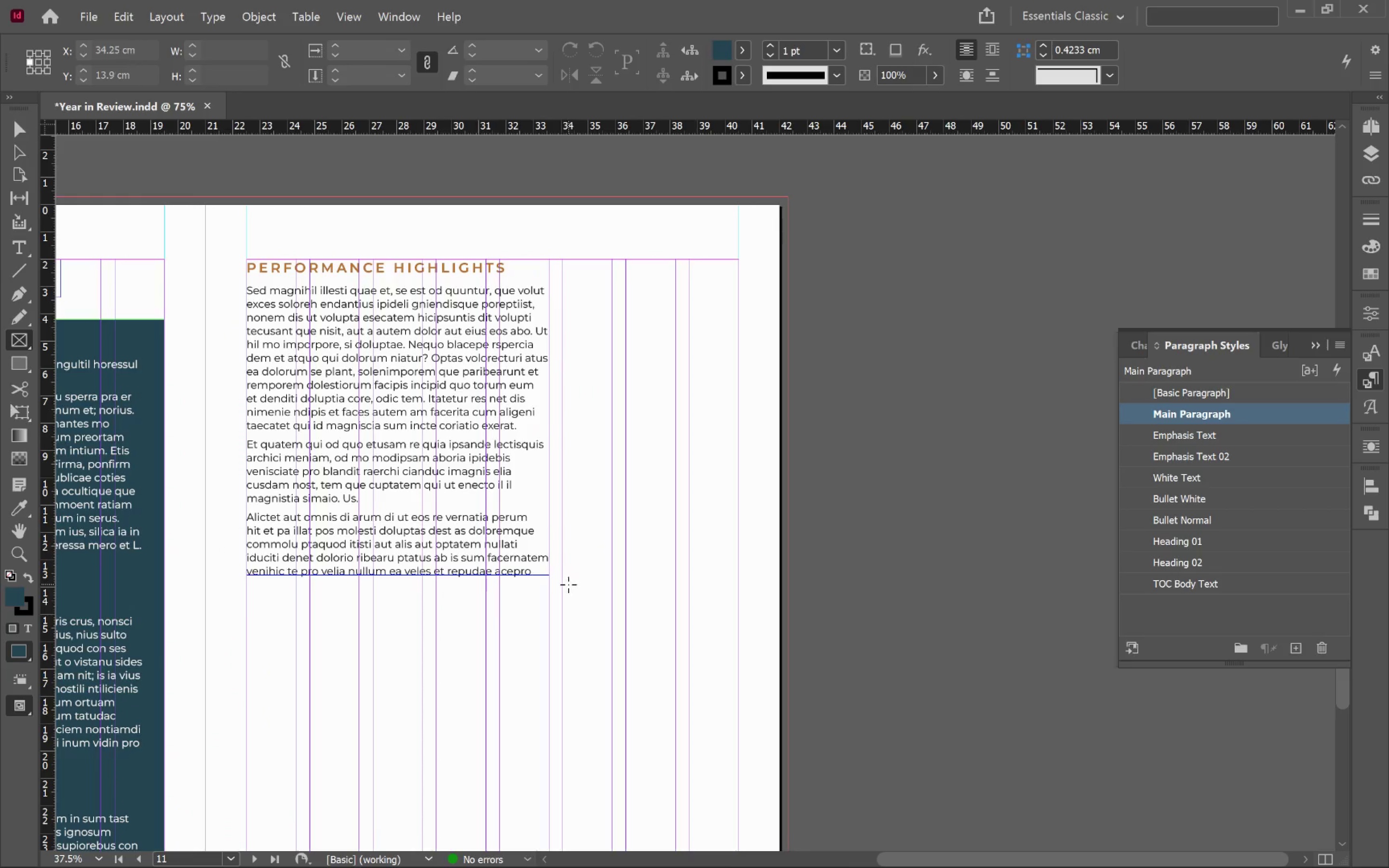 
scroll: coordinate [941, 537], scroll_direction: up, amount: 1.0
 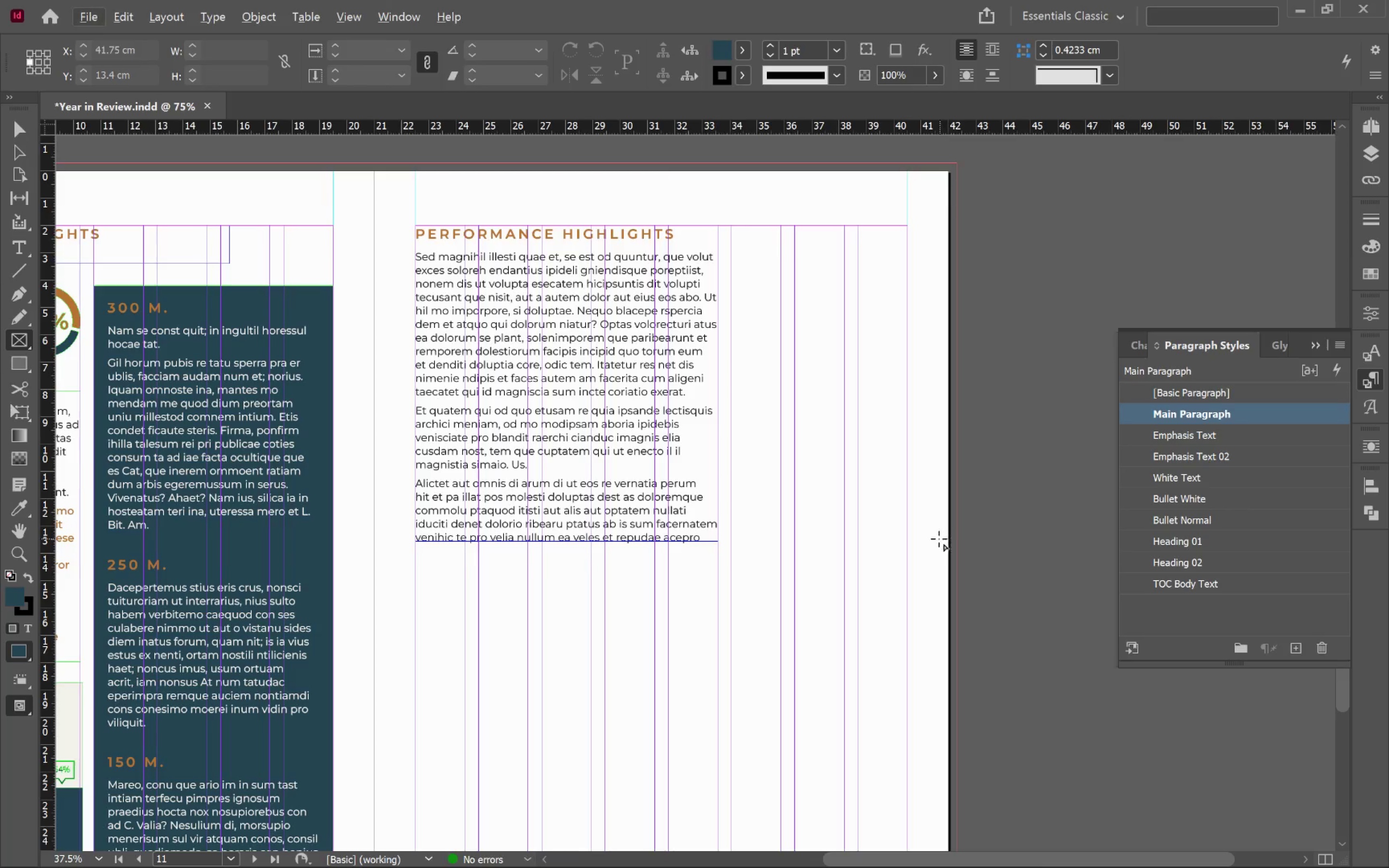 
left_click_drag(start_coordinate=[870, 529], to_coordinate=[700, 562])
 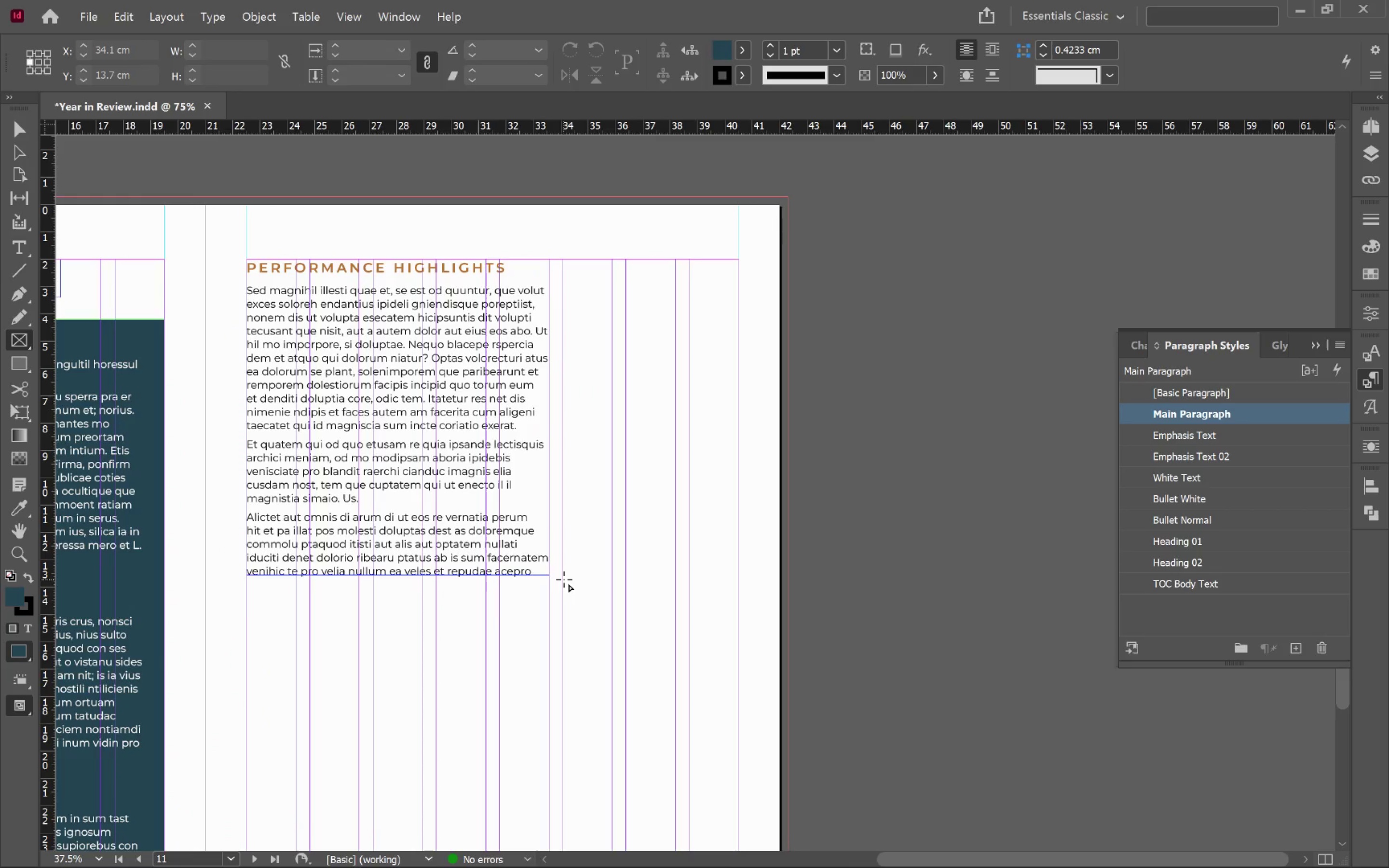 
left_click_drag(start_coordinate=[563, 576], to_coordinate=[786, 197])
 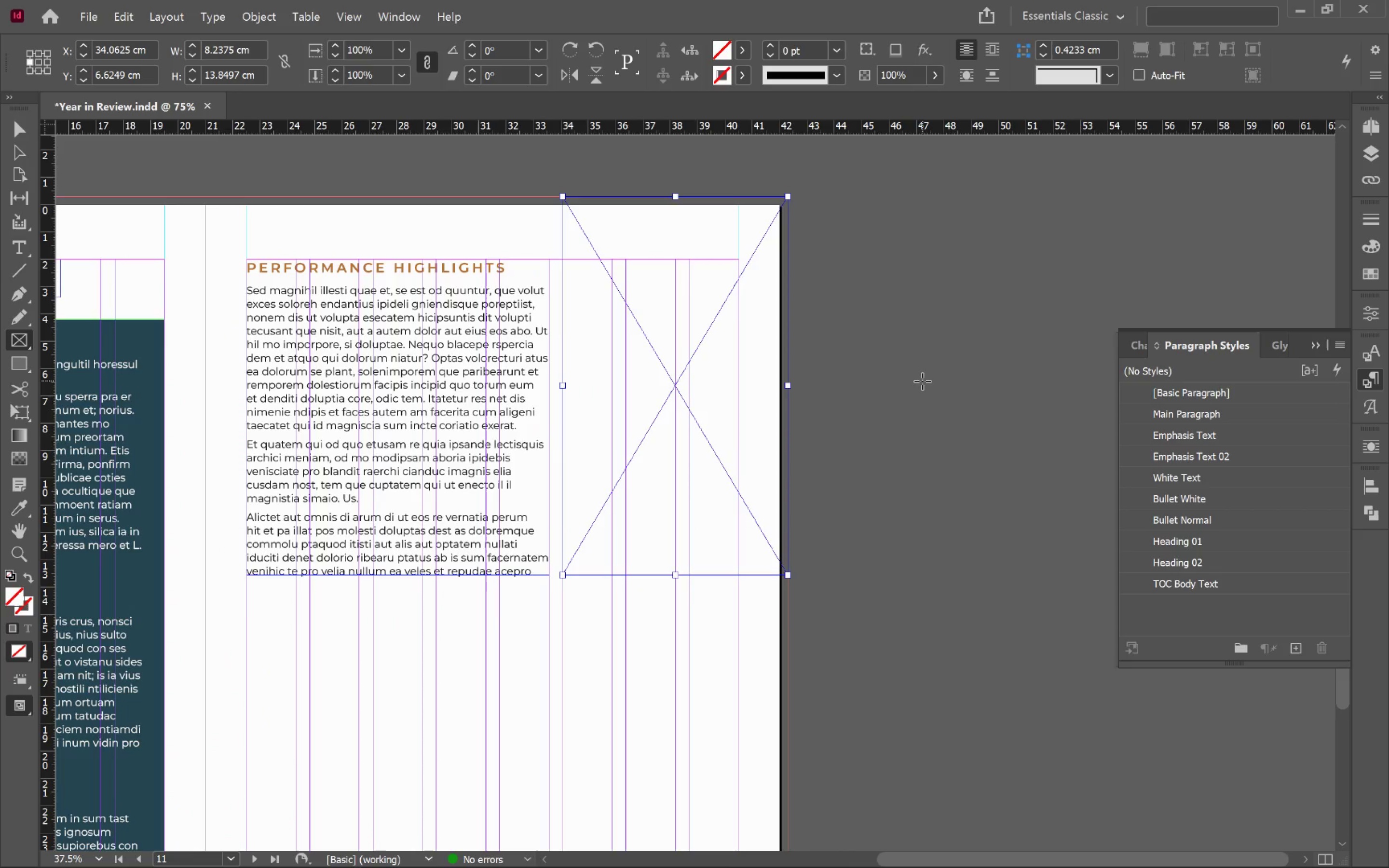 
key(V)
 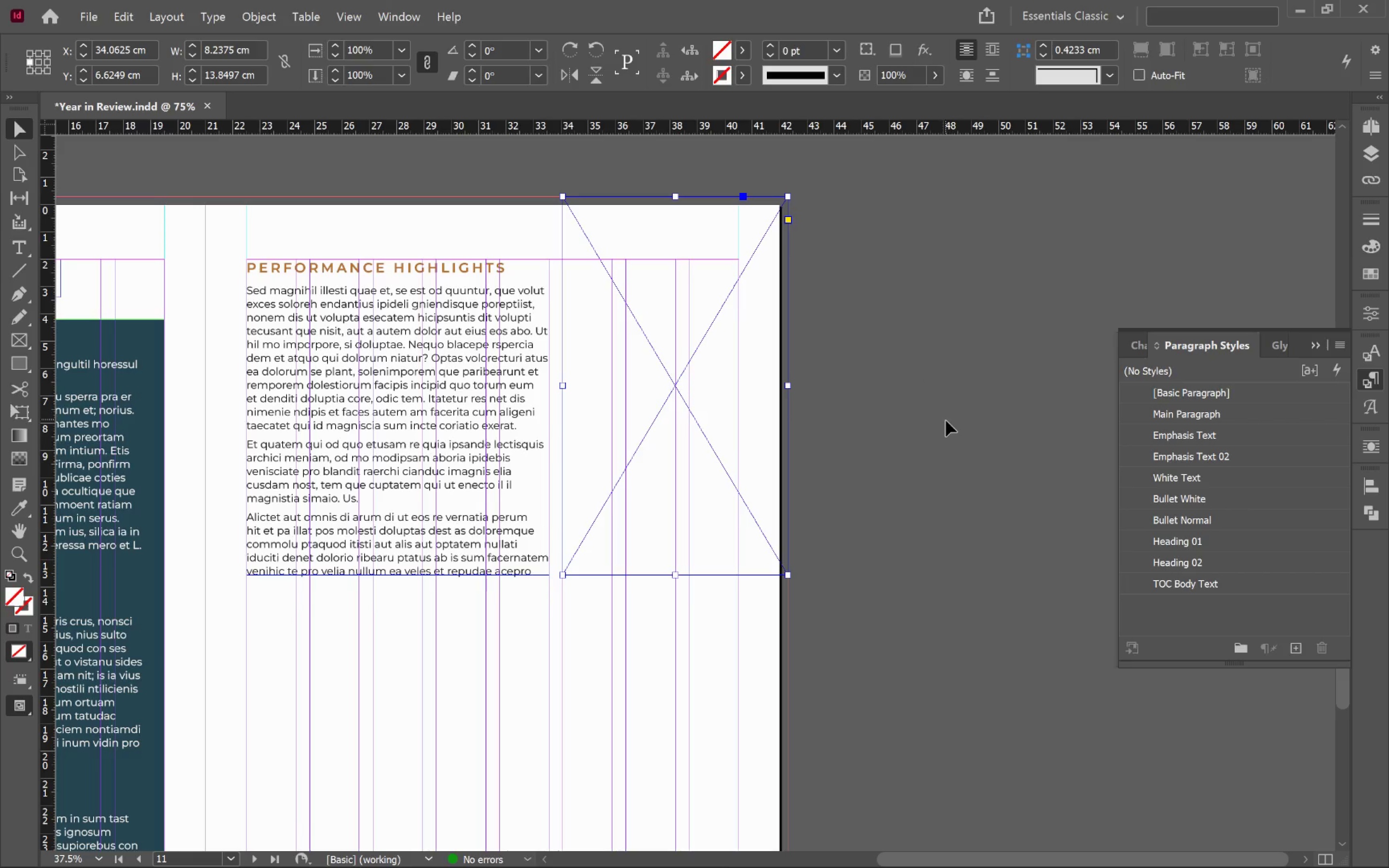 
left_click([946, 420])
 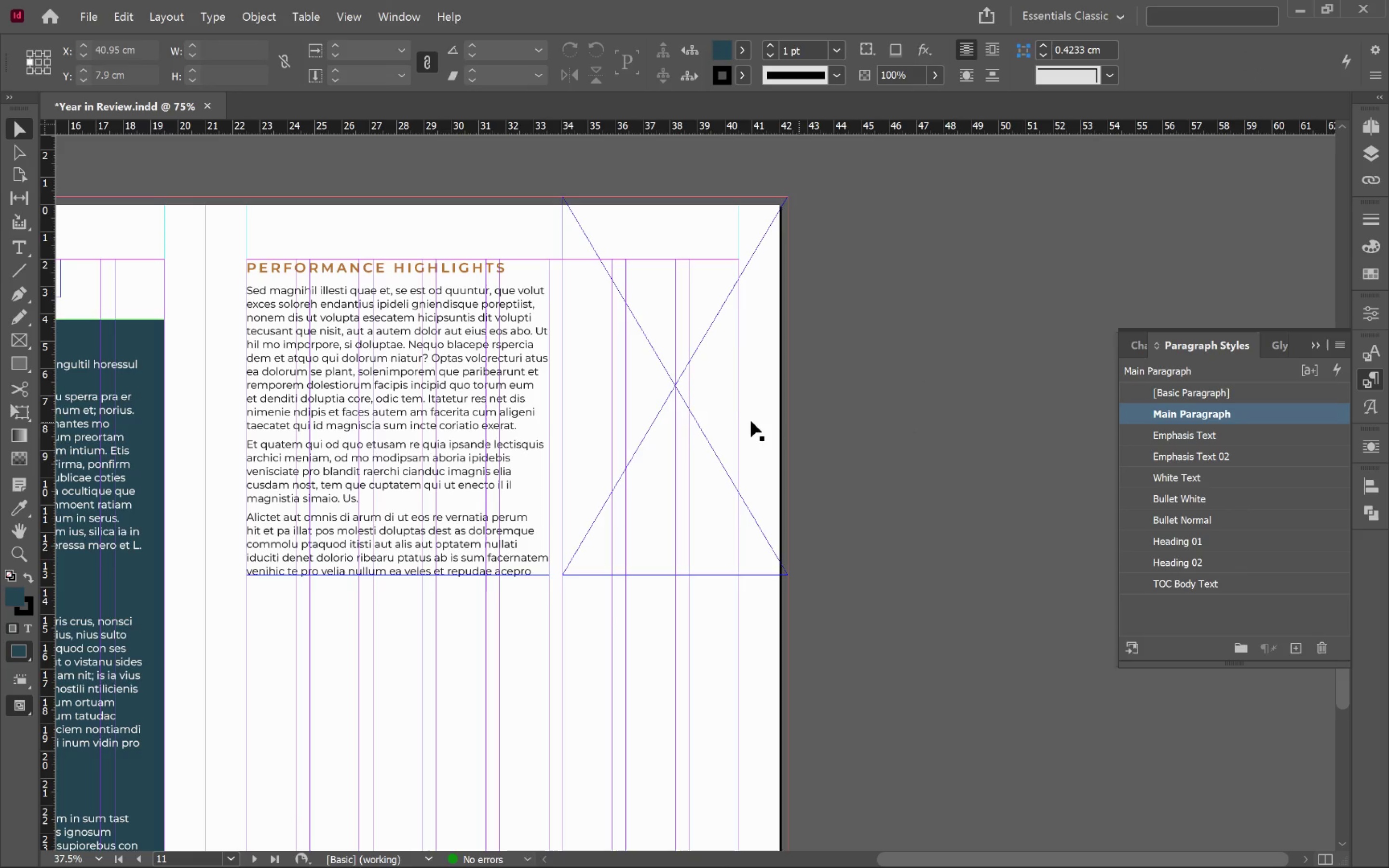 
left_click([722, 417])
 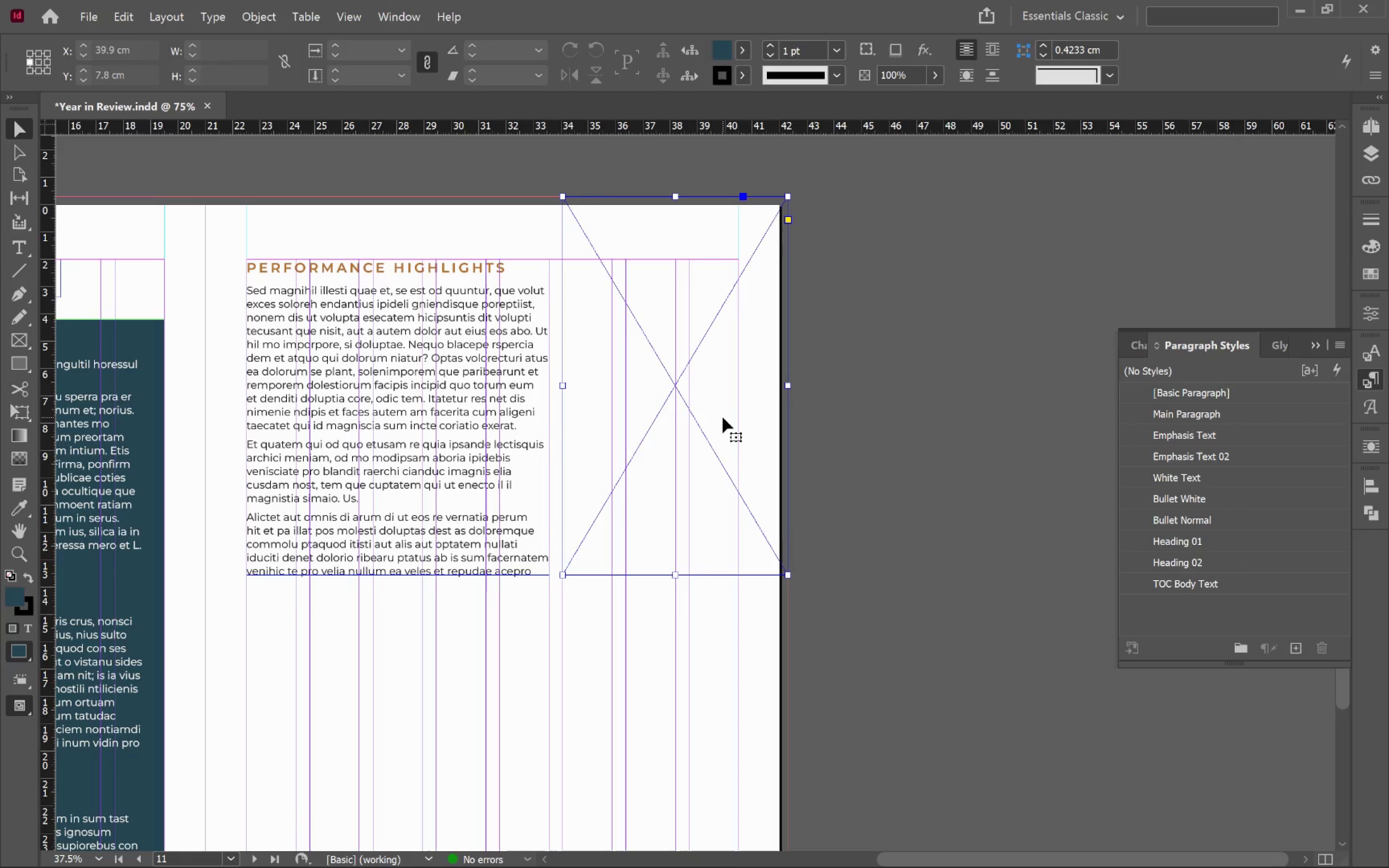 
key(Alt+AltLeft)
 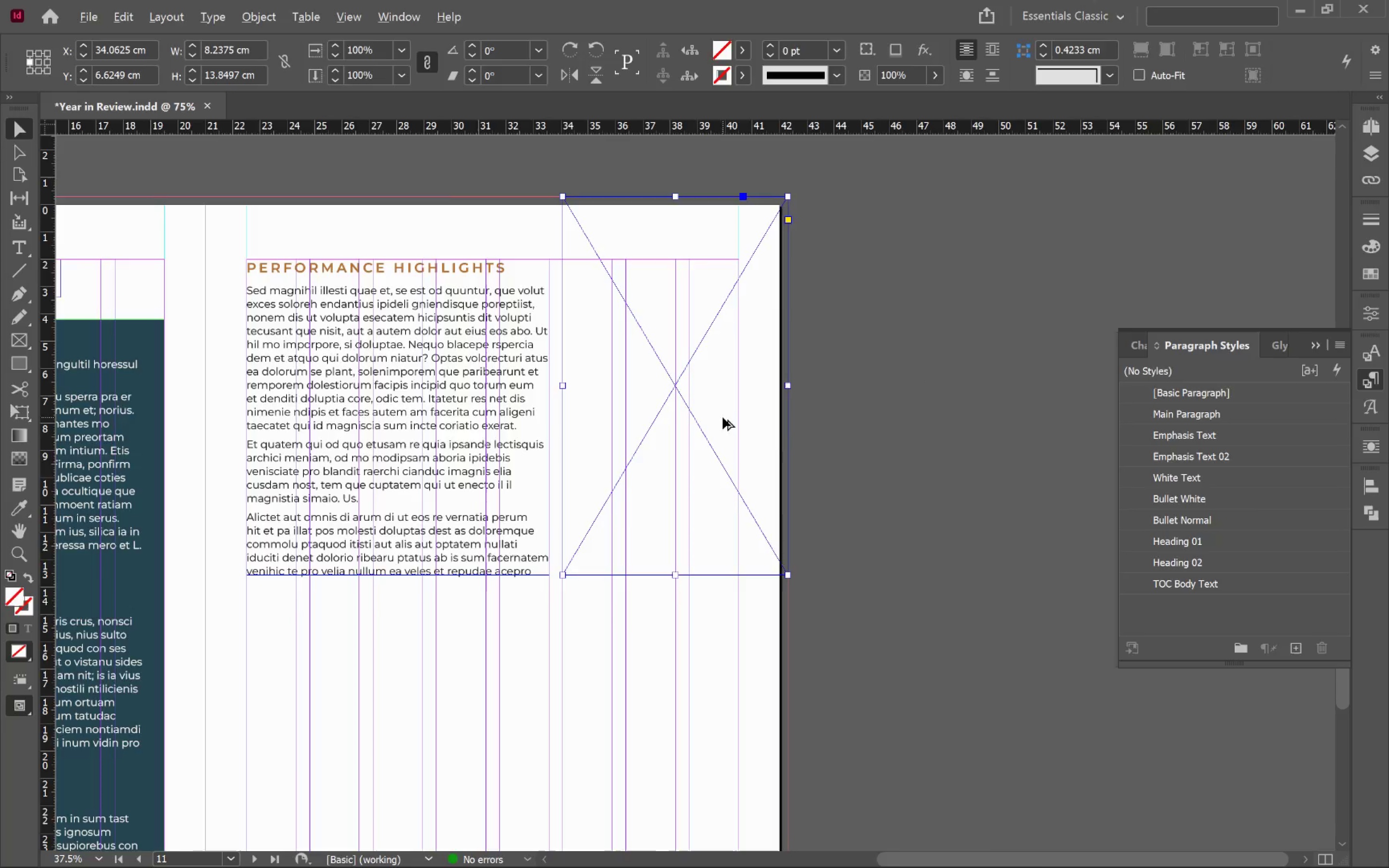 
key(Alt+Tab)
 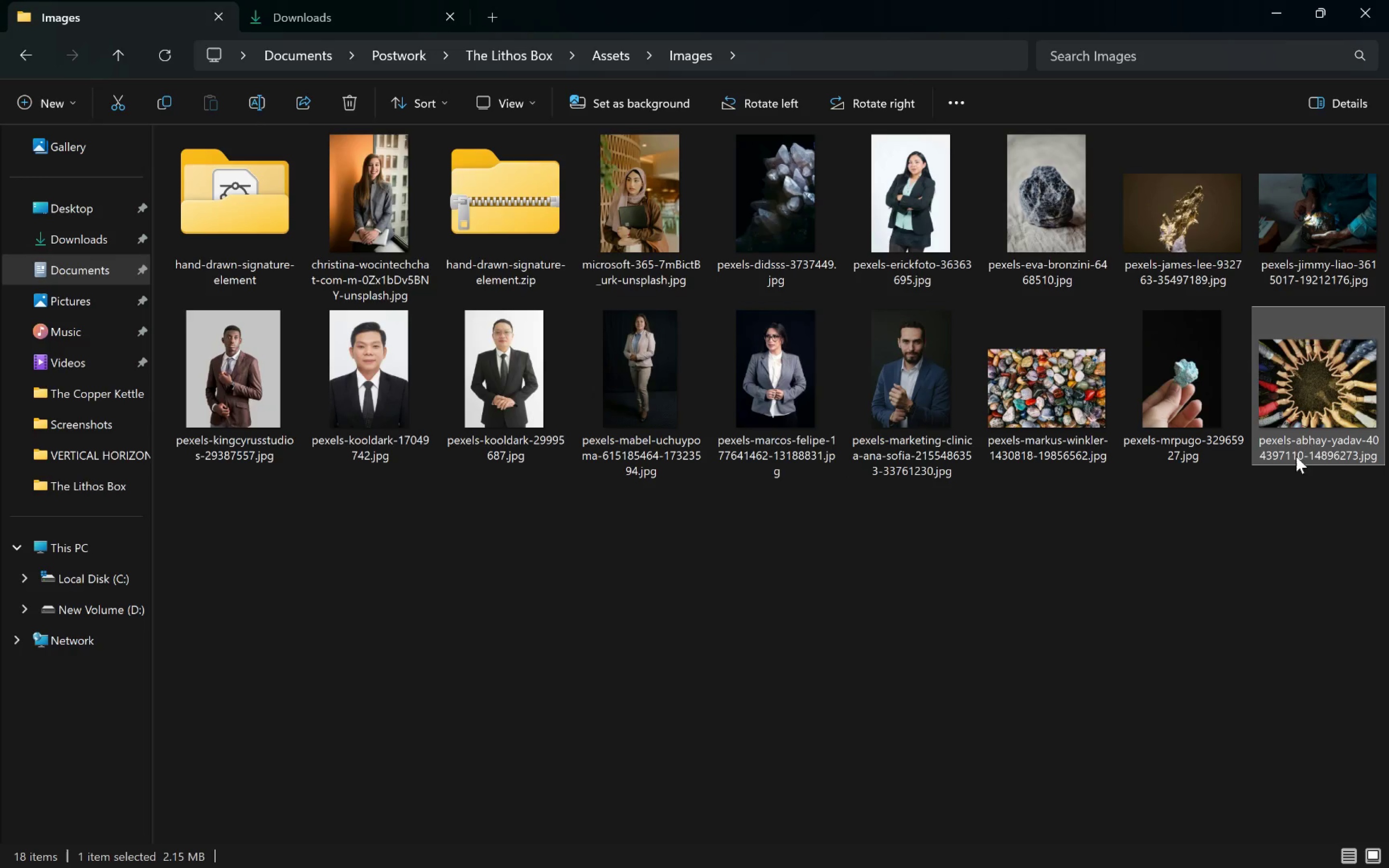 
left_click_drag(start_coordinate=[1305, 403], to_coordinate=[659, 405])
 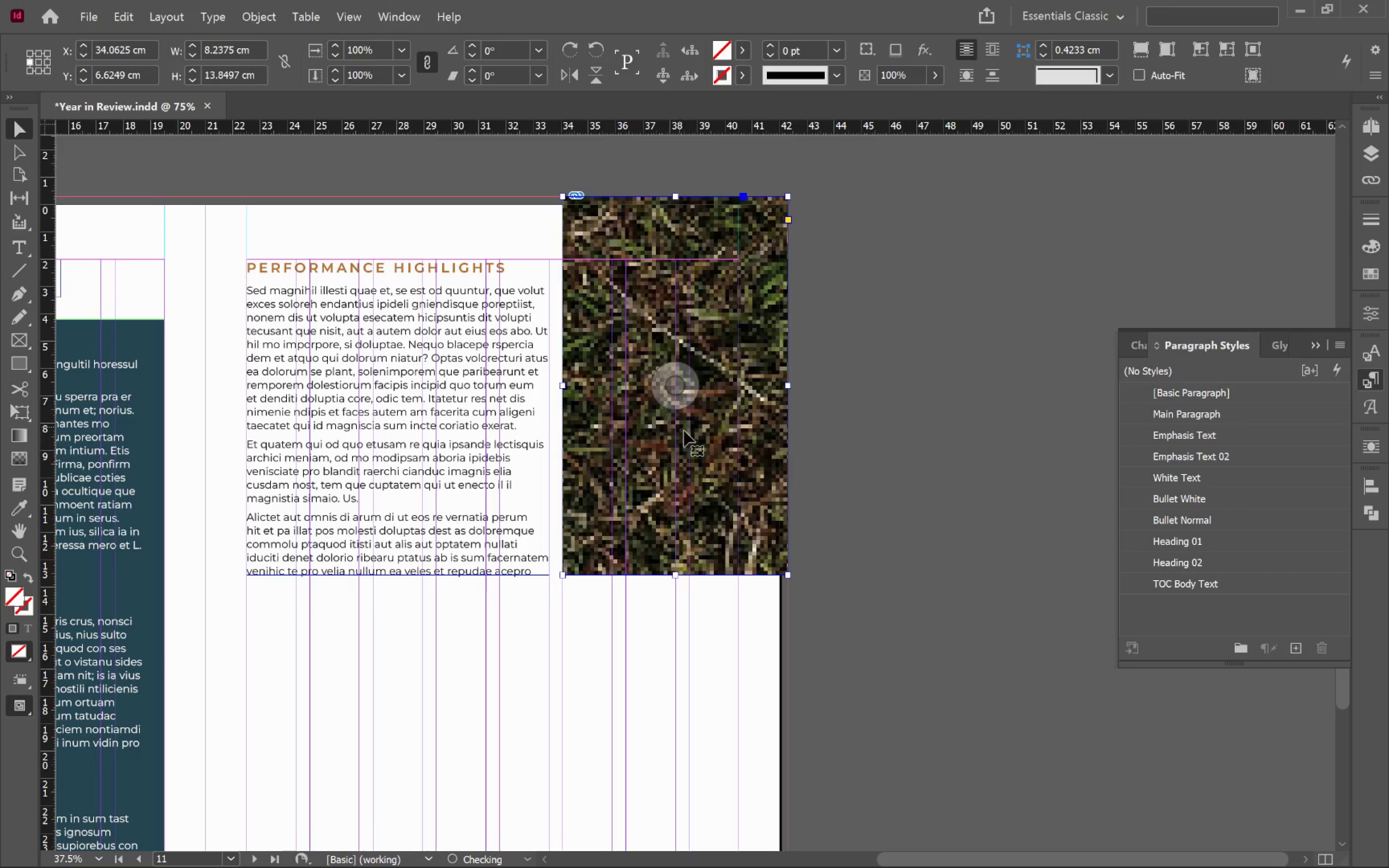 
key(Alt+AltLeft)
 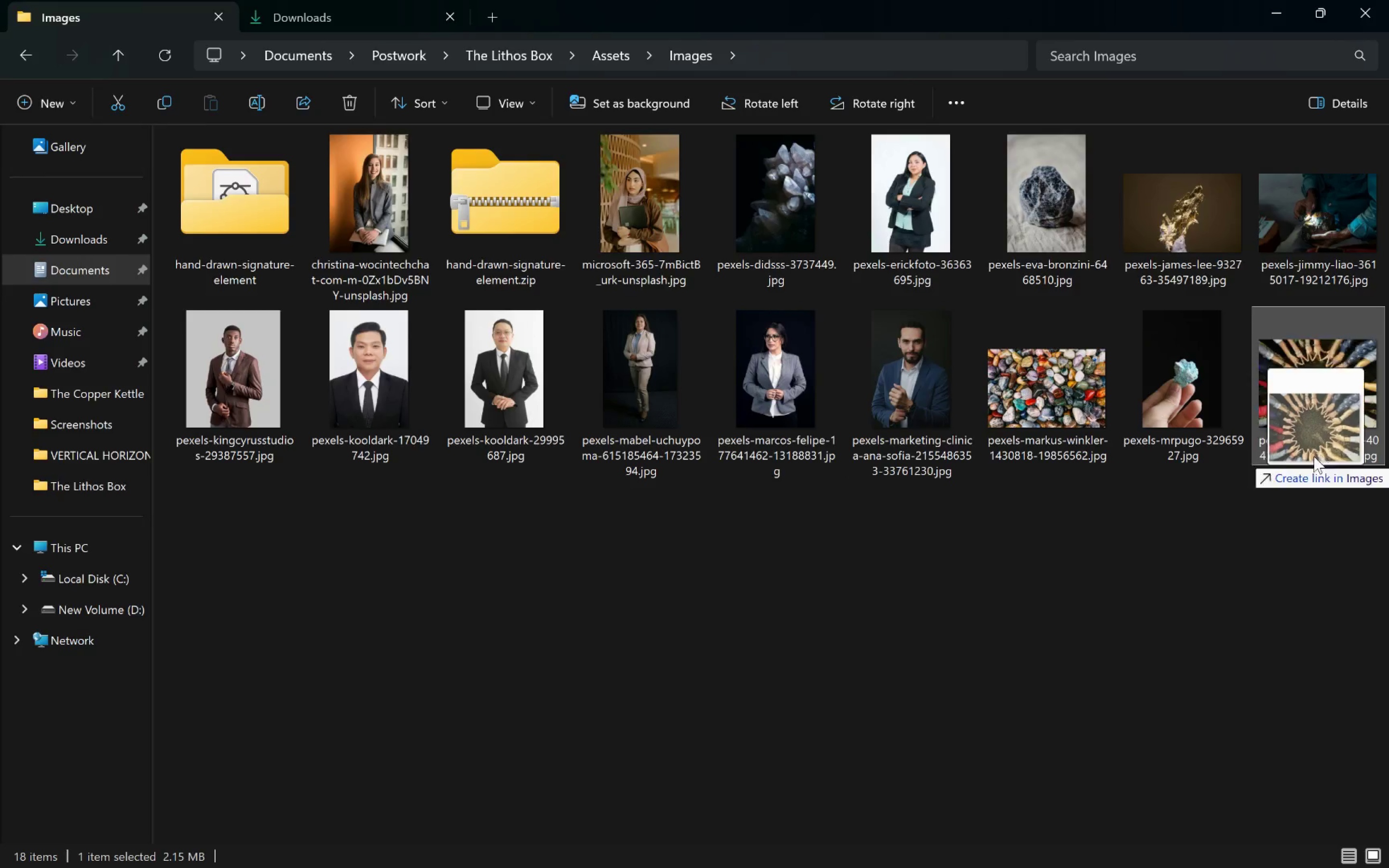 
key(Alt+Tab)
 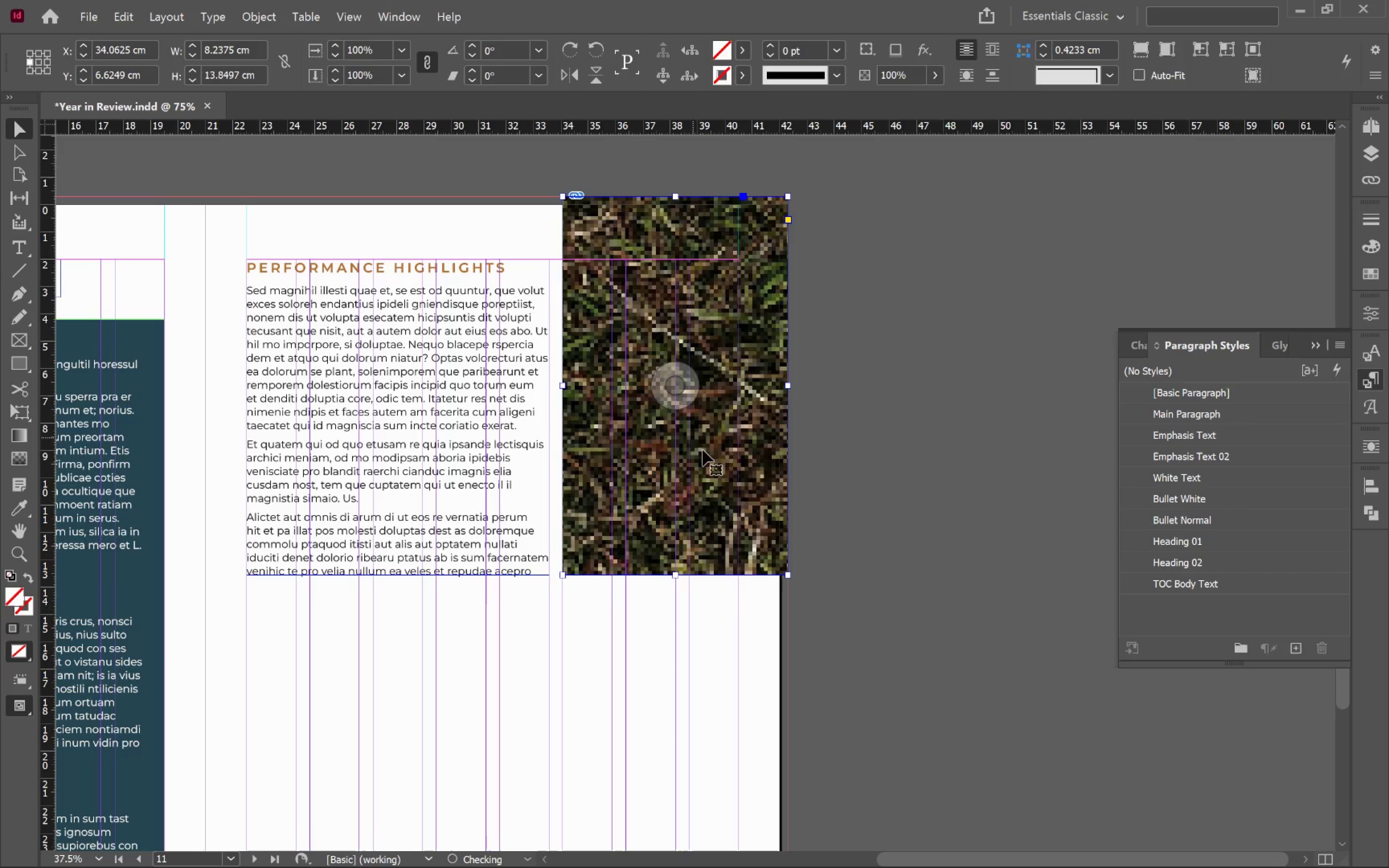 
key(Alt+Control+Shift+C)
 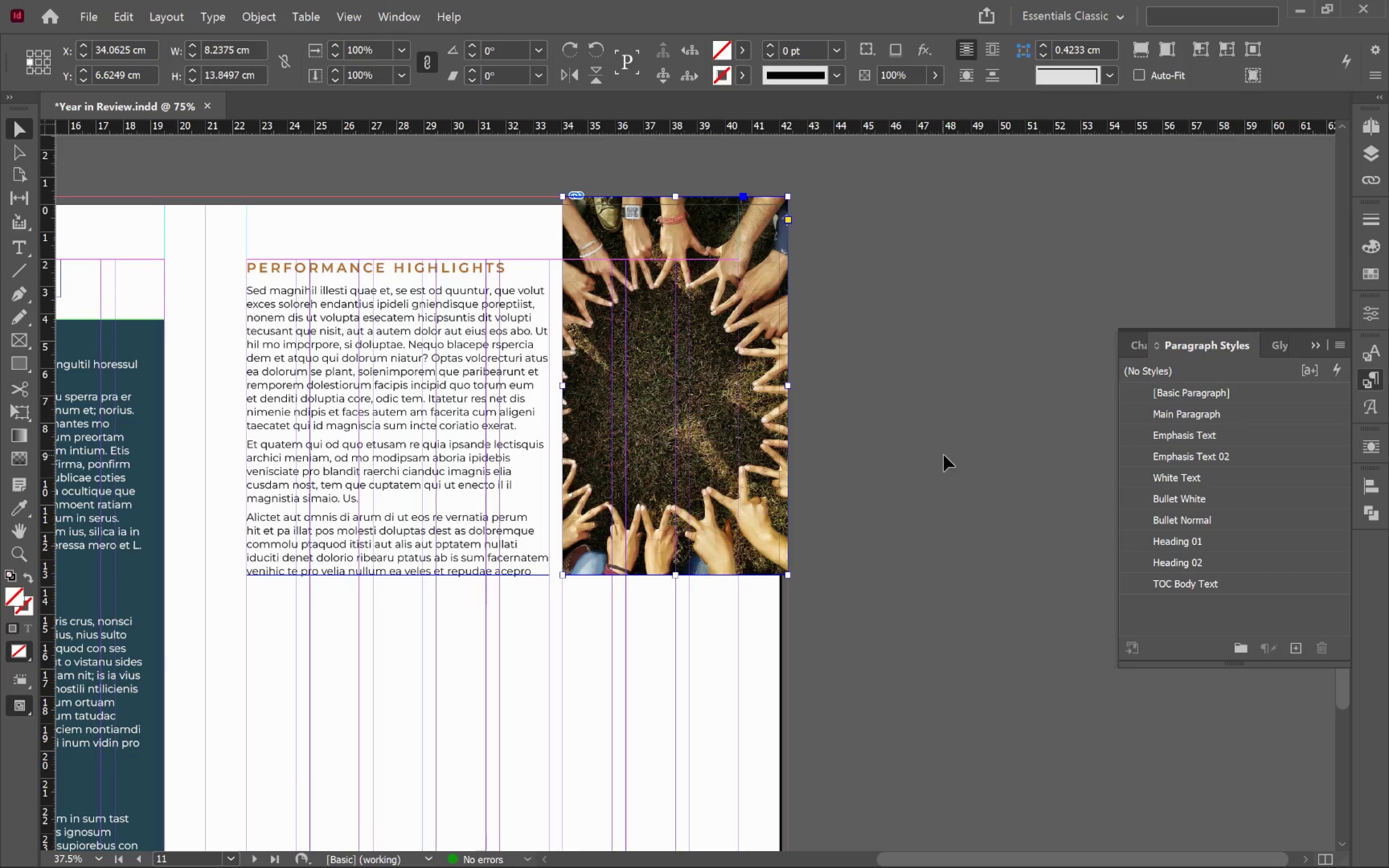 
left_click([947, 454])
 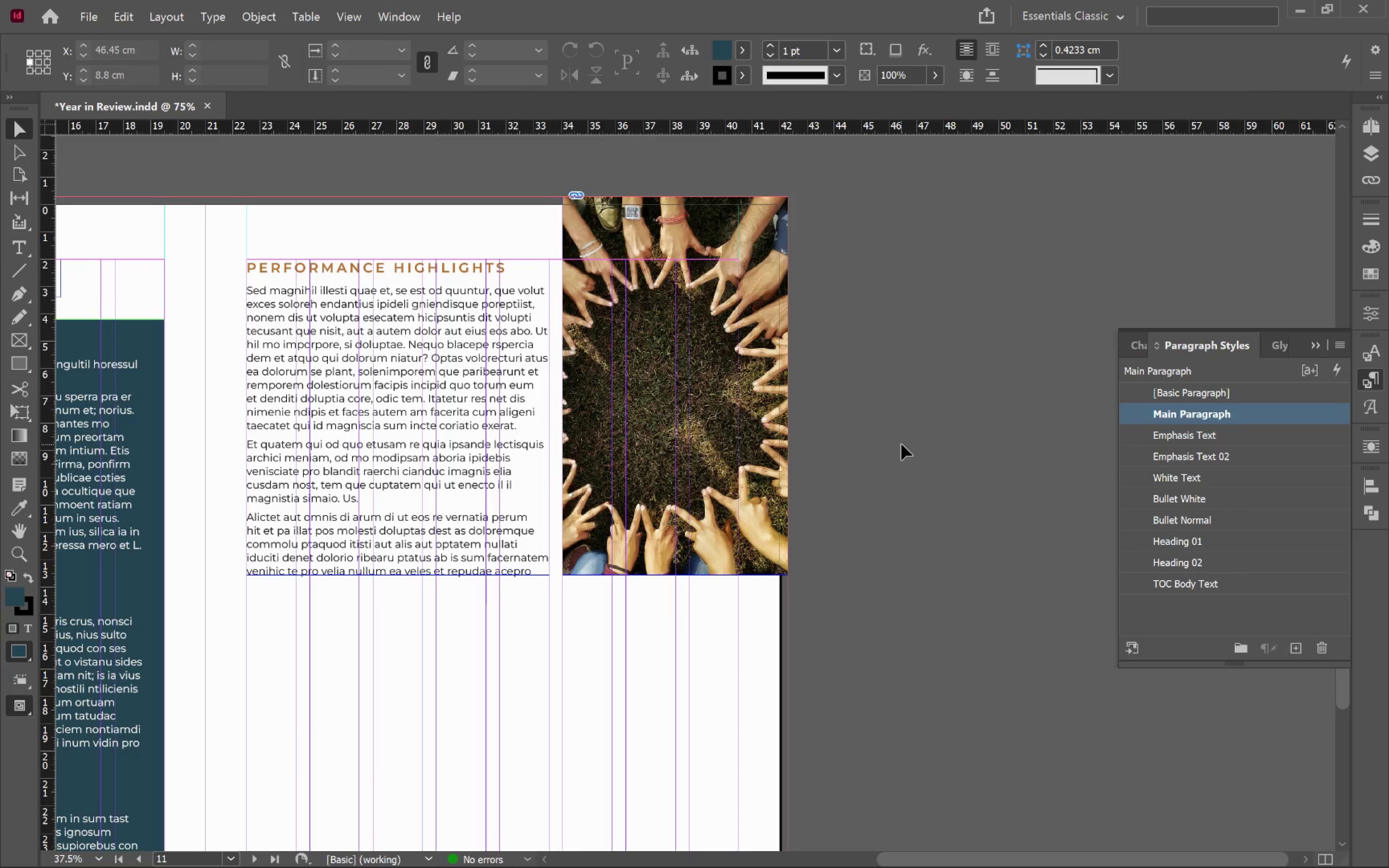 
key(W)
 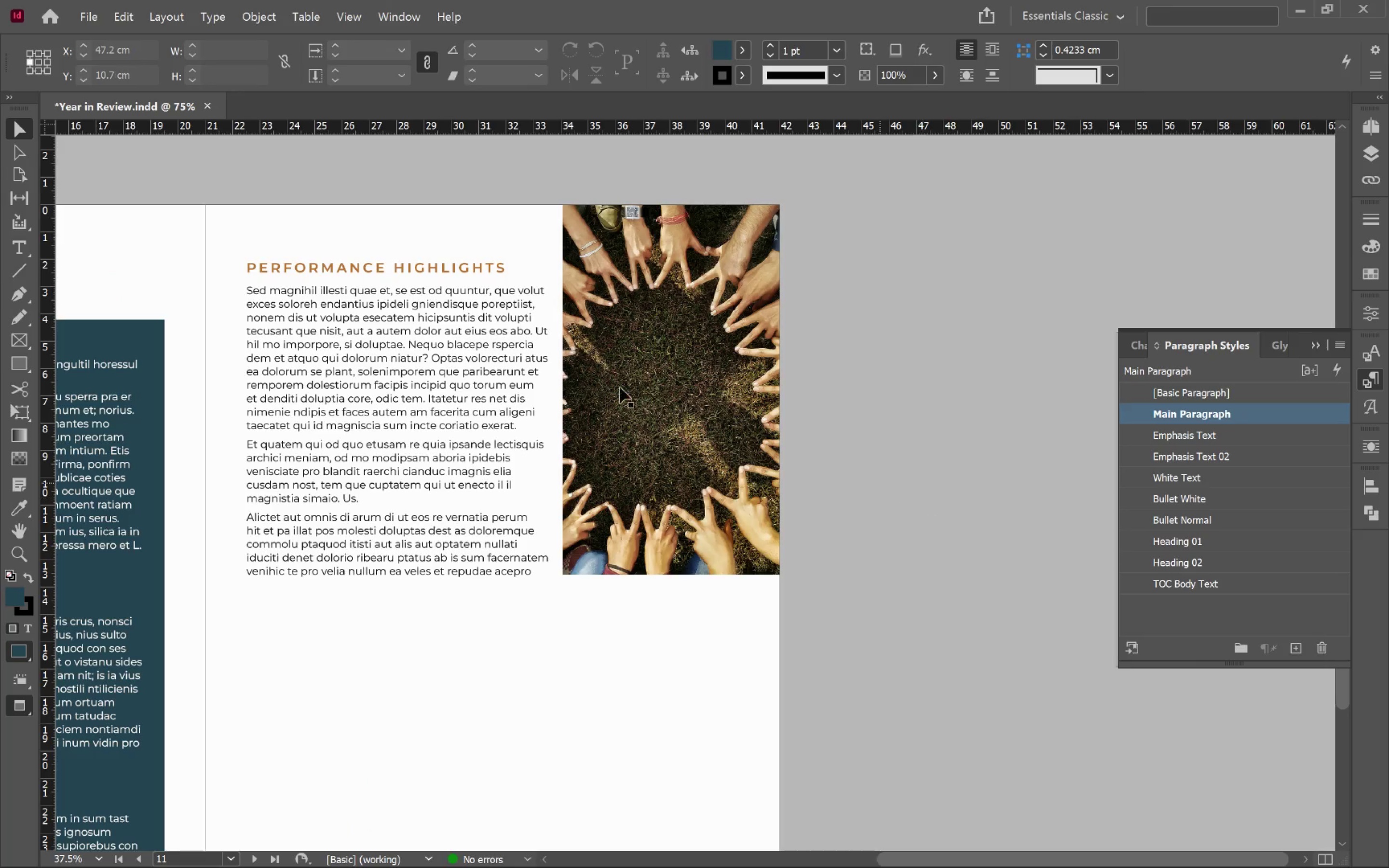 
double_click([401, 271])
 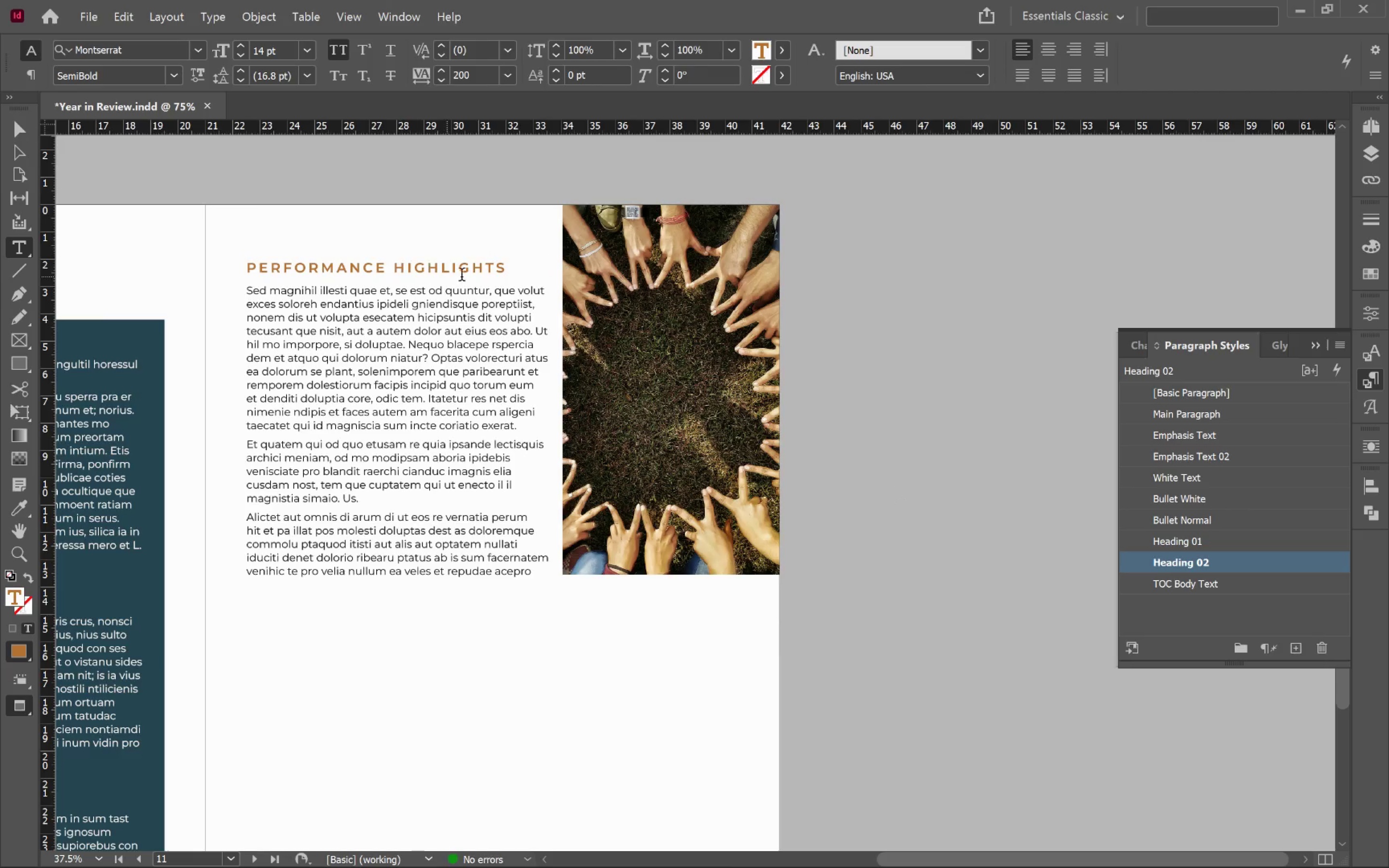 
key(Alt+Tab)
 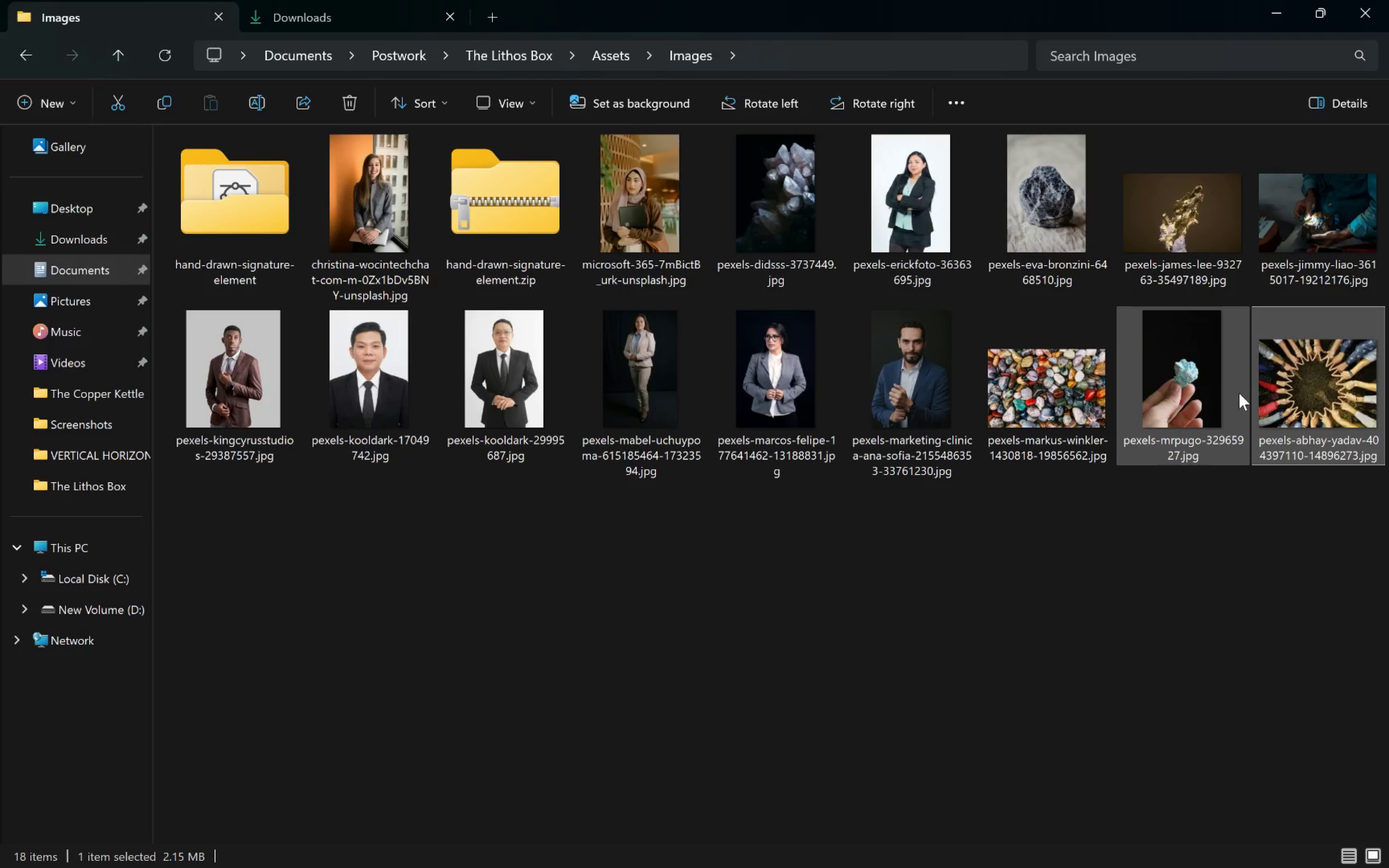 
key(Alt+AltLeft)
 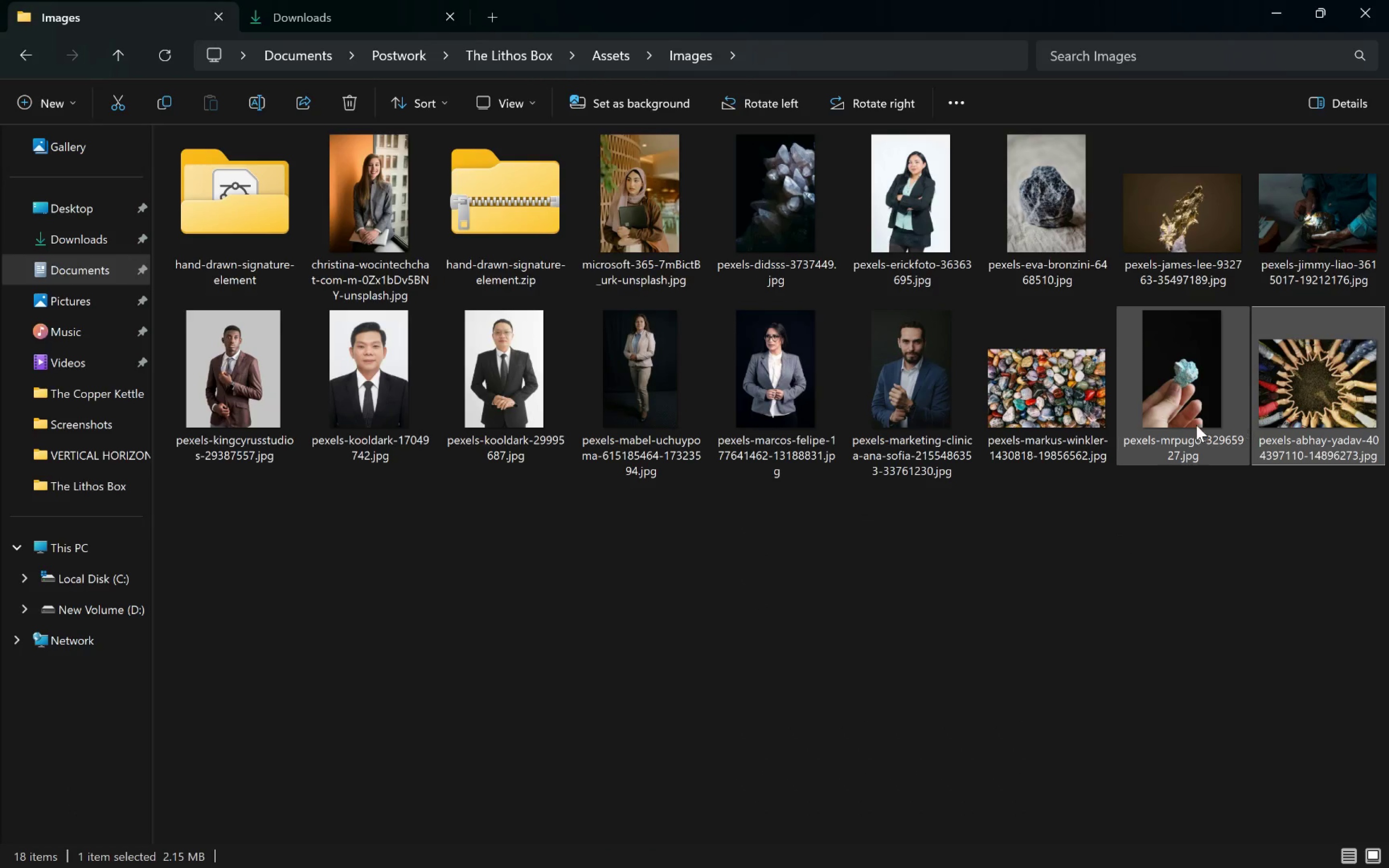 
key(Alt+Tab)
 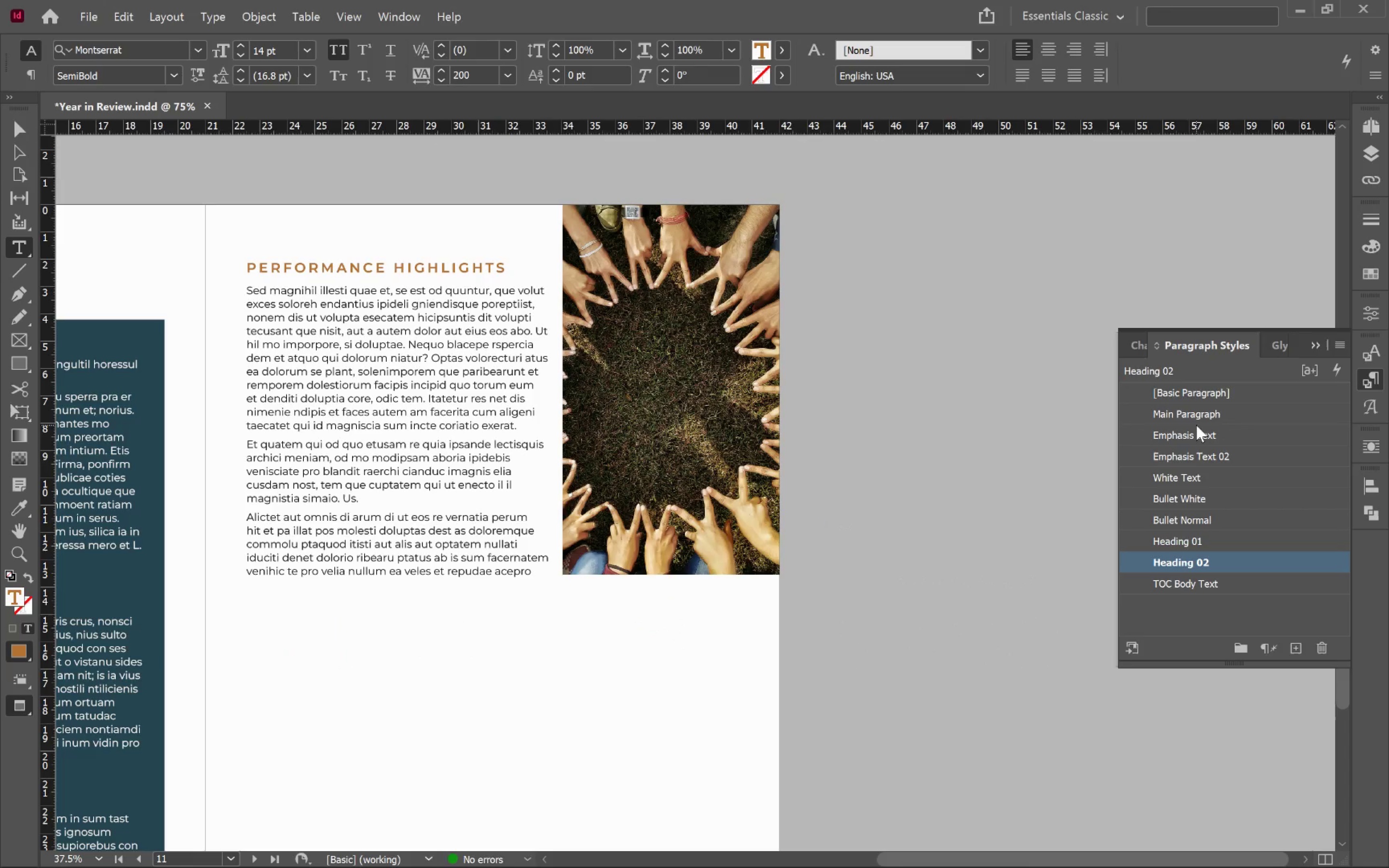 
key(Alt+Tab)
 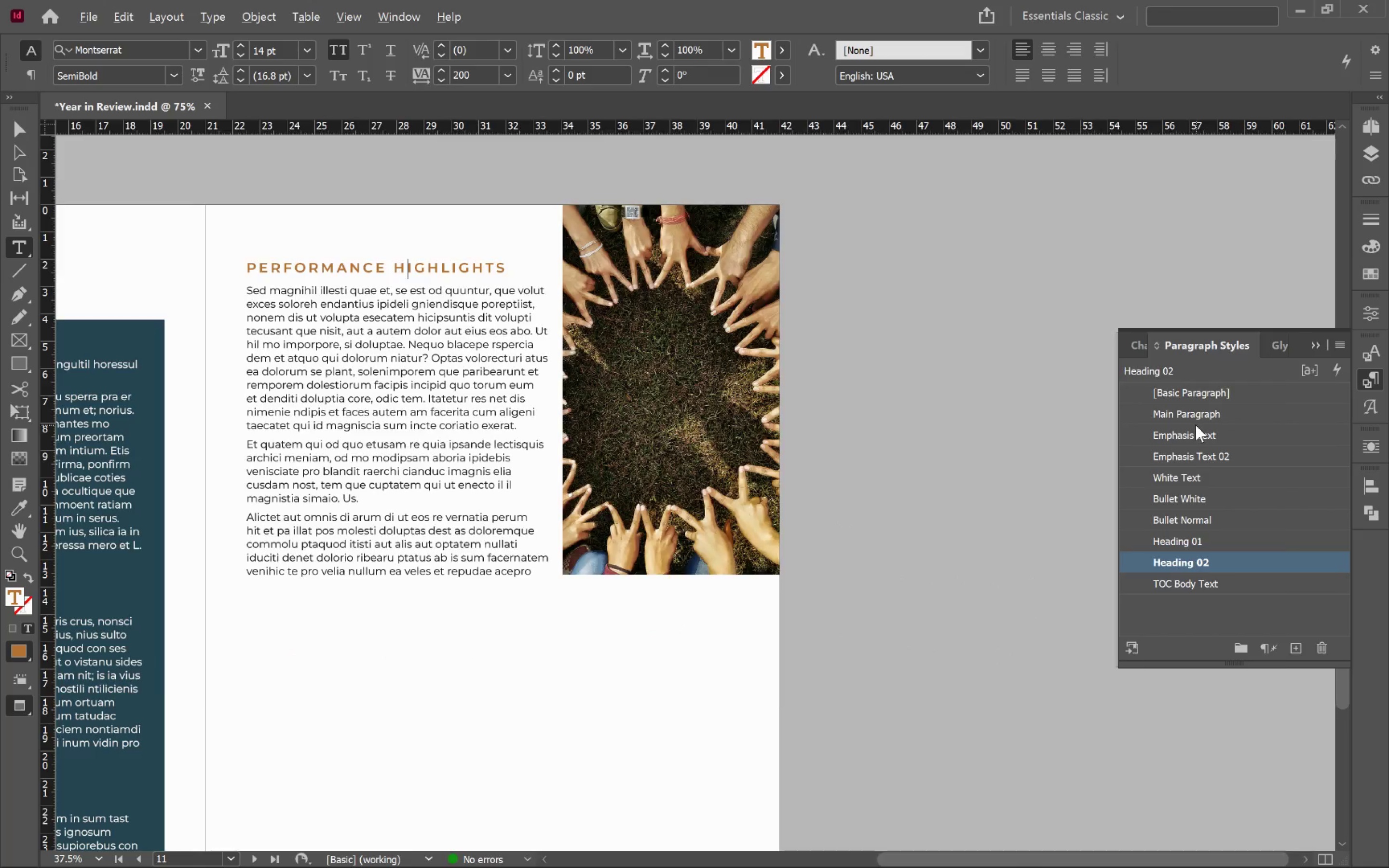 
key(Alt+Tab)
 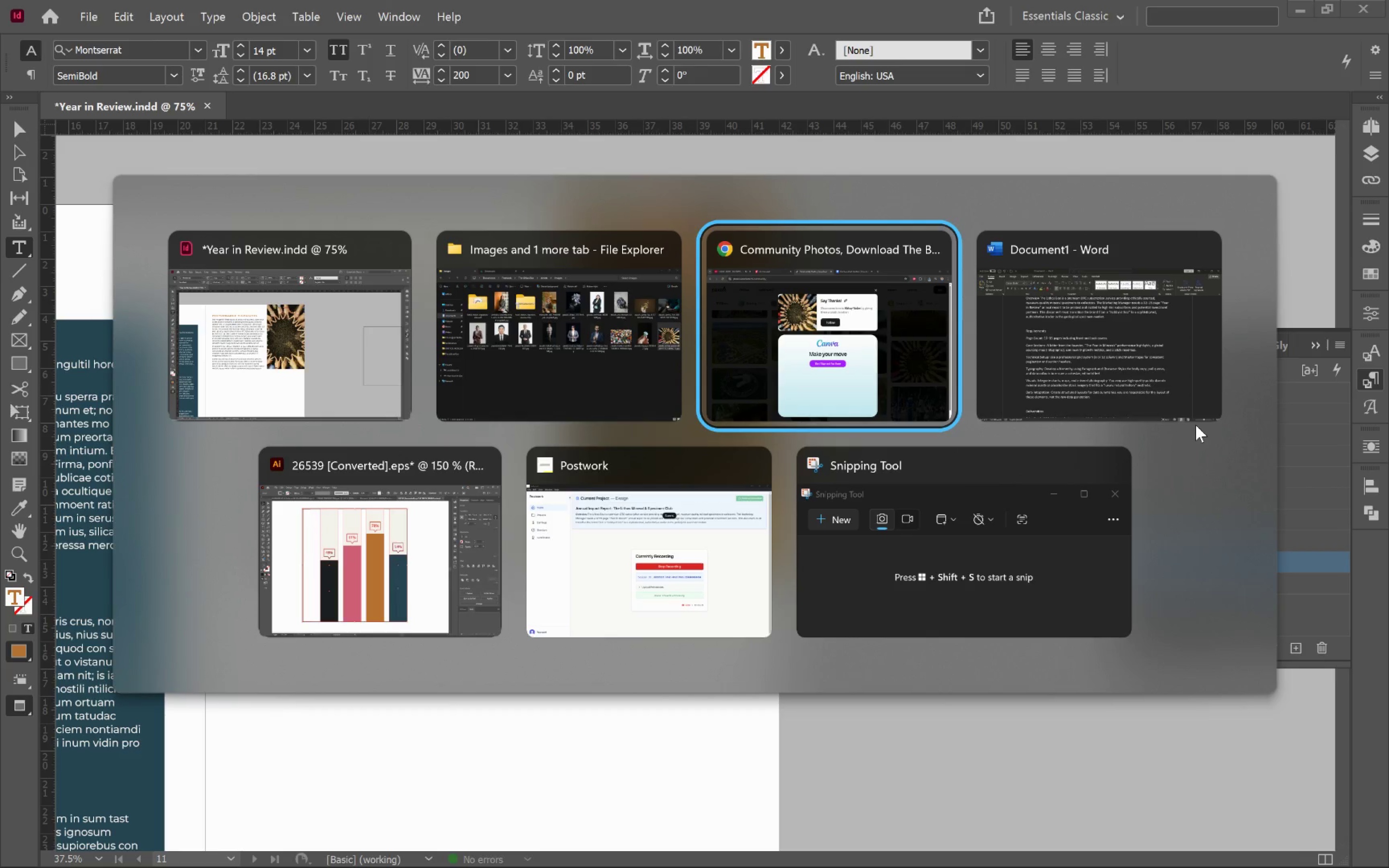 
key(Alt+Tab)
 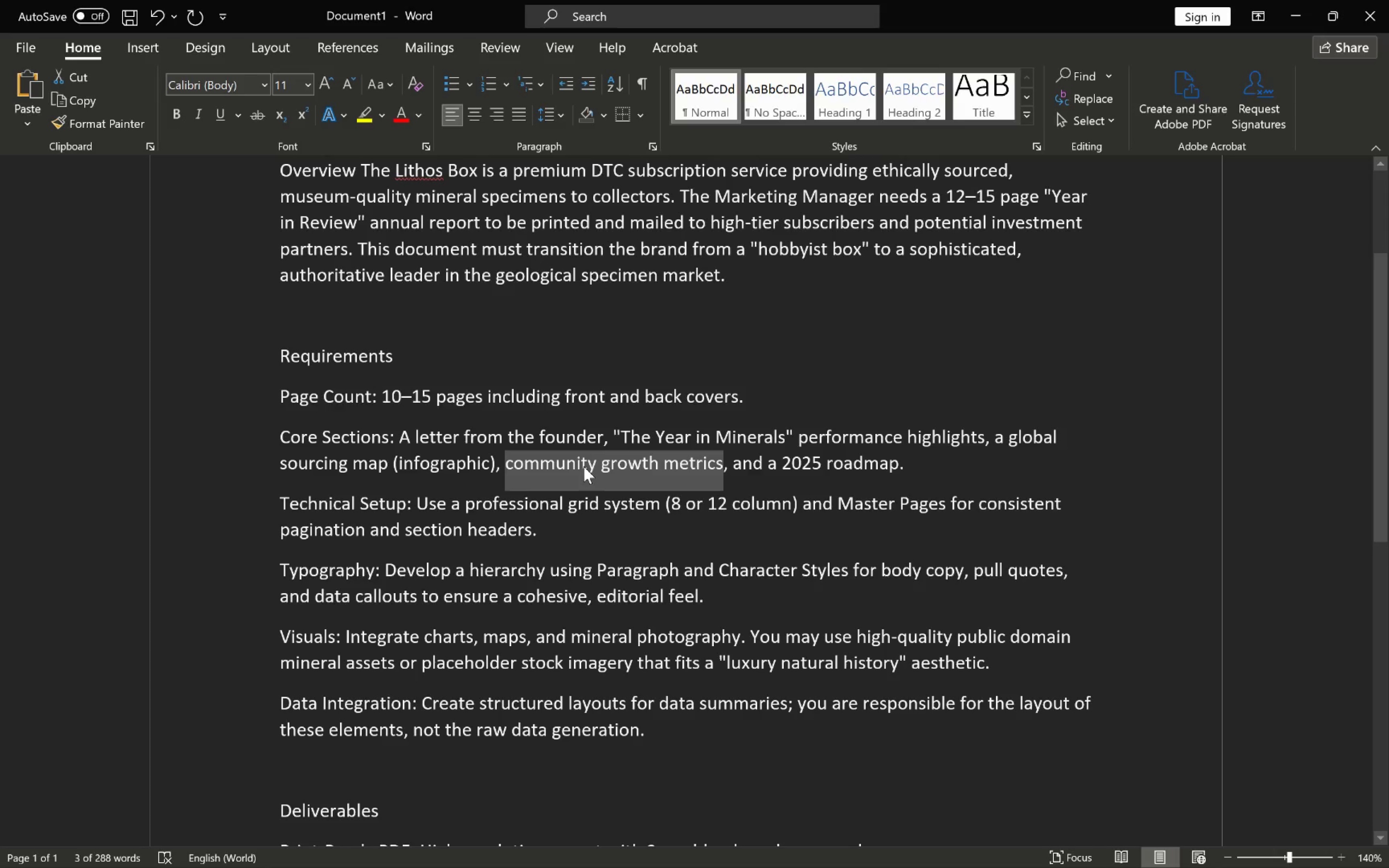 
key(Control+C)
 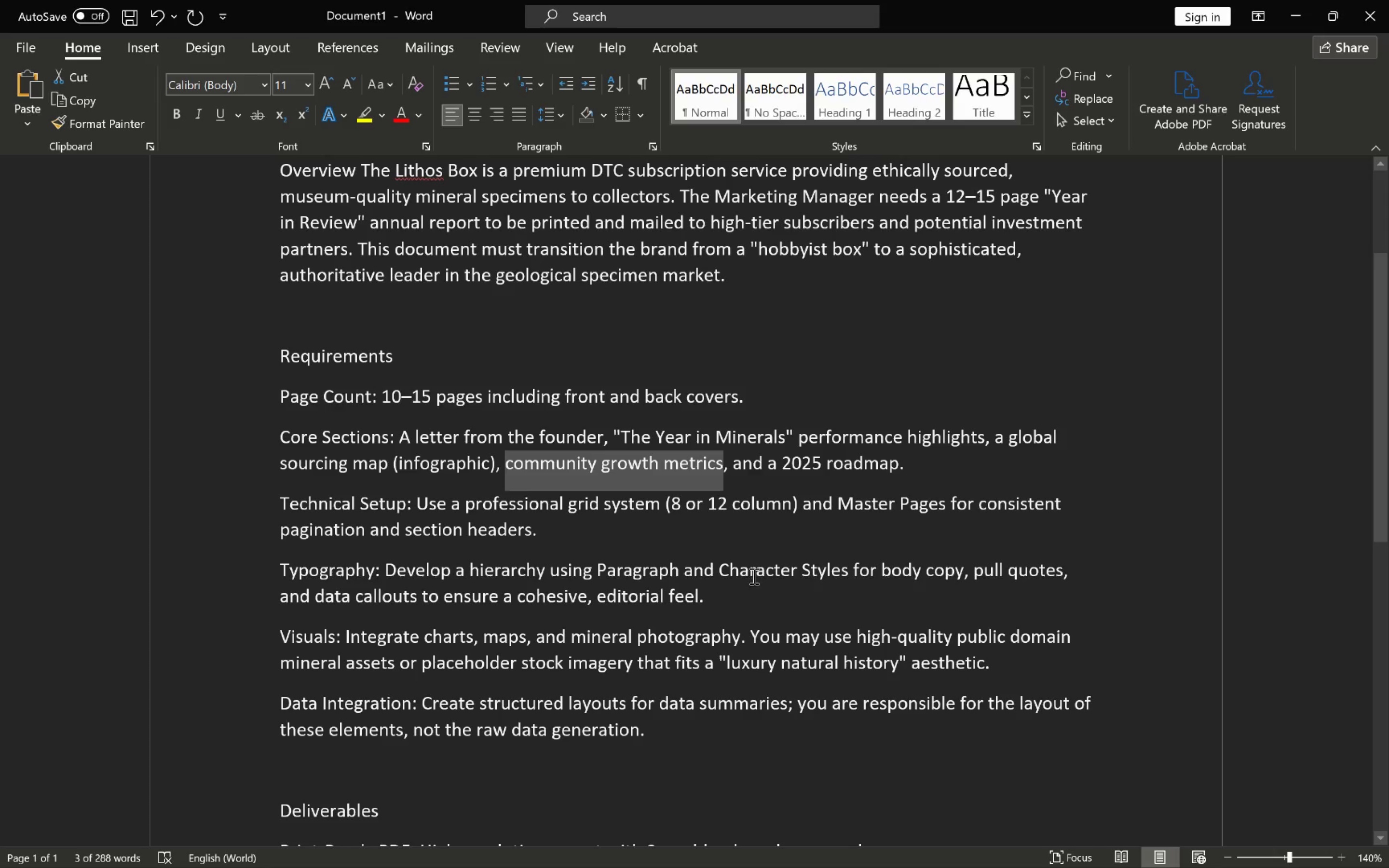 
key(Alt+AltLeft)
 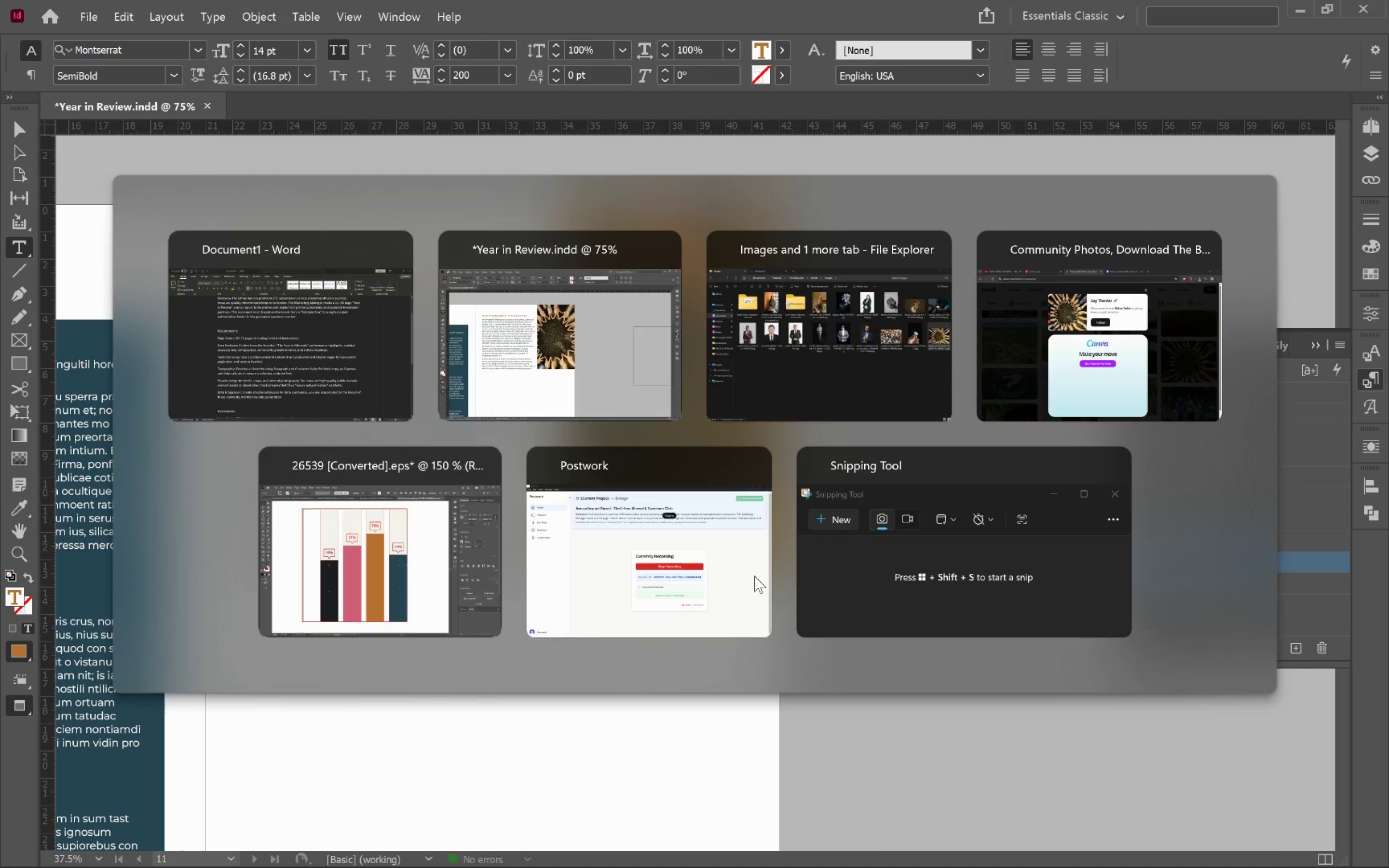 
key(Alt+Tab)
 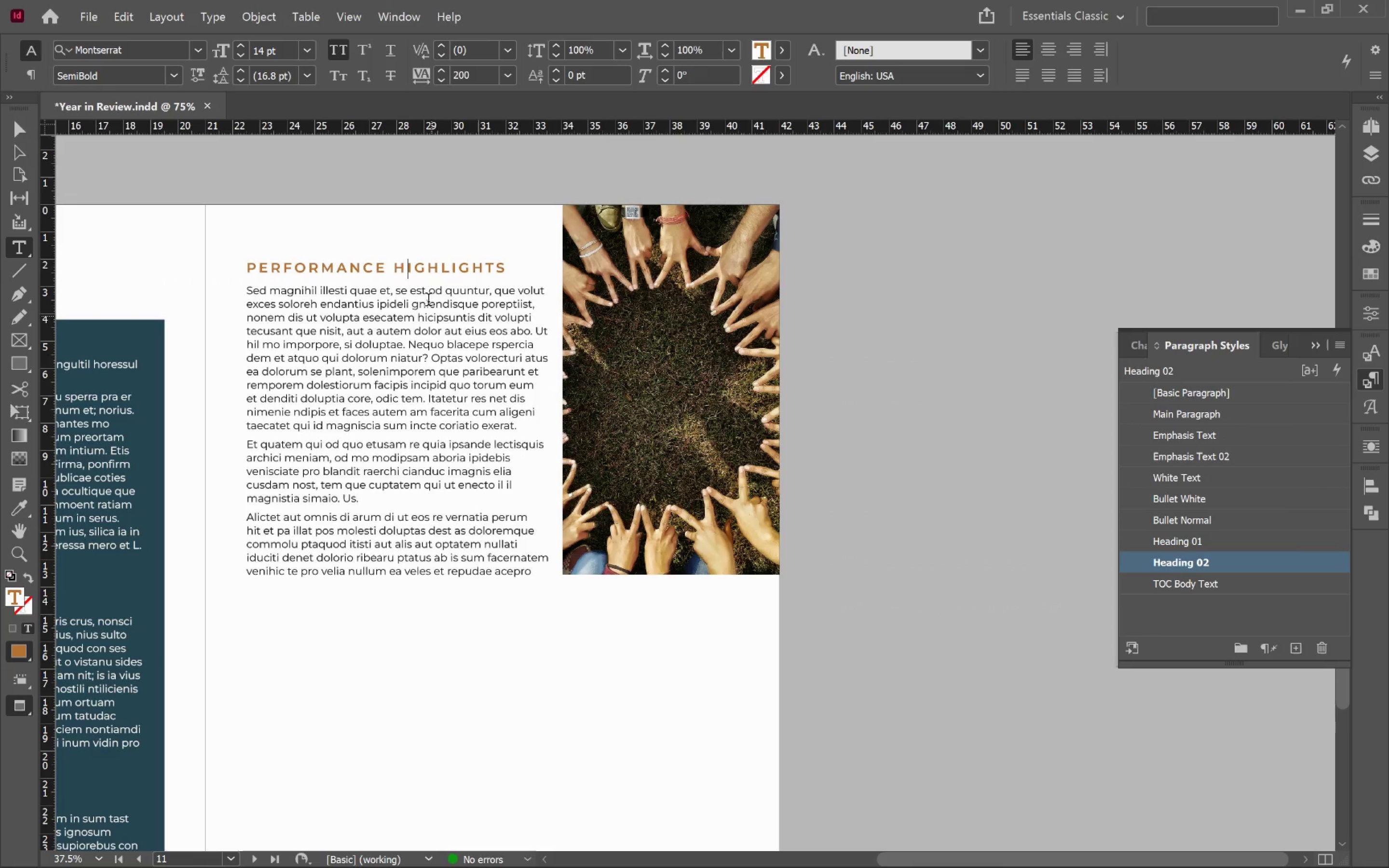 
left_click([431, 273])
 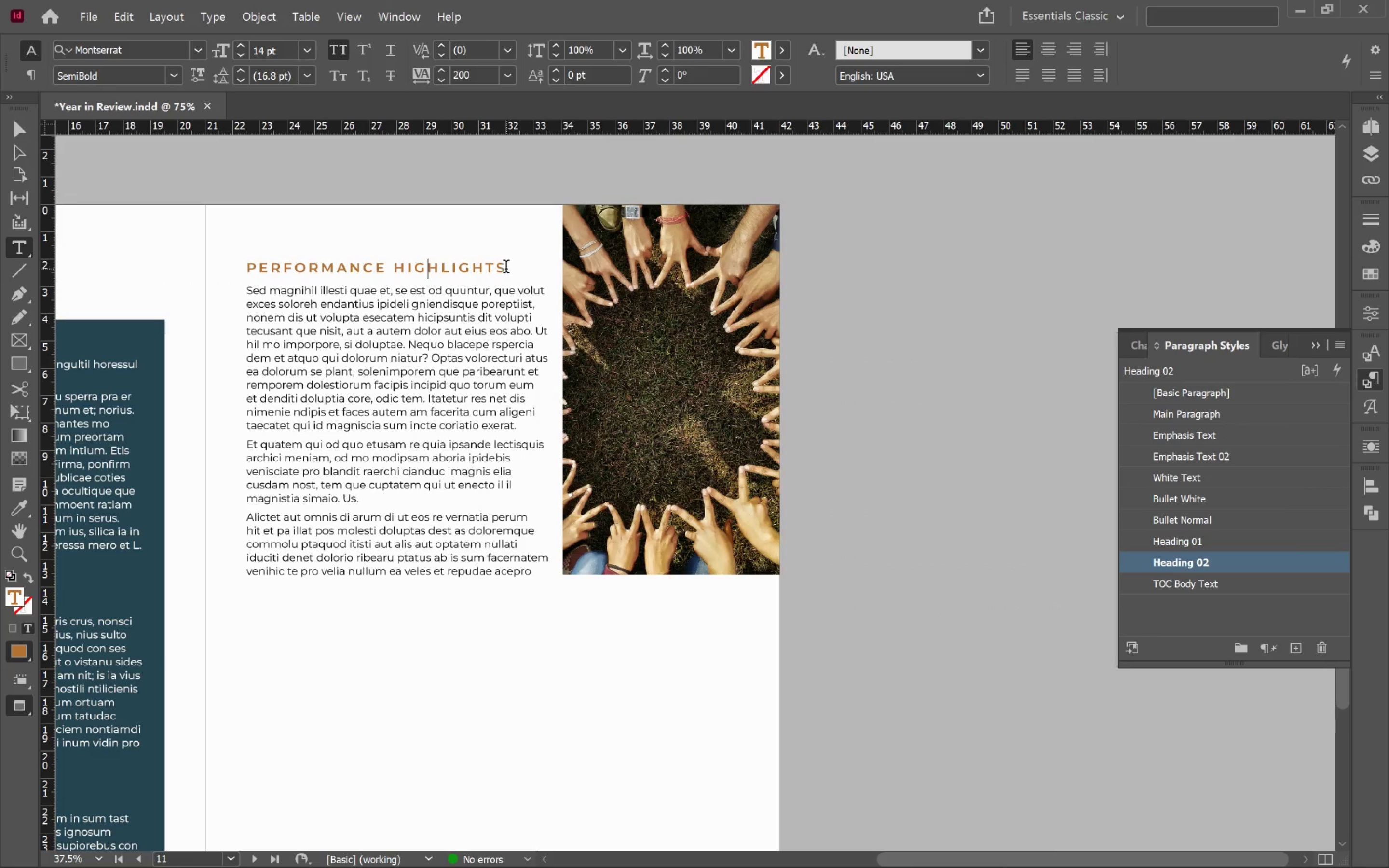 
left_click_drag(start_coordinate=[504, 268], to_coordinate=[251, 270])
 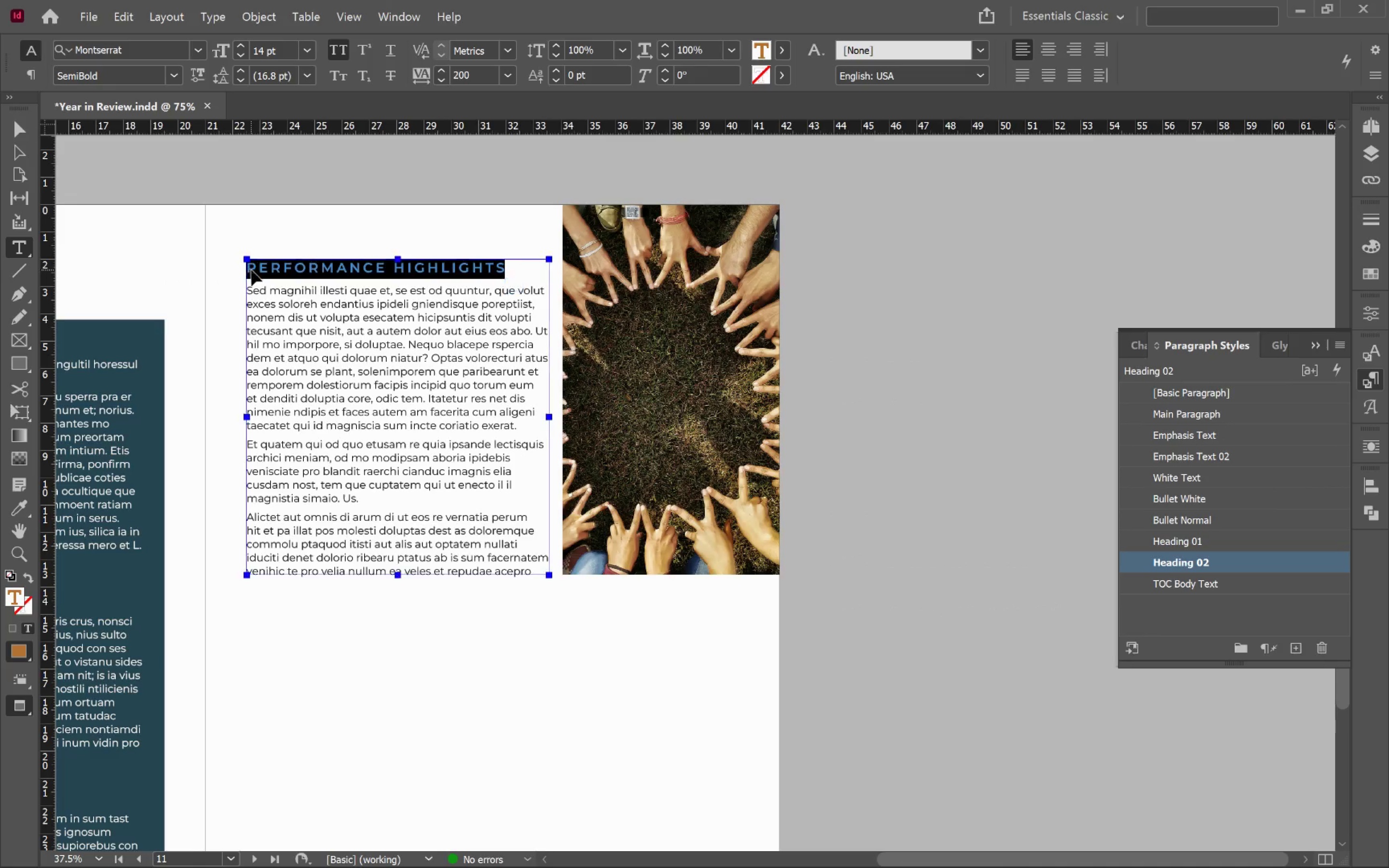 
key(Control+V)
 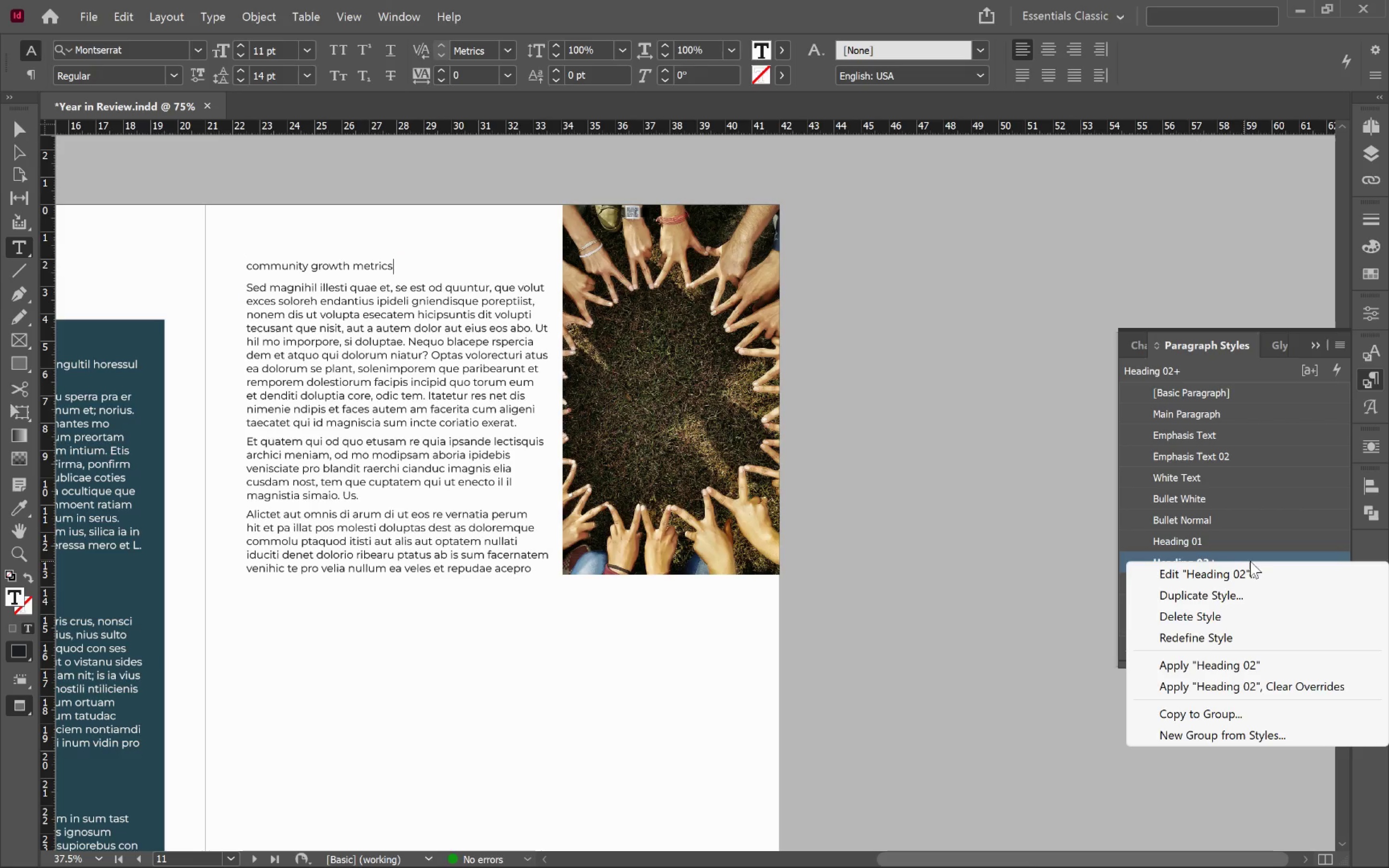 
left_click([1294, 690])
 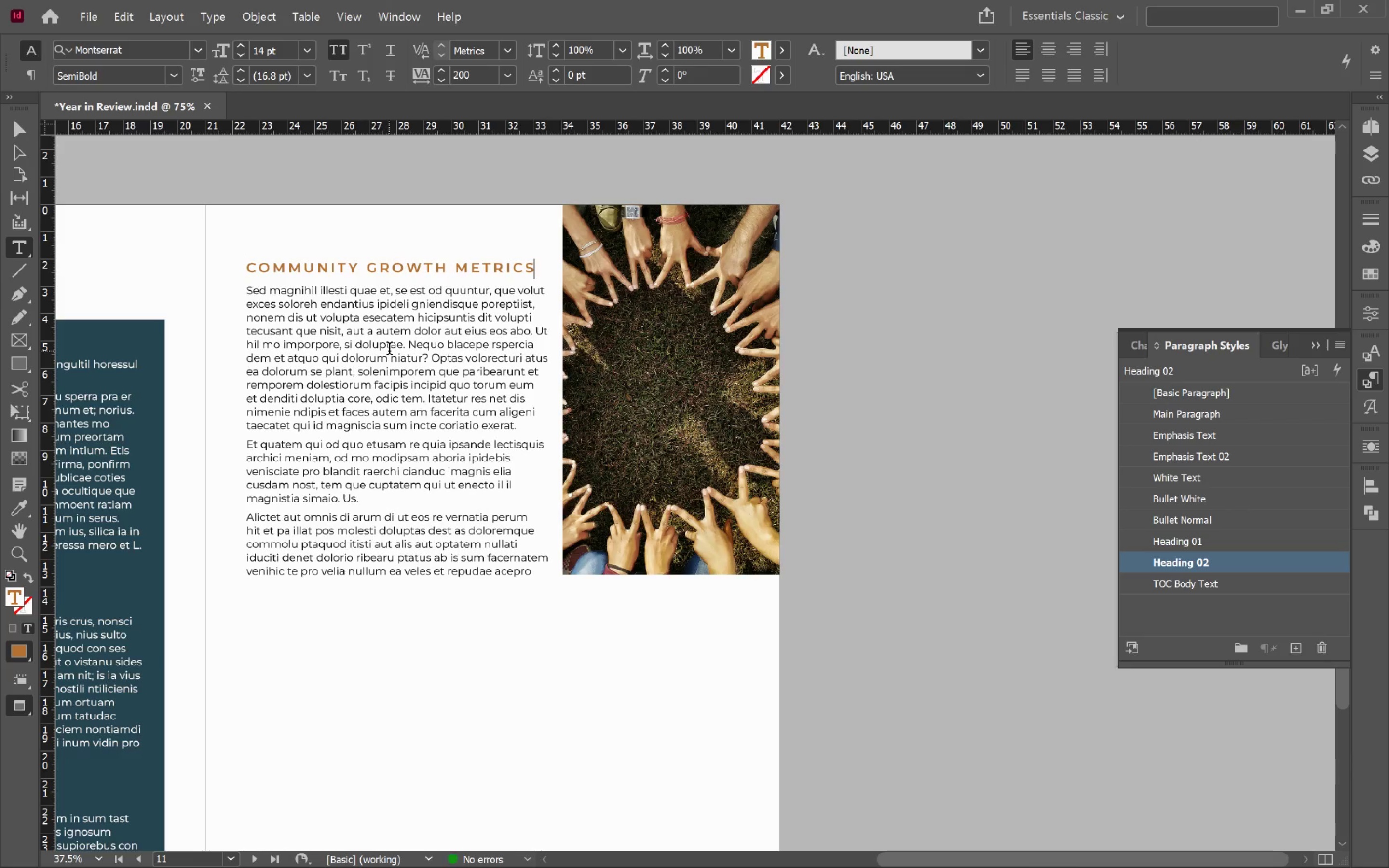 
hold_key(key=ControlLeft, duration=0.59)
left_click([658, 688])
 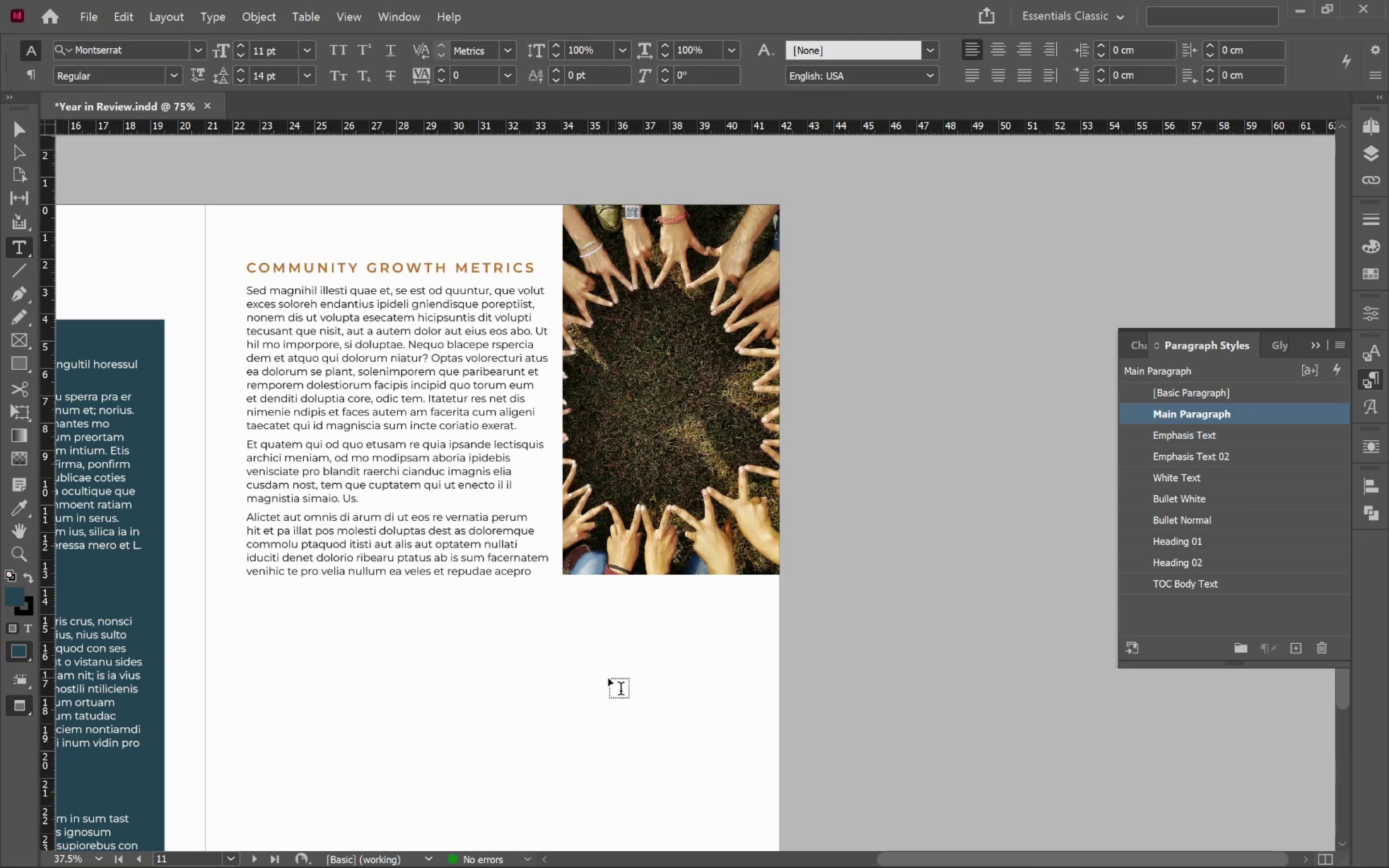 
key(V)
 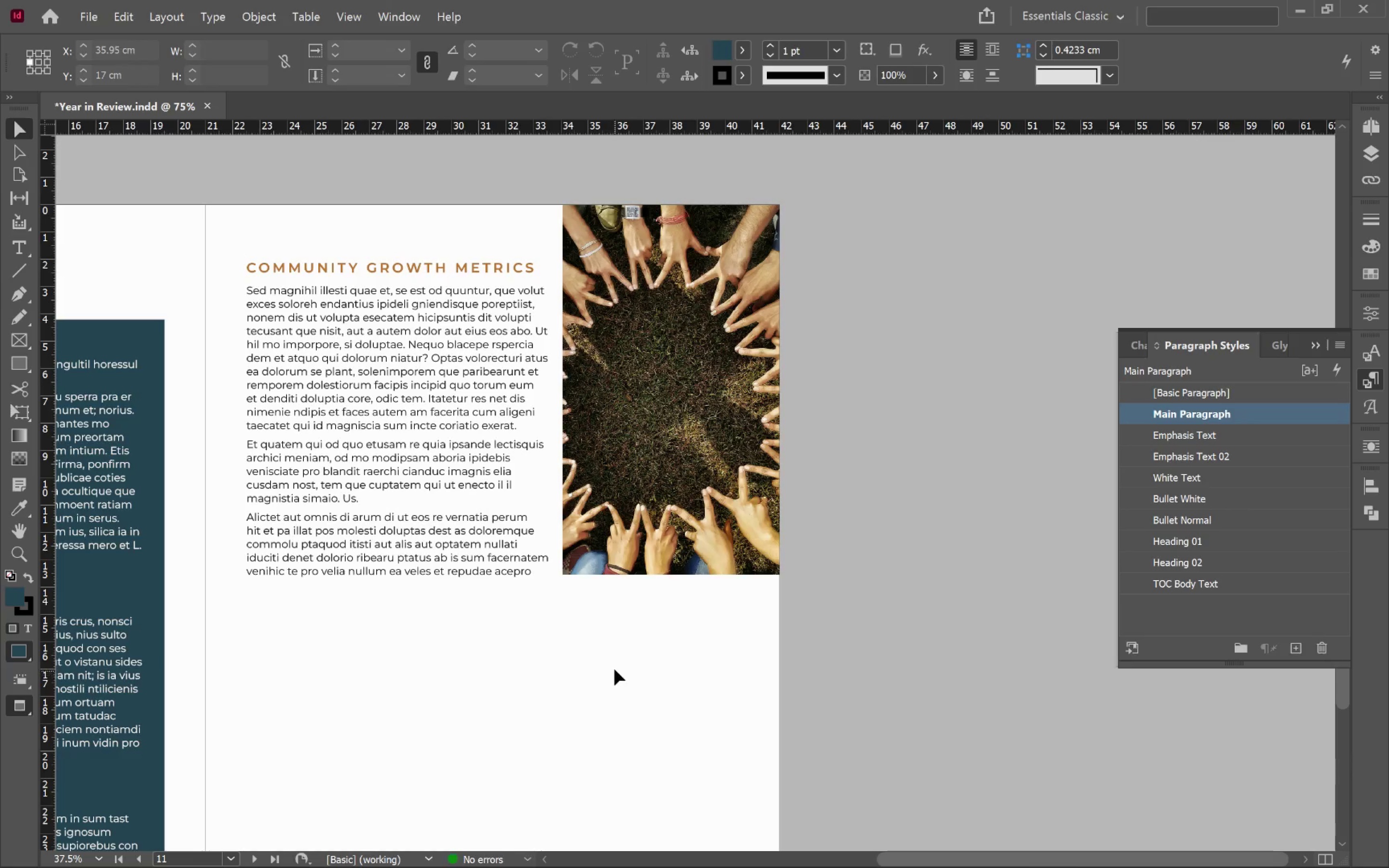 
left_click([614, 669])
 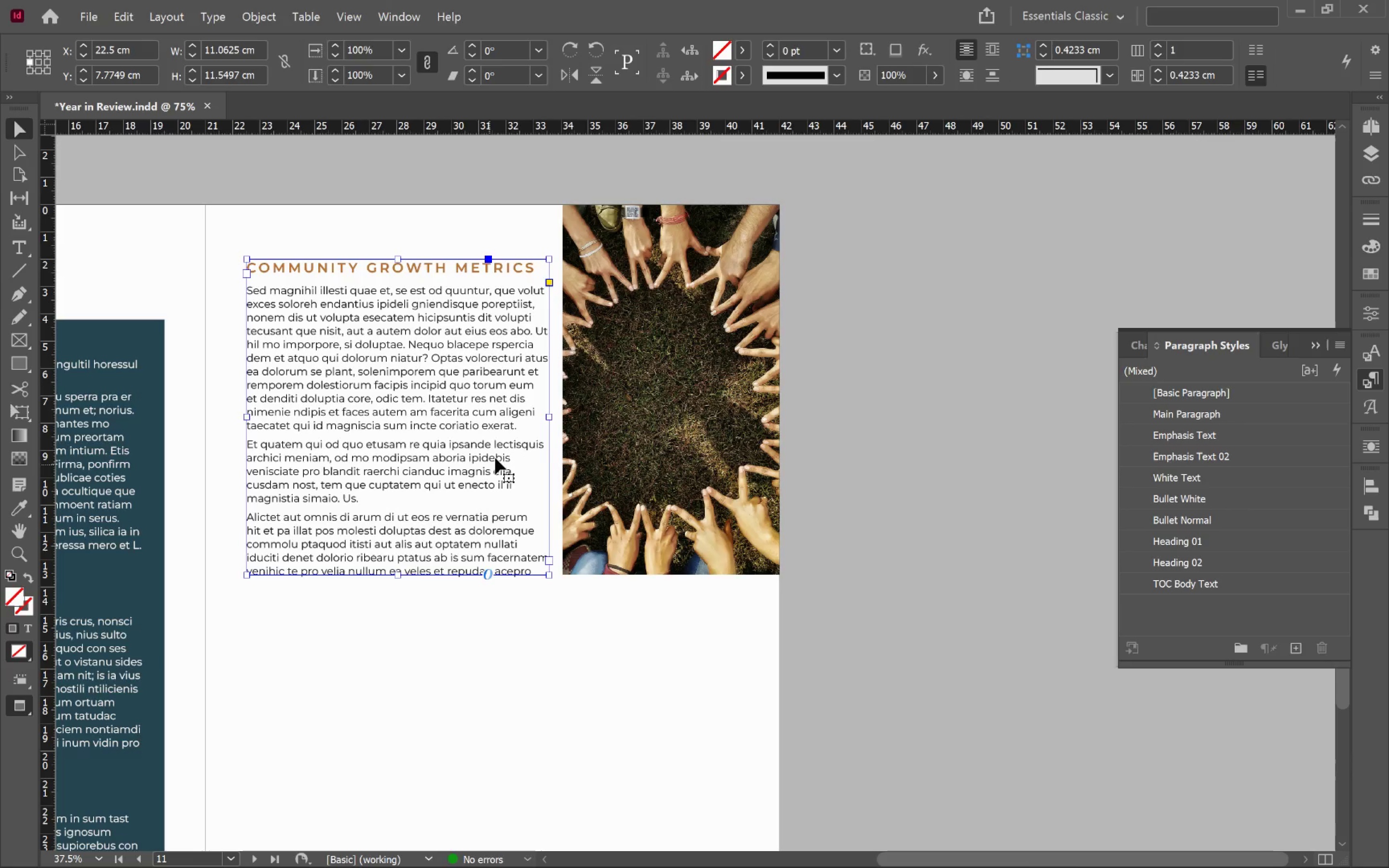 
key(W)
 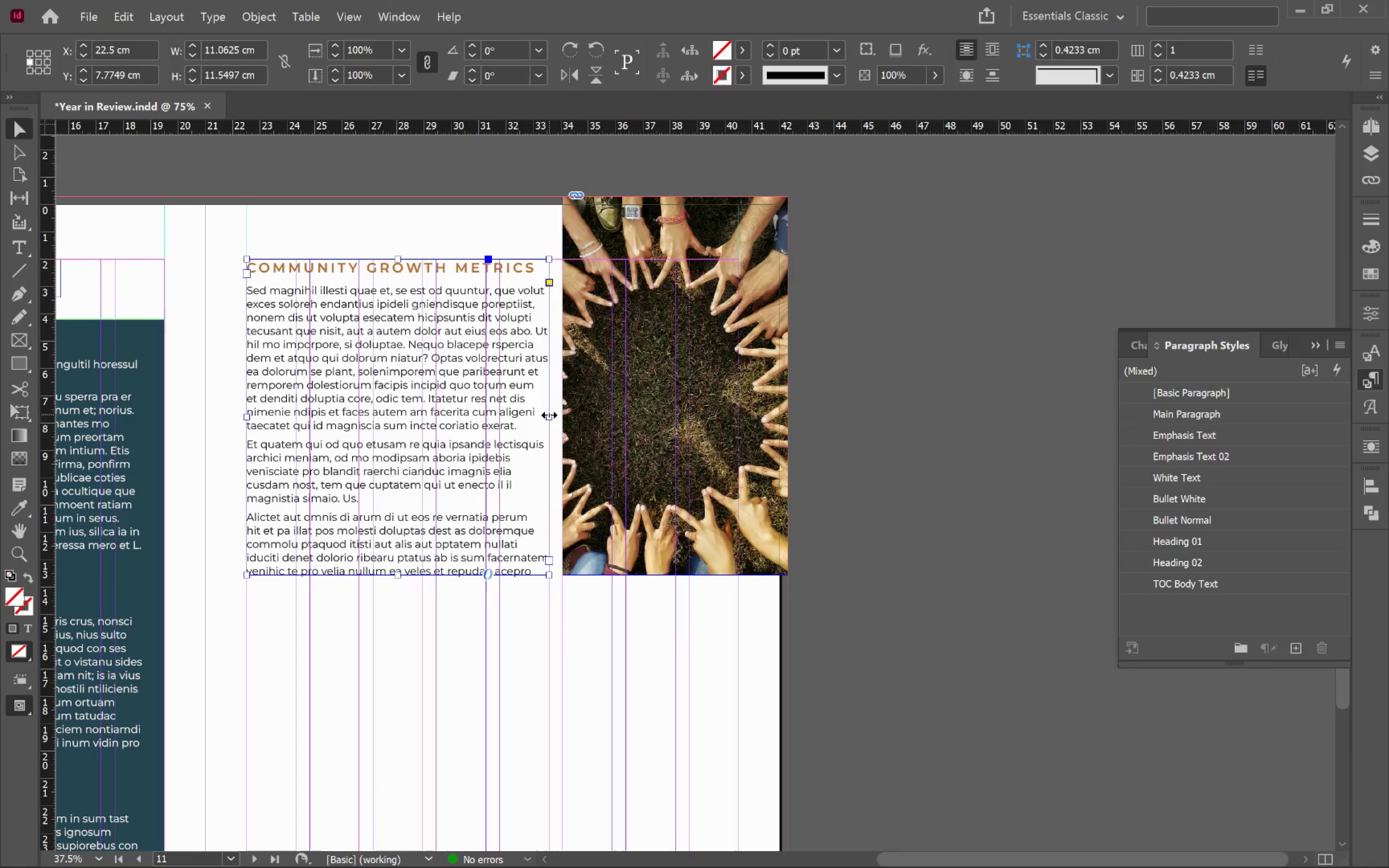 
left_click_drag(start_coordinate=[548, 414], to_coordinate=[487, 415])
 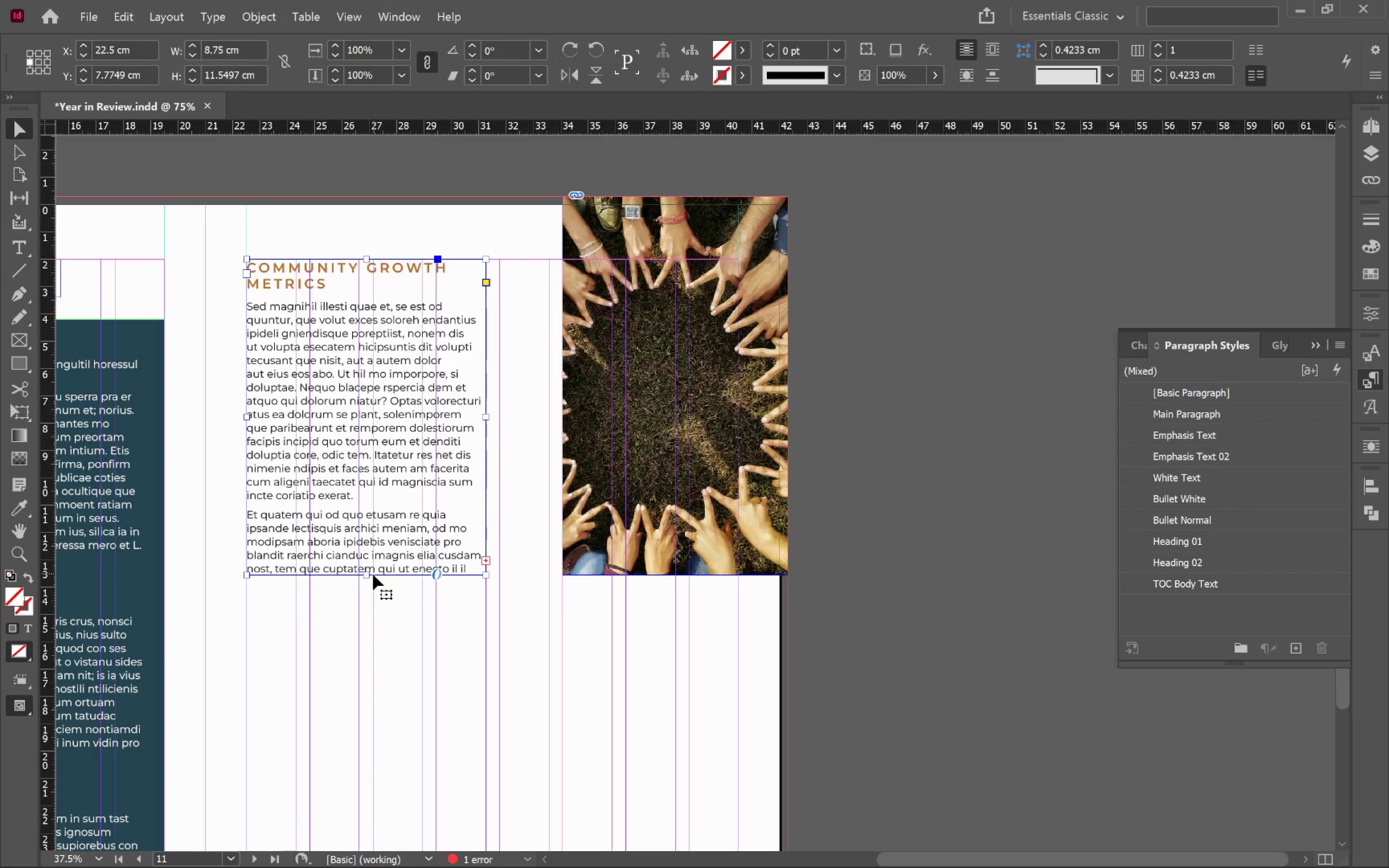 
double_click([369, 575])
 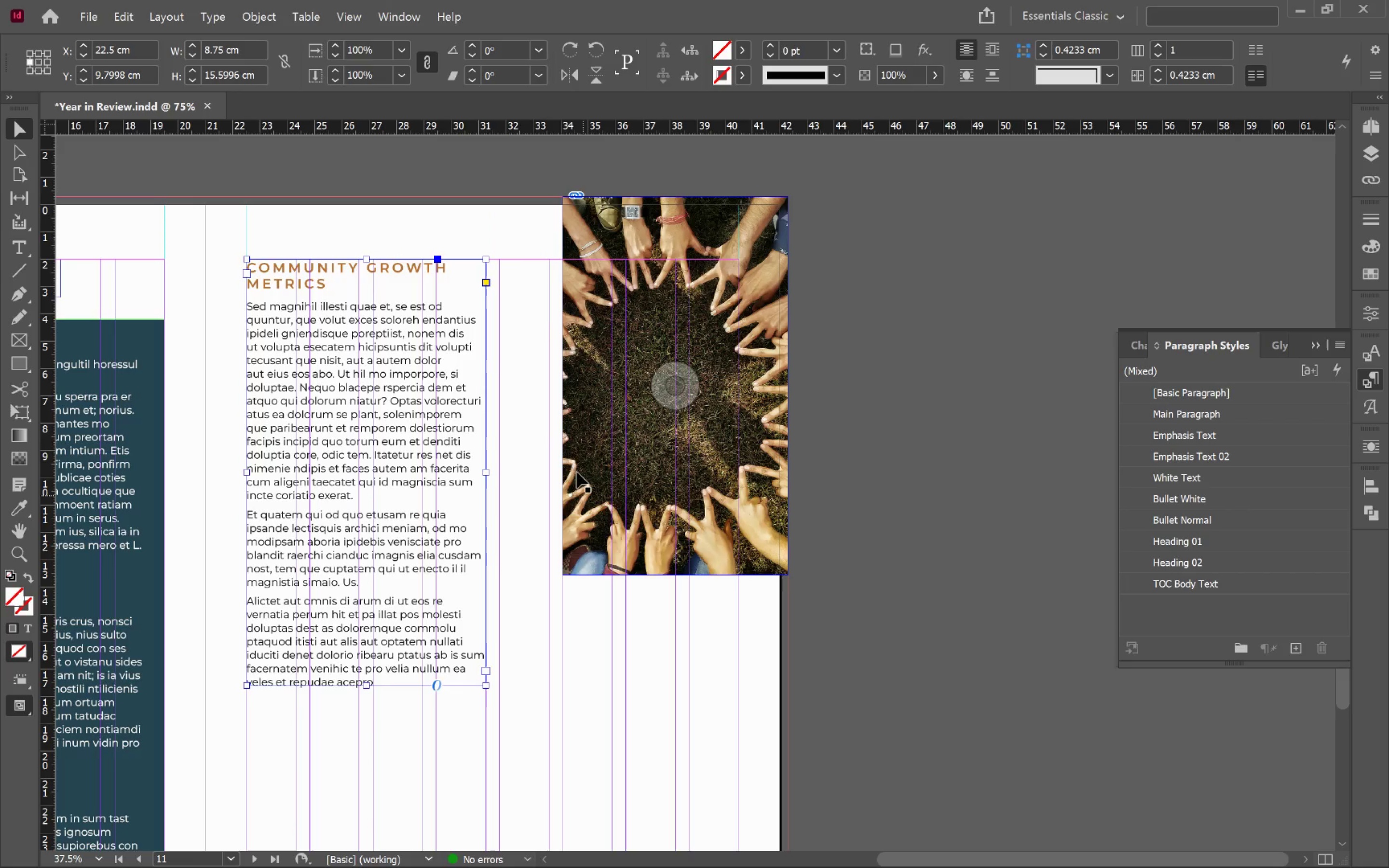 
left_click([570, 417])
 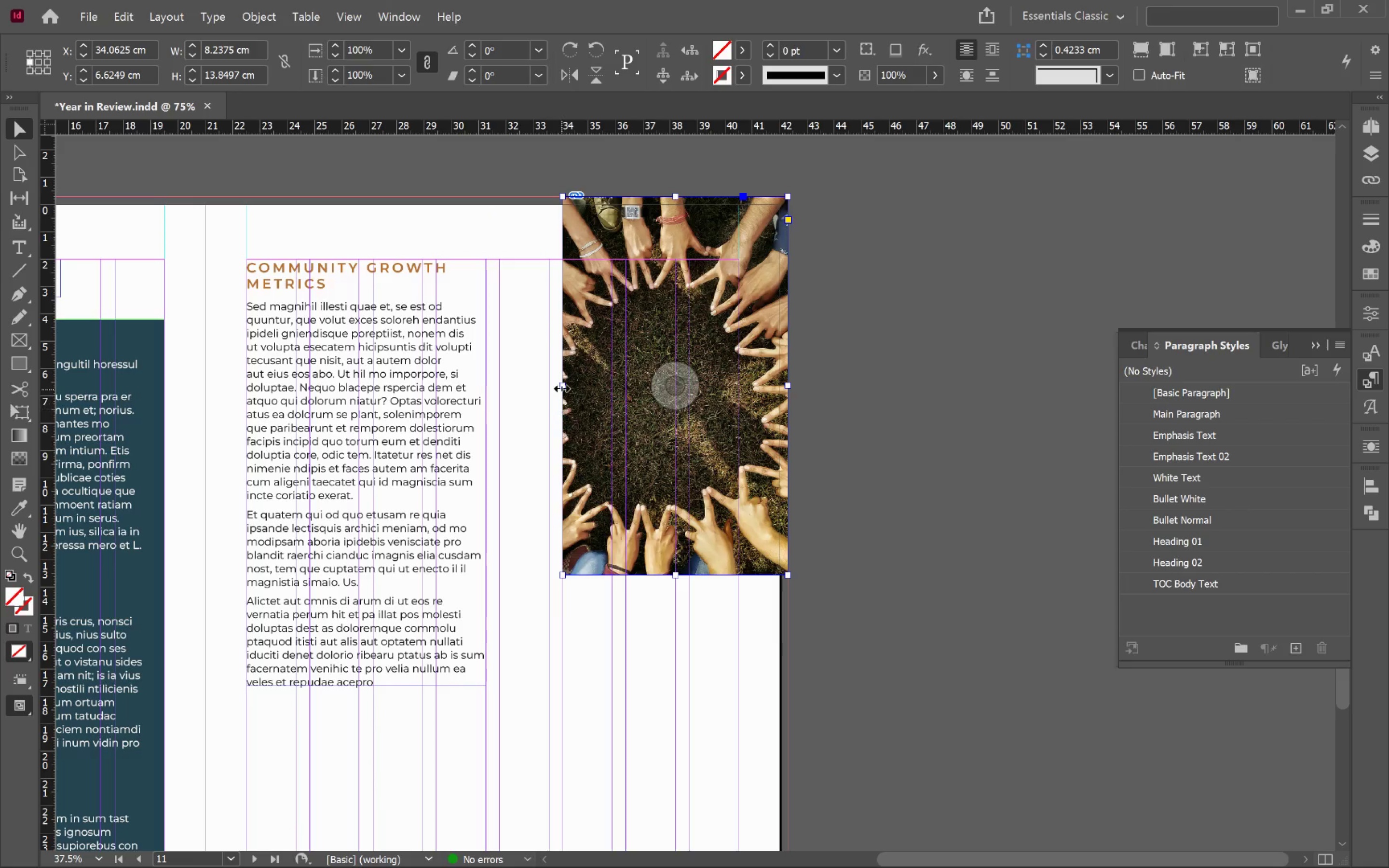 
left_click_drag(start_coordinate=[561, 388], to_coordinate=[503, 388])
 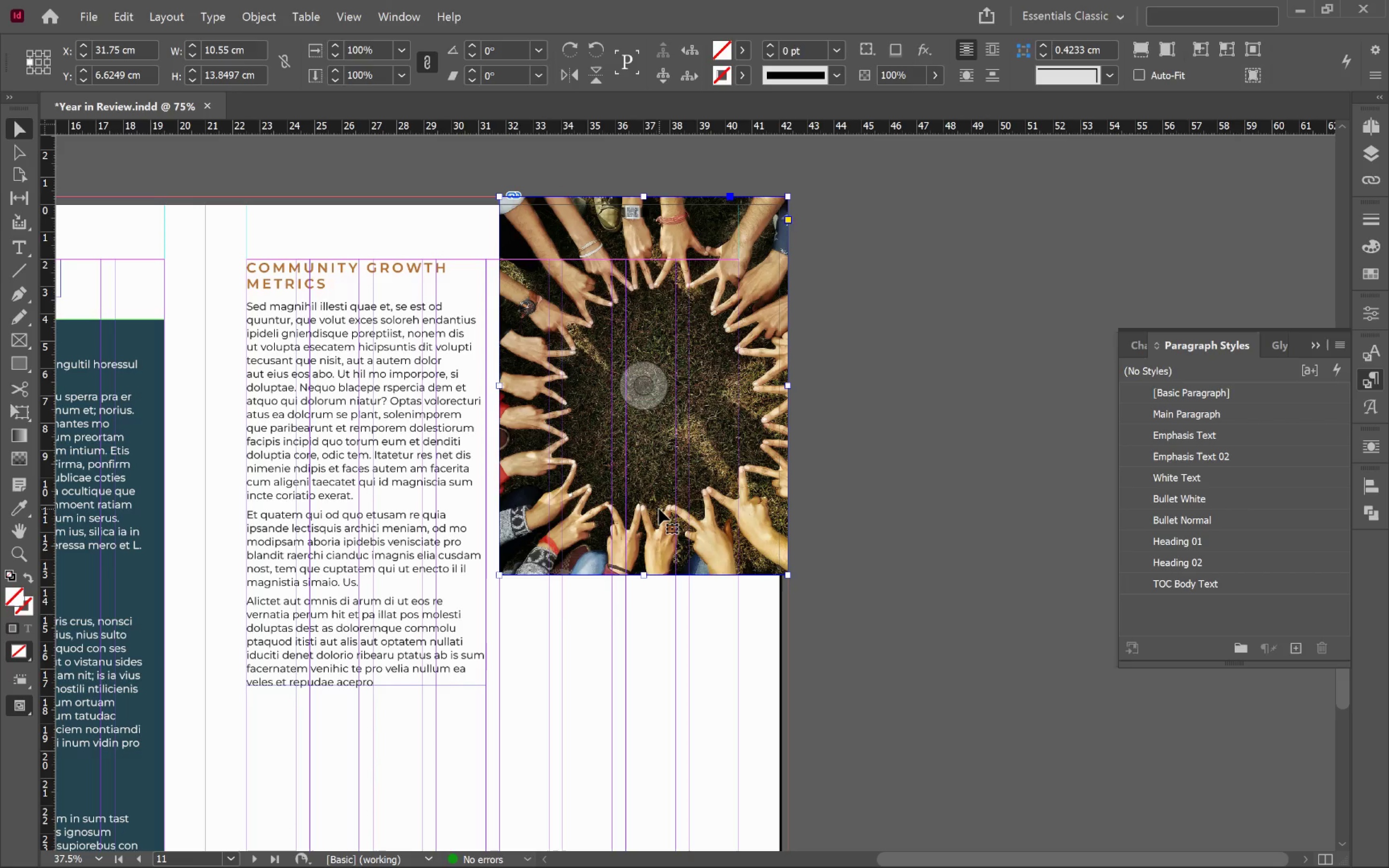 
key(Alt+Control+Shift+C)
 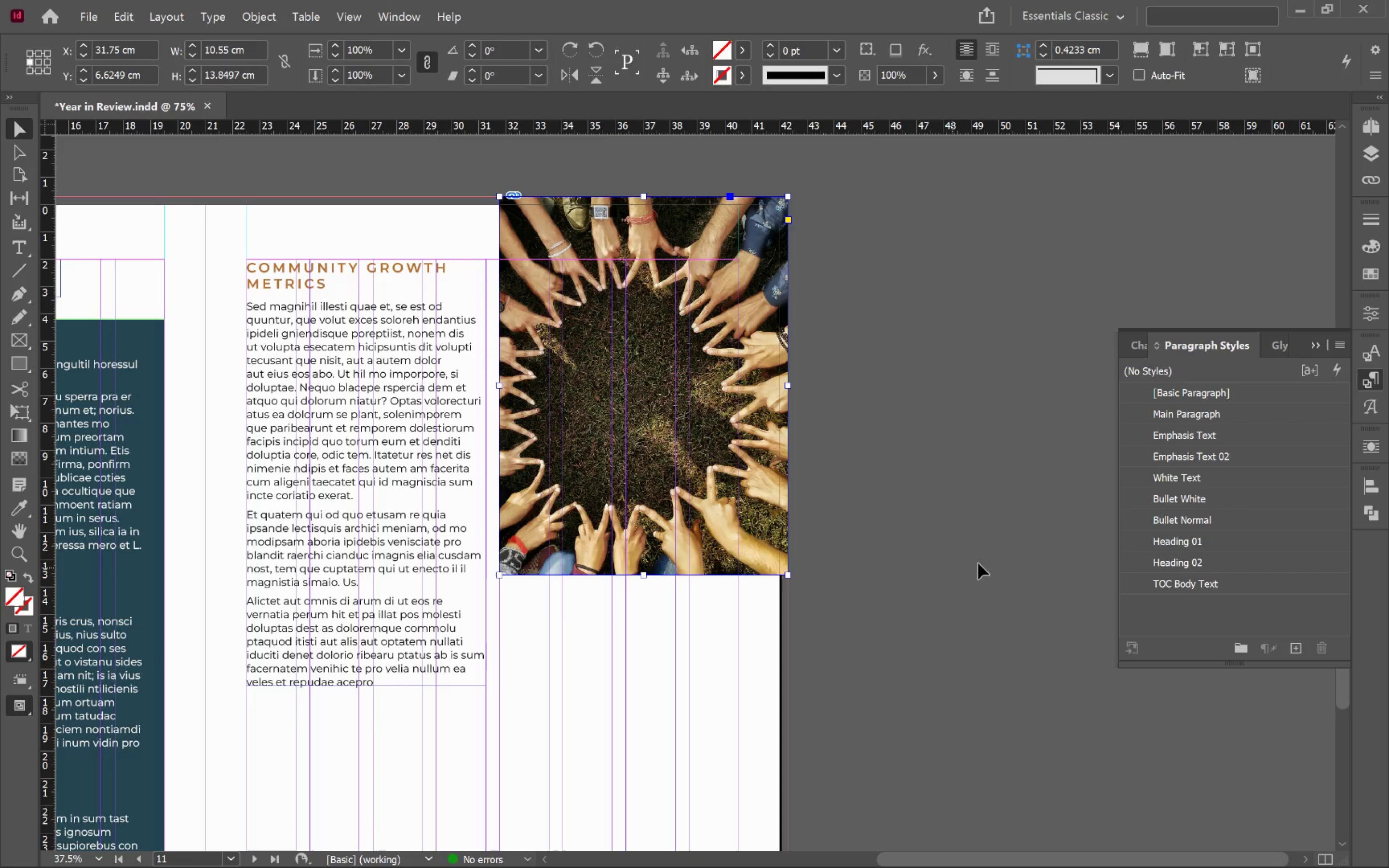 
left_click([995, 556])
 